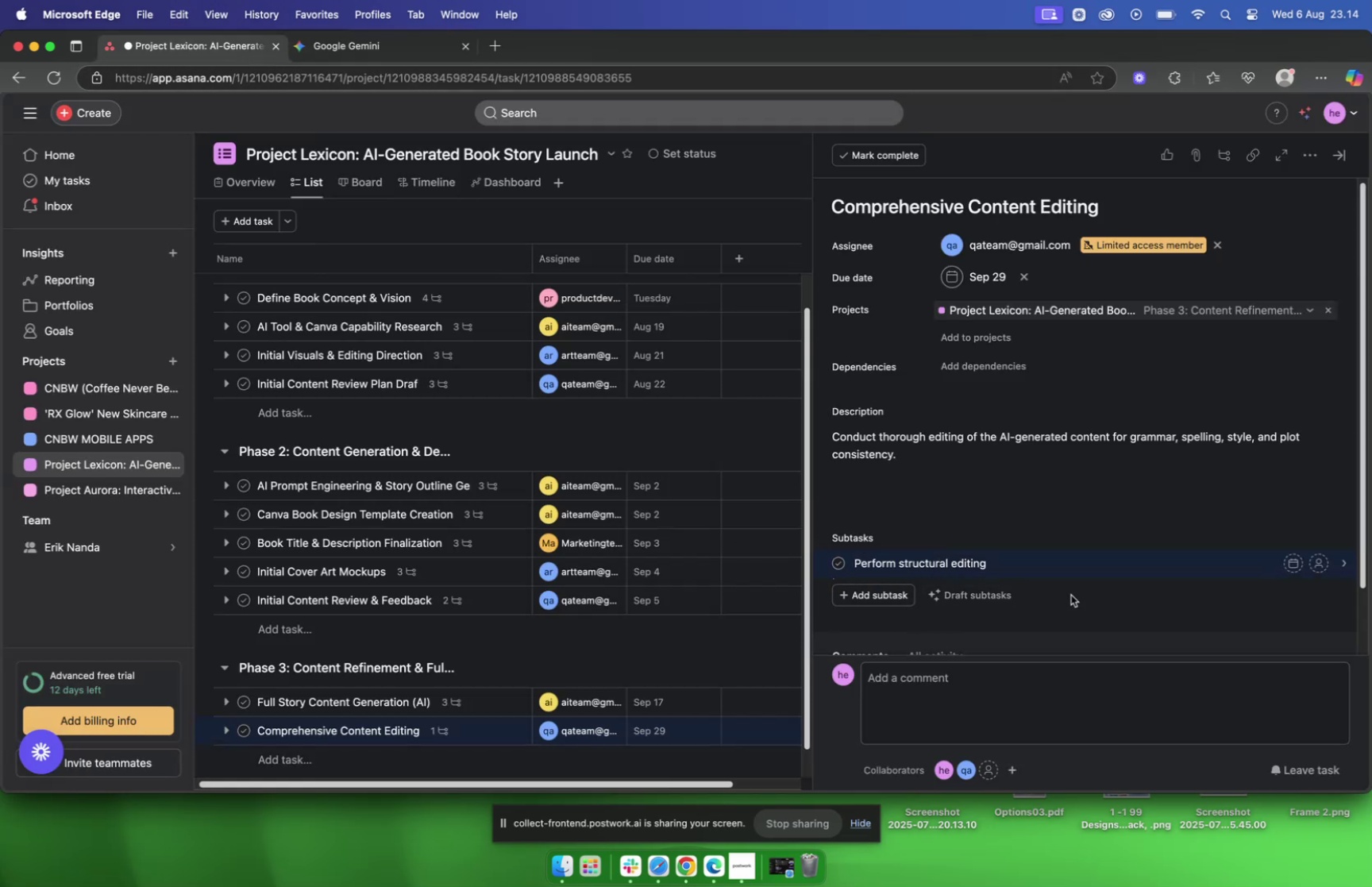 
left_click([869, 596])
 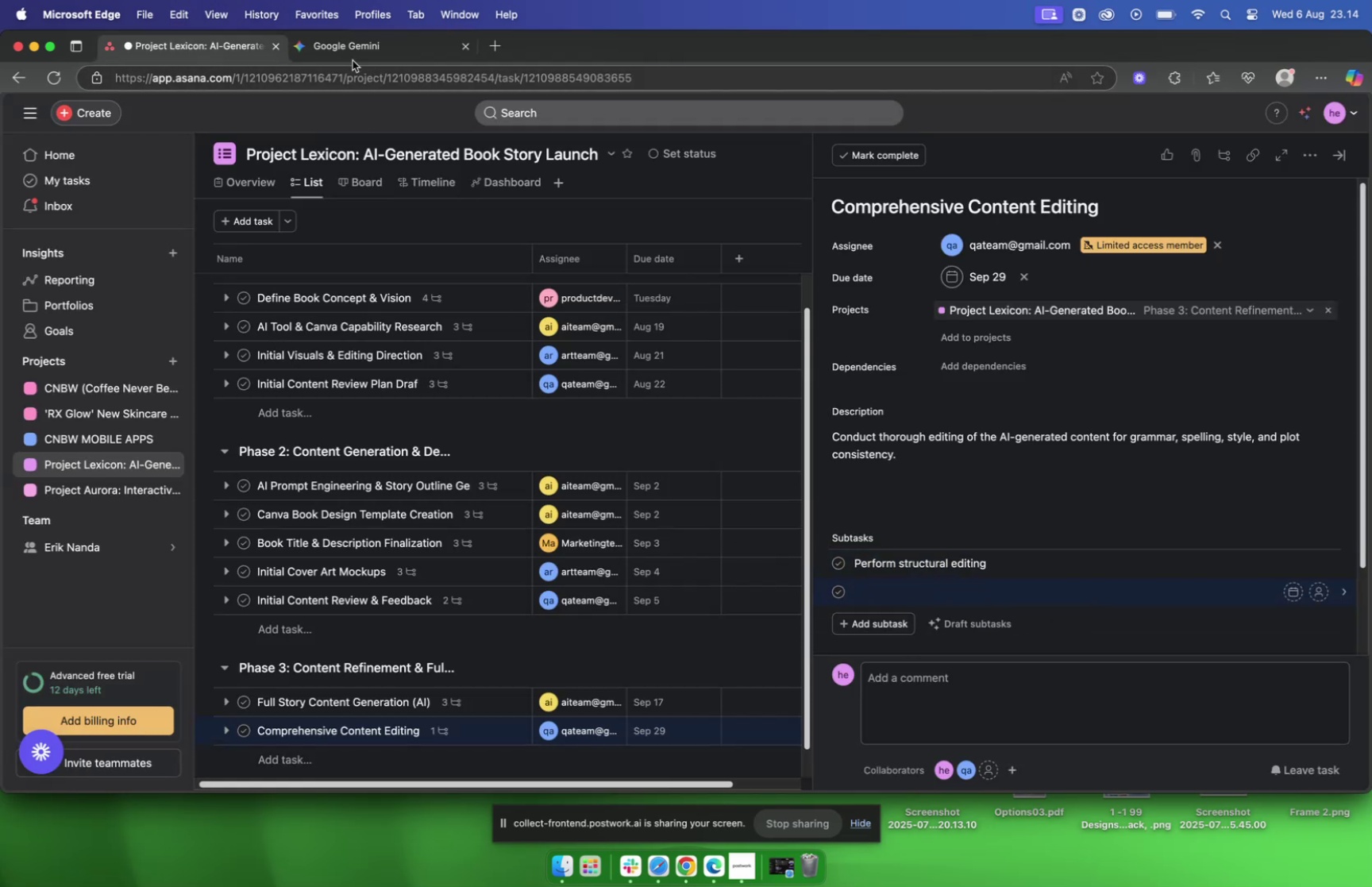 
left_click([353, 48])
 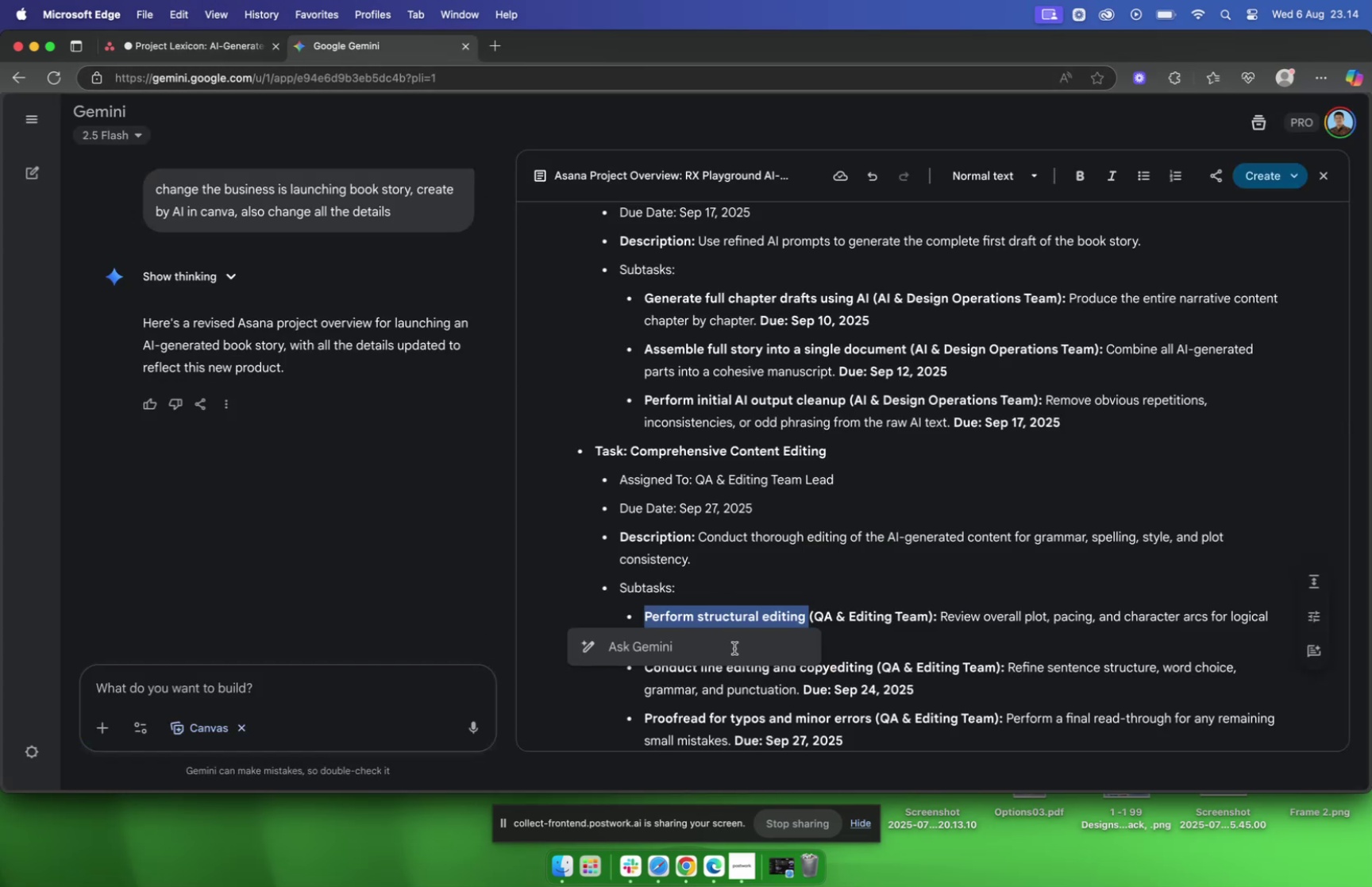 
scroll: coordinate [741, 596], scroll_direction: down, amount: 4.0
 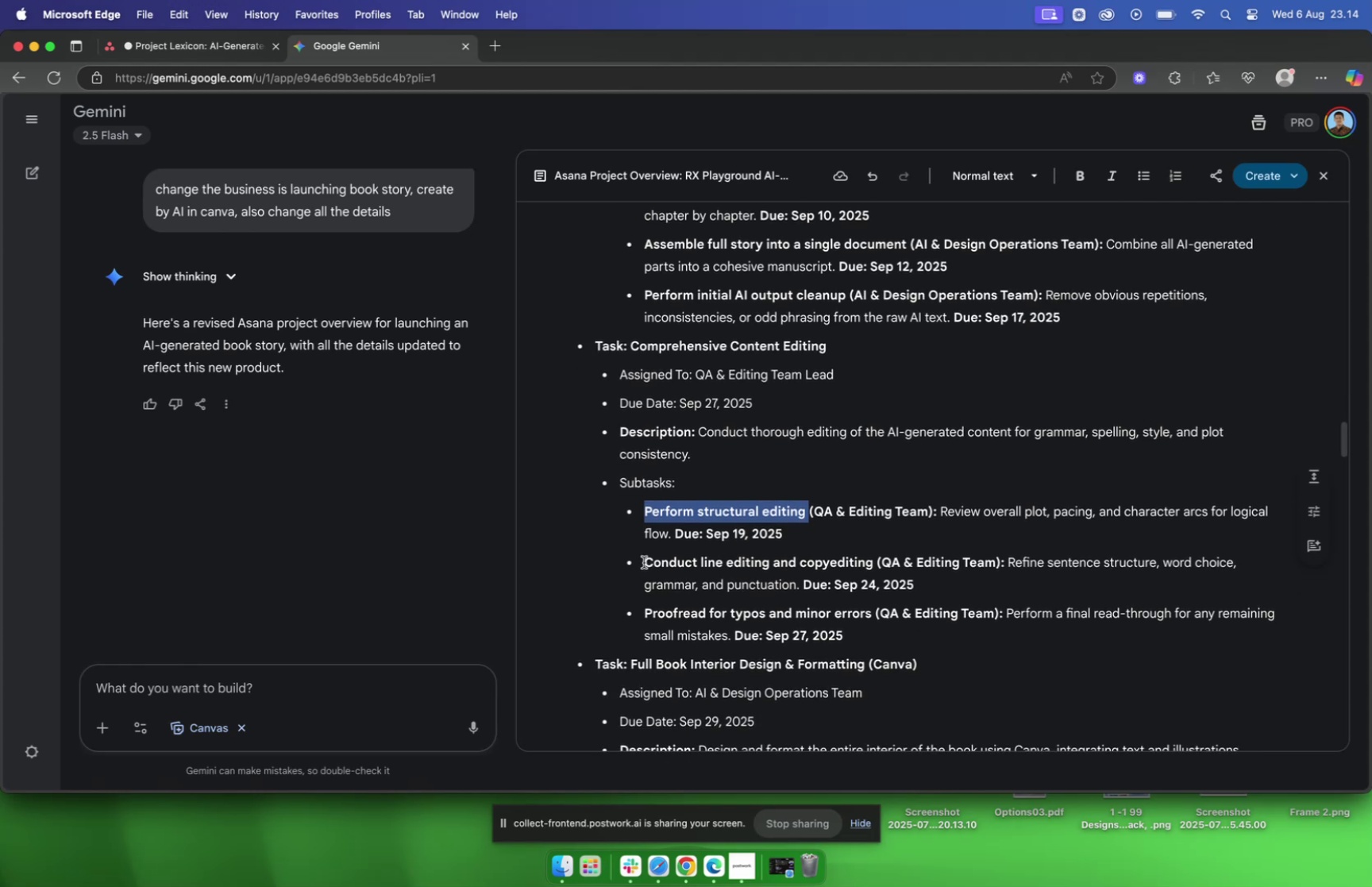 
left_click_drag(start_coordinate=[643, 561], to_coordinate=[877, 562])
 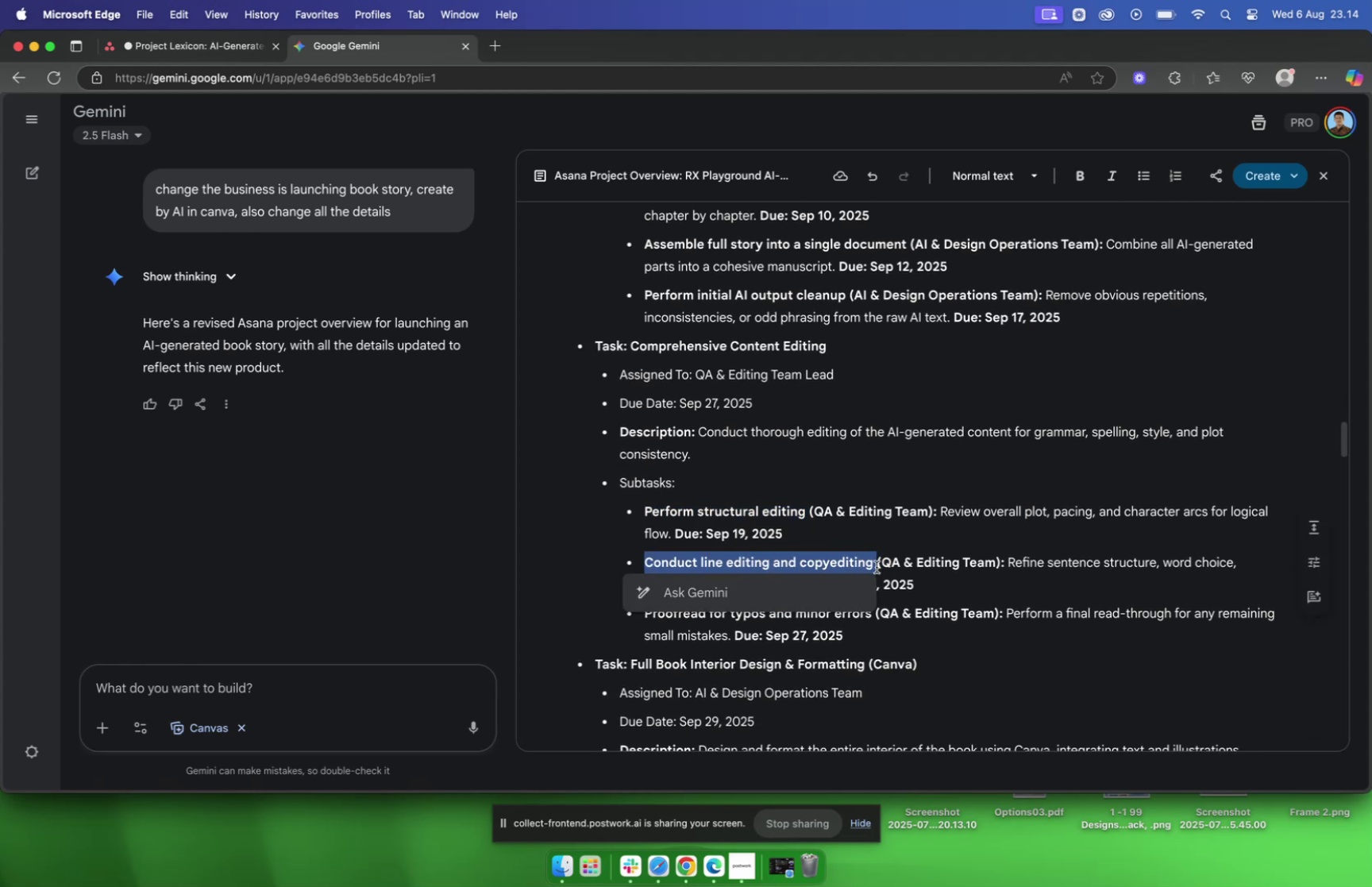 
key(Meta+C)
 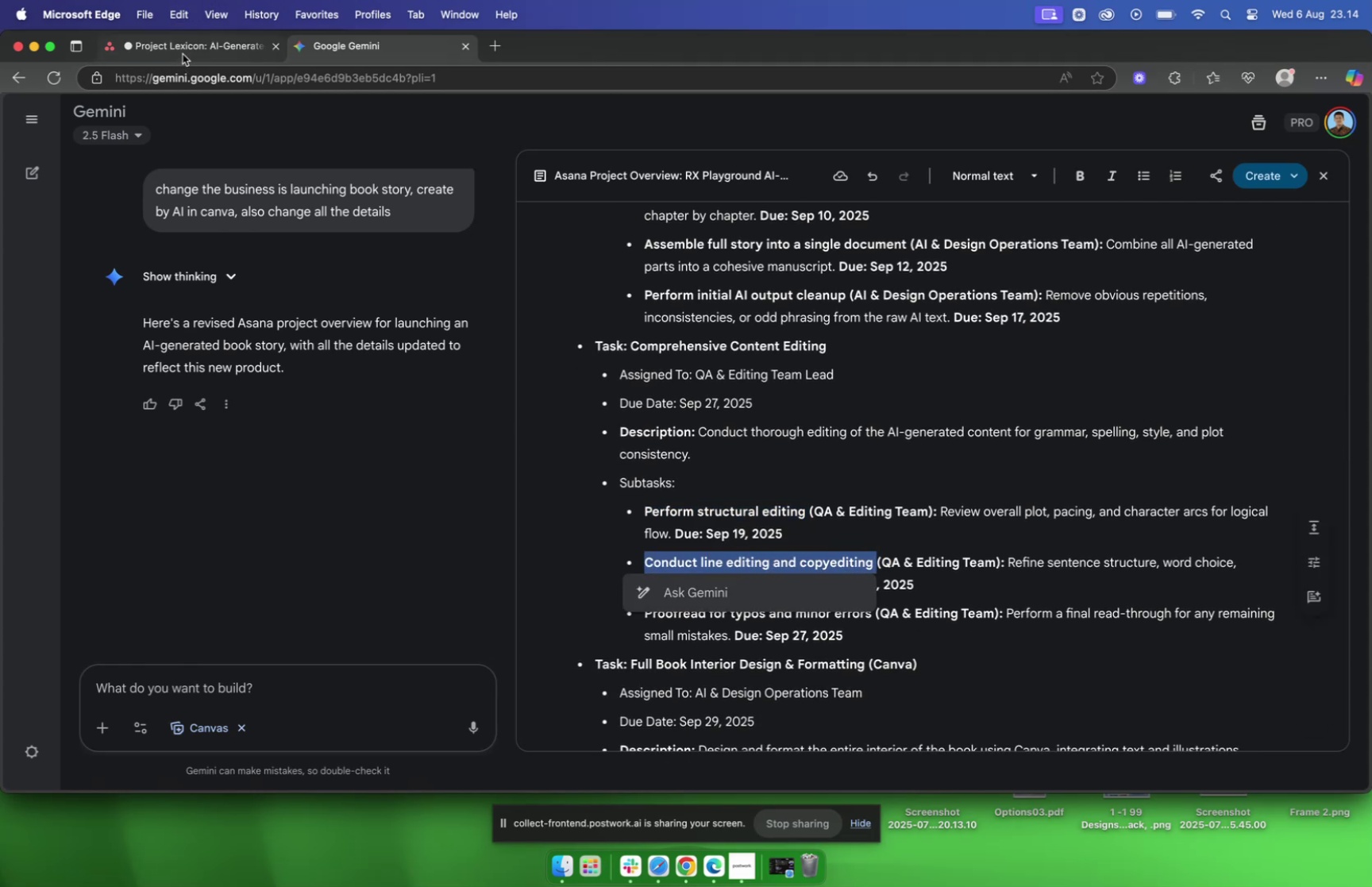 
left_click([181, 47])
 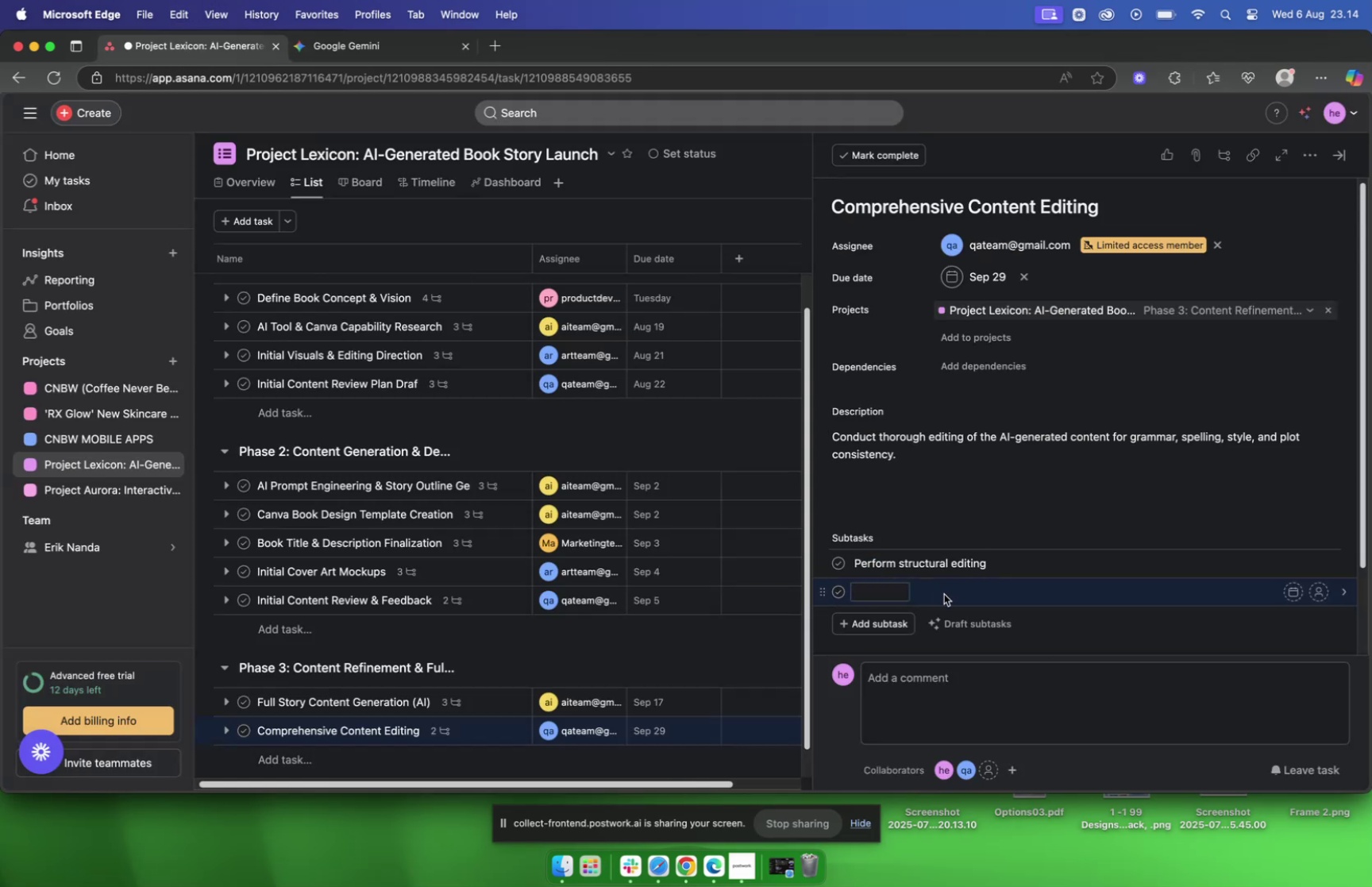 
key(Meta+V)
 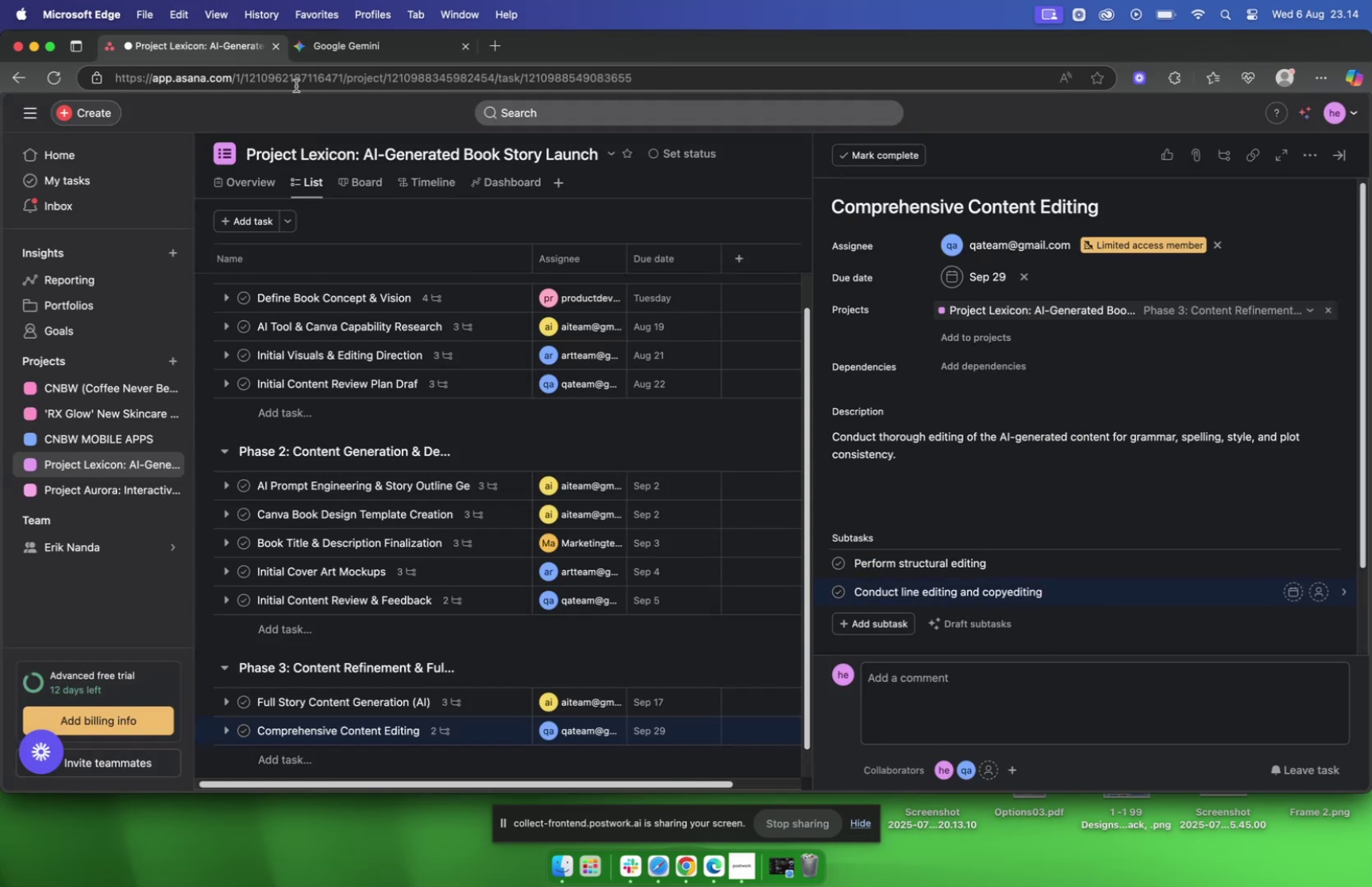 
left_click([372, 40])
 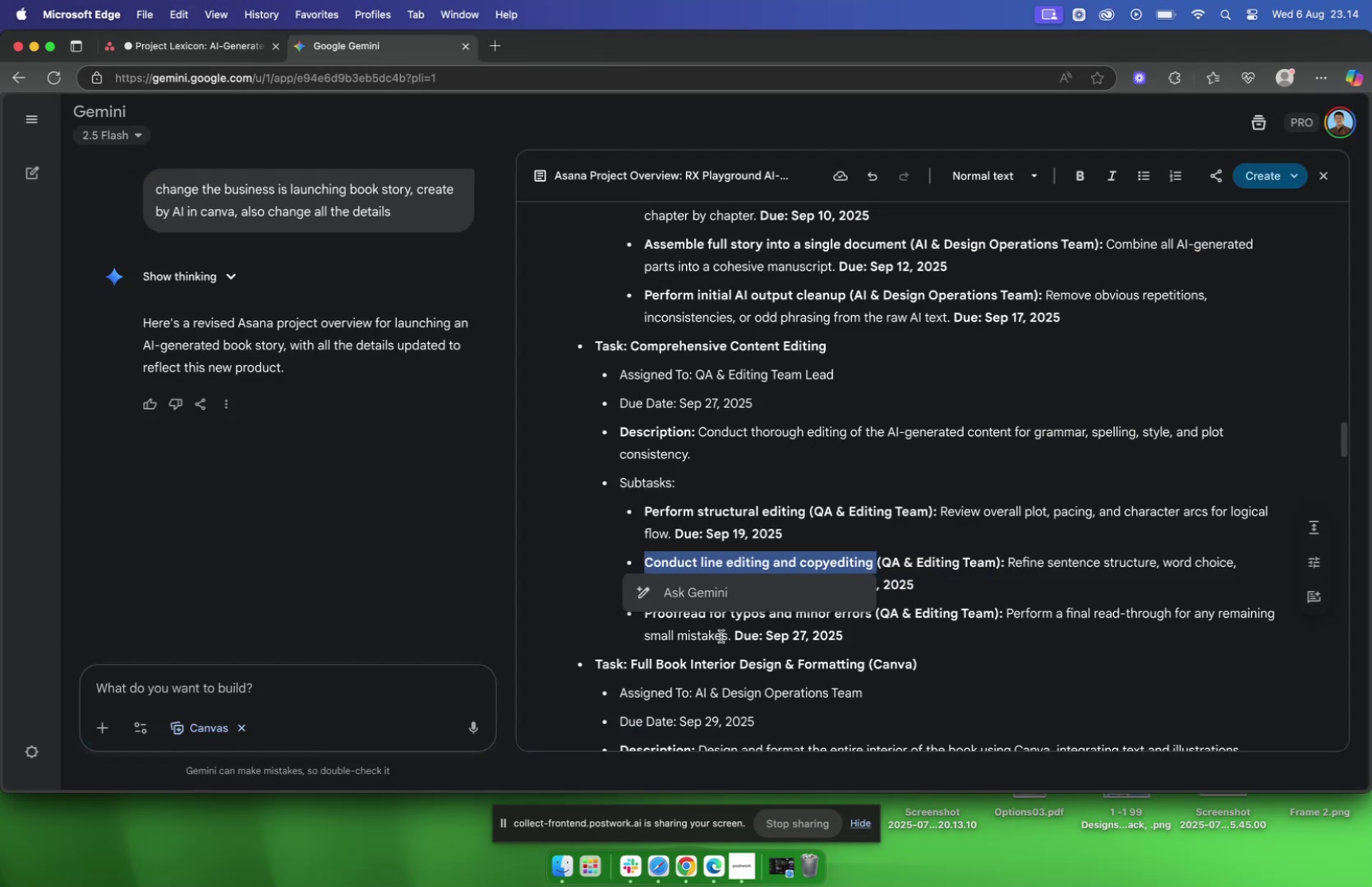 
left_click([694, 623])
 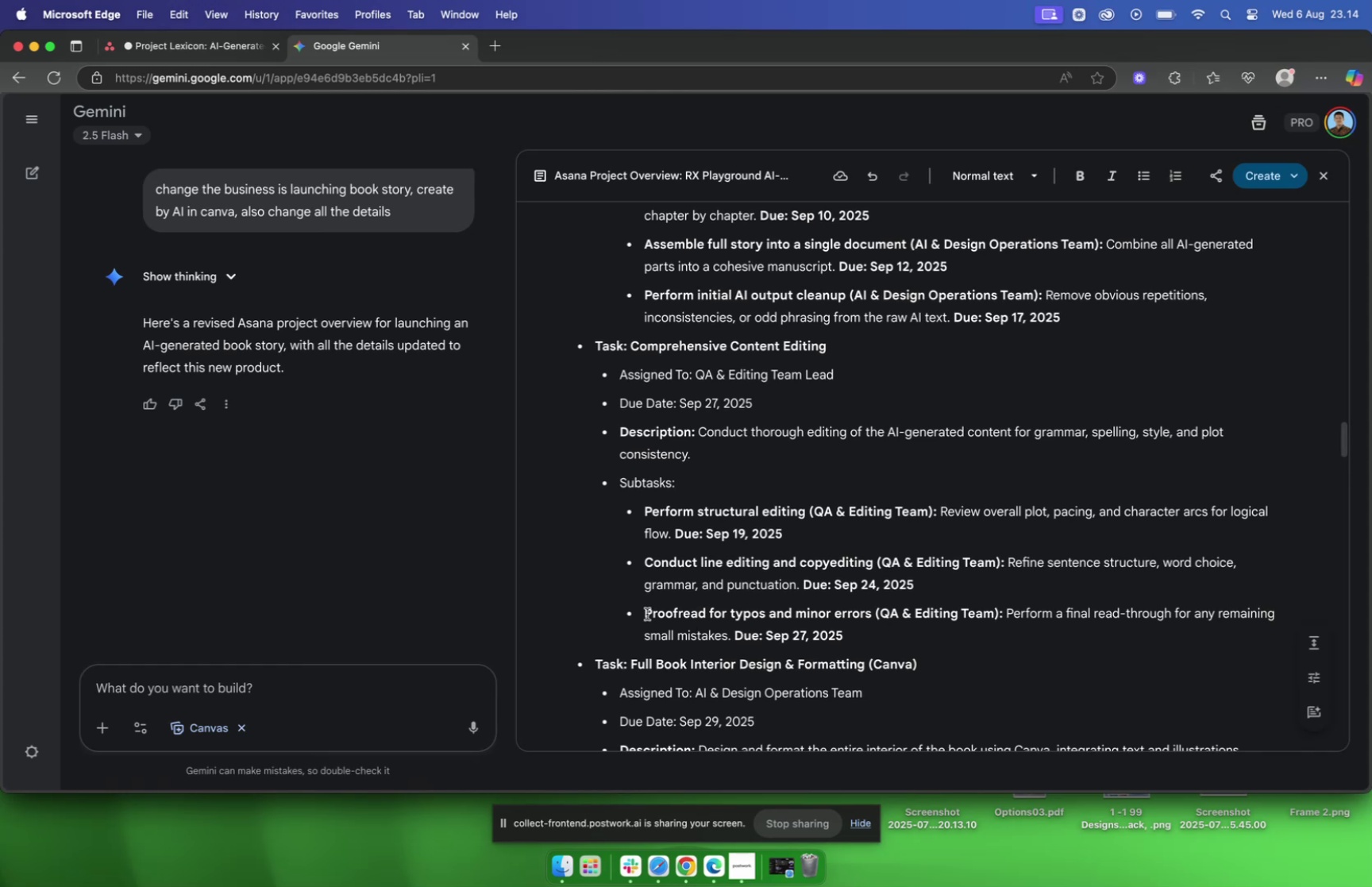 
left_click_drag(start_coordinate=[645, 611], to_coordinate=[869, 615])
 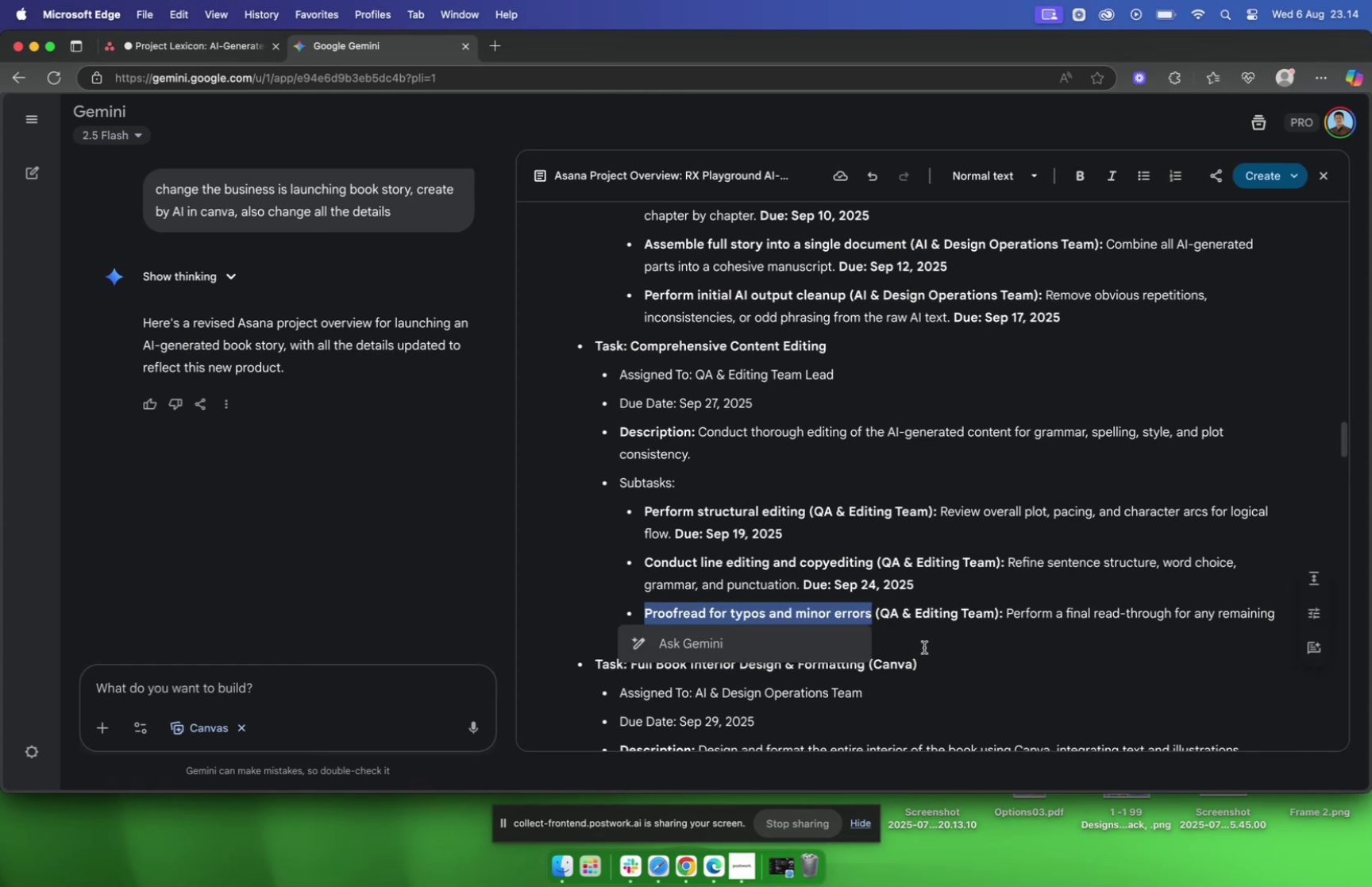 
key(Meta+C)
 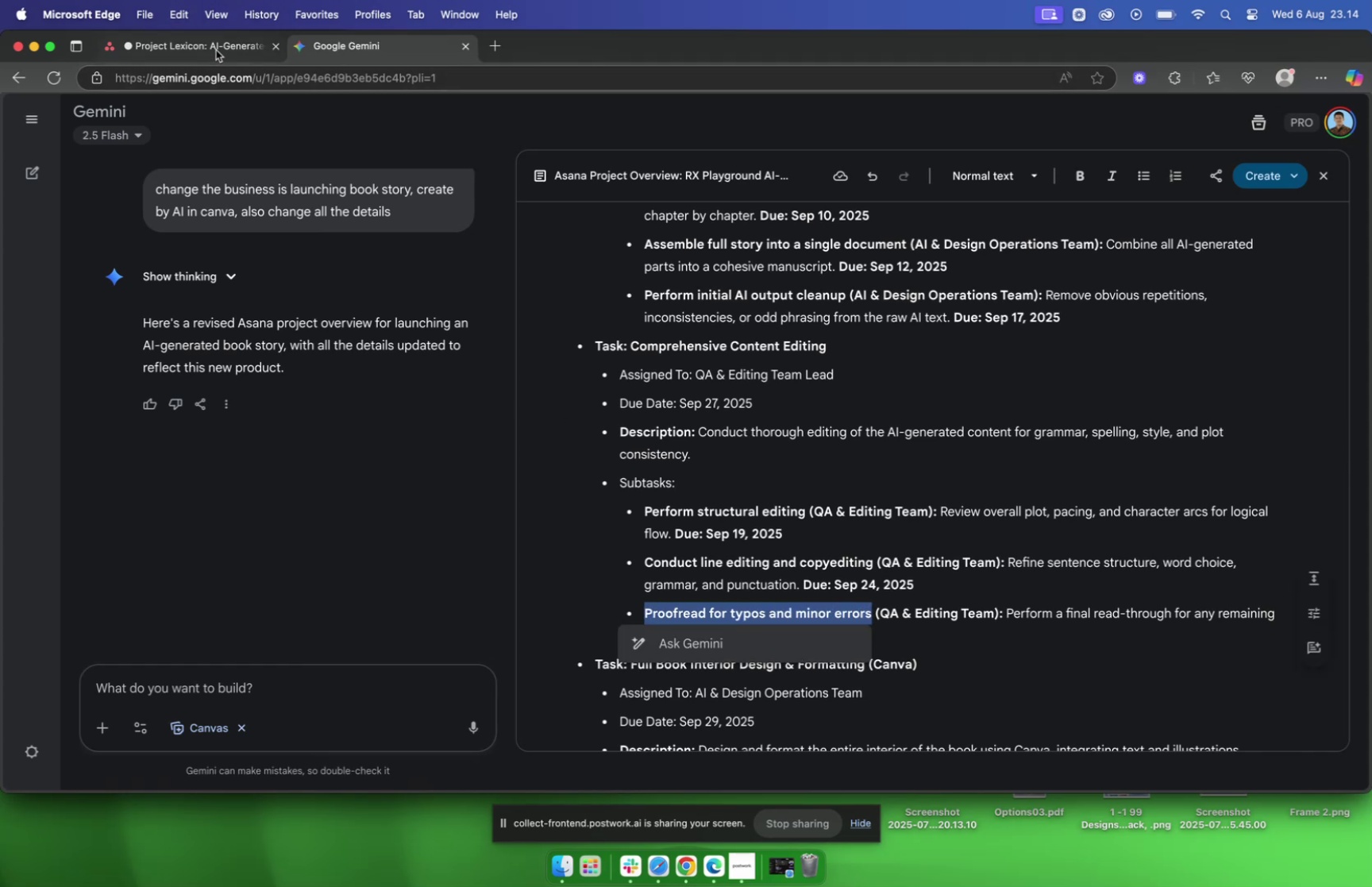 
left_click([218, 45])
 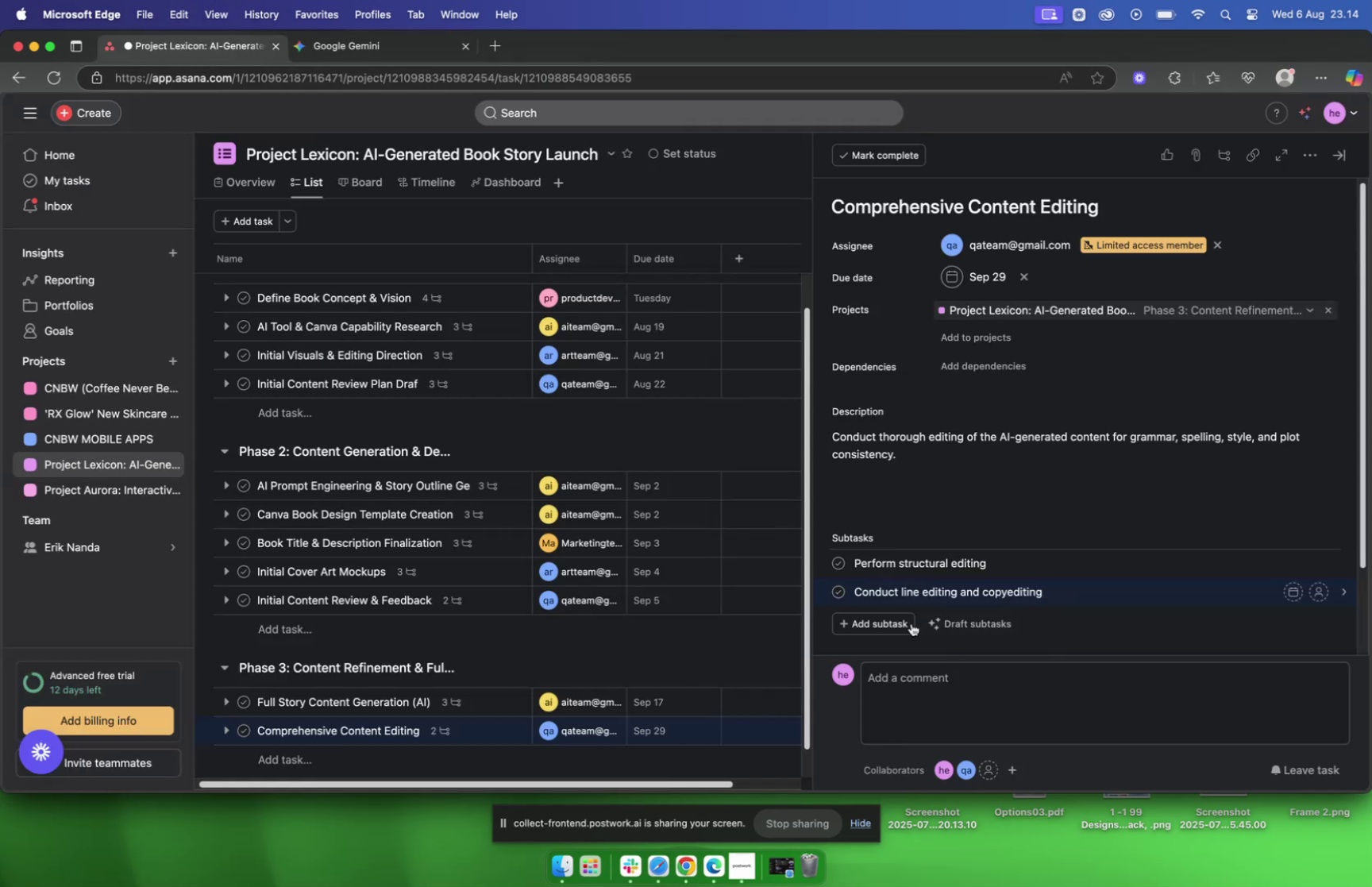 
left_click([881, 621])
 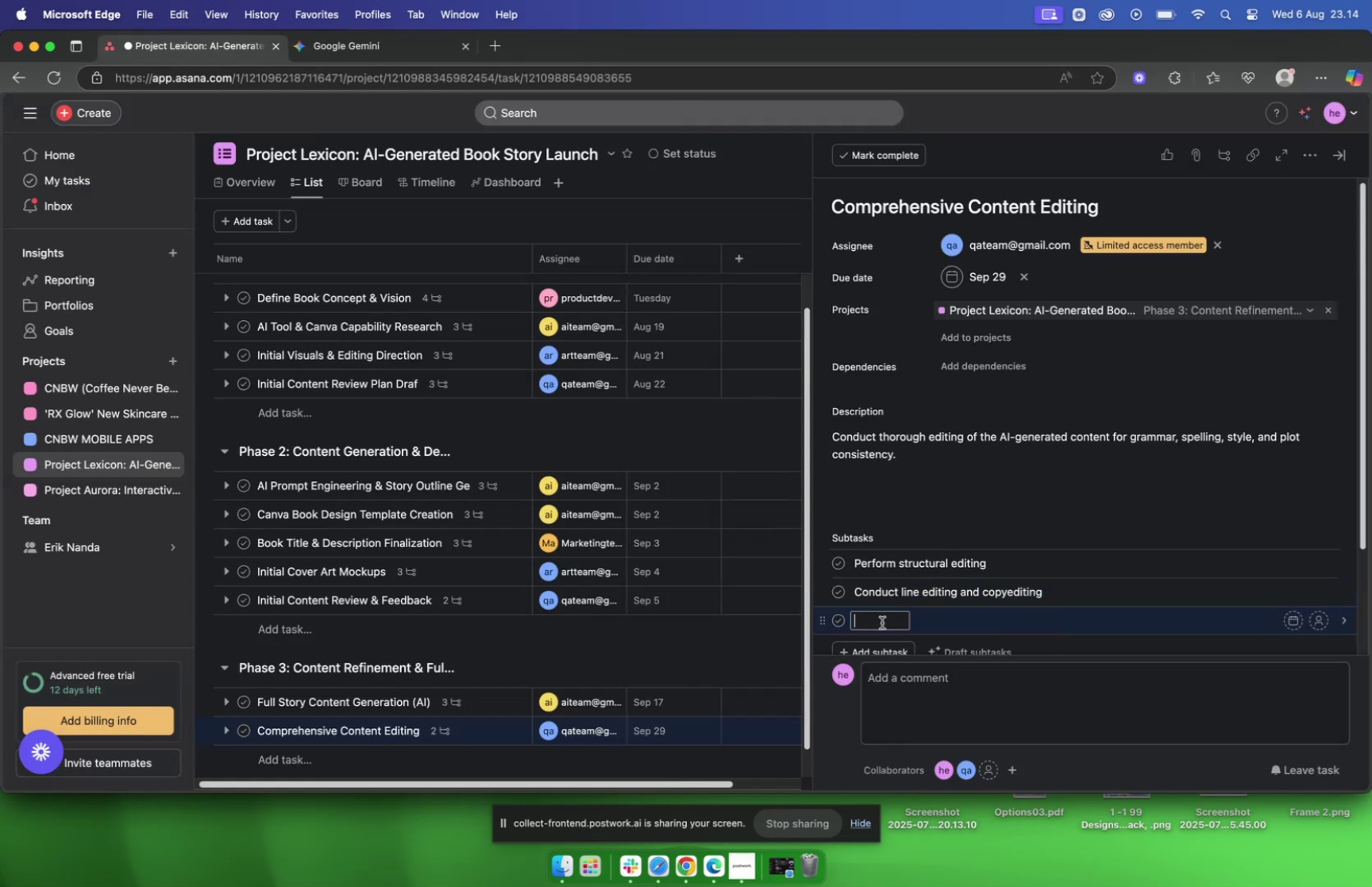 
key(Meta+V)
 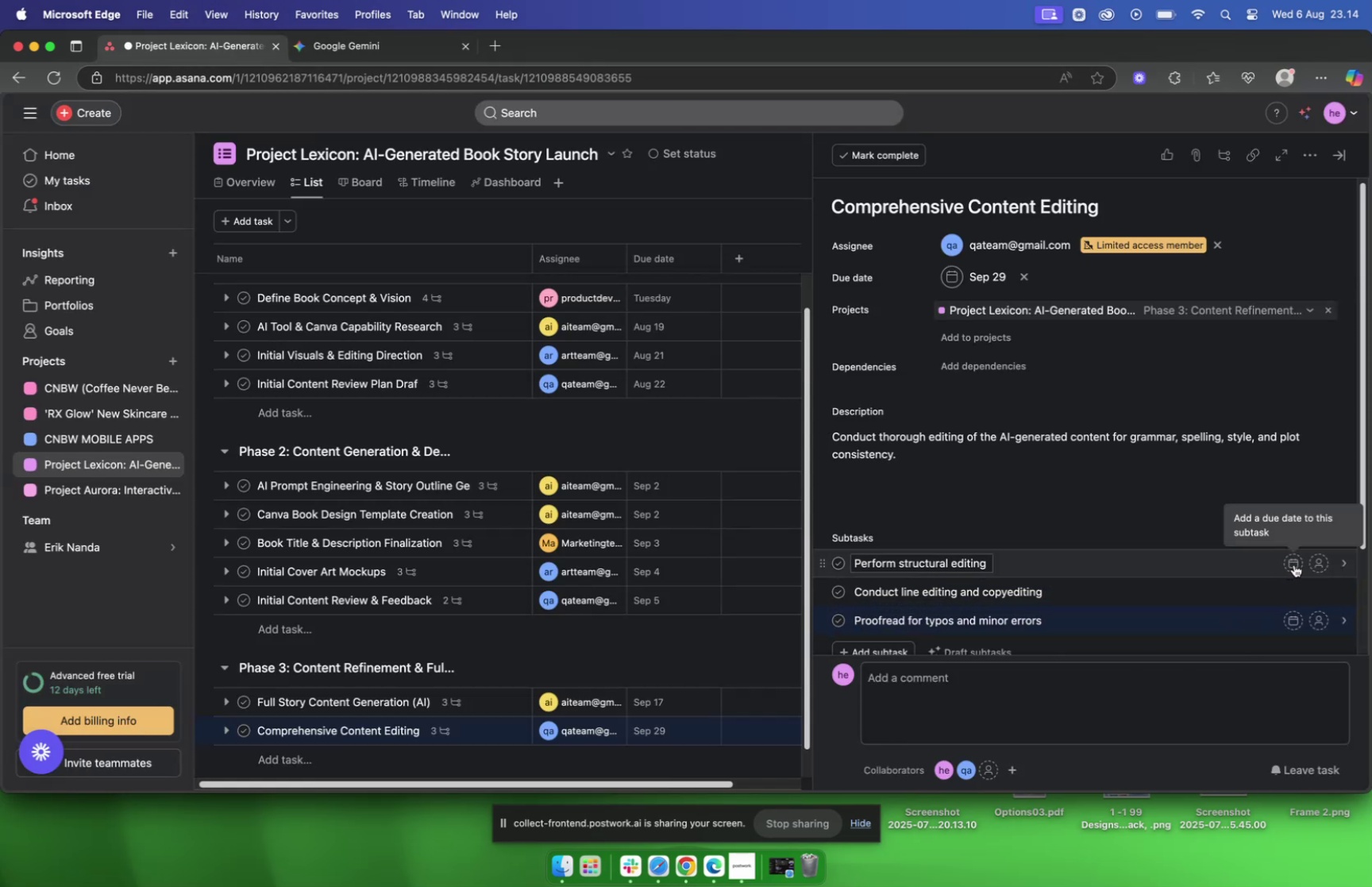 
left_click([1324, 565])
 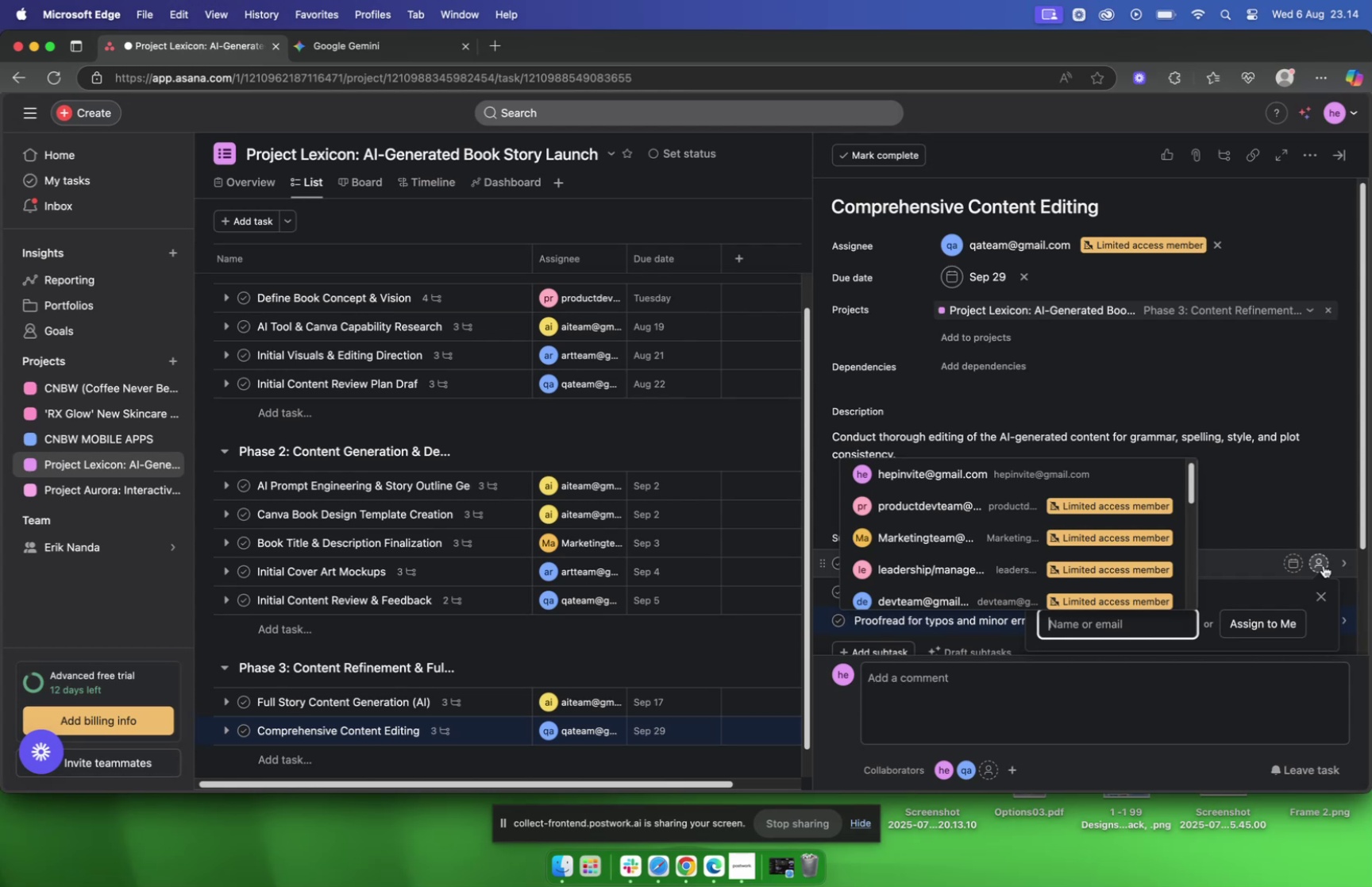 
type(qa)
 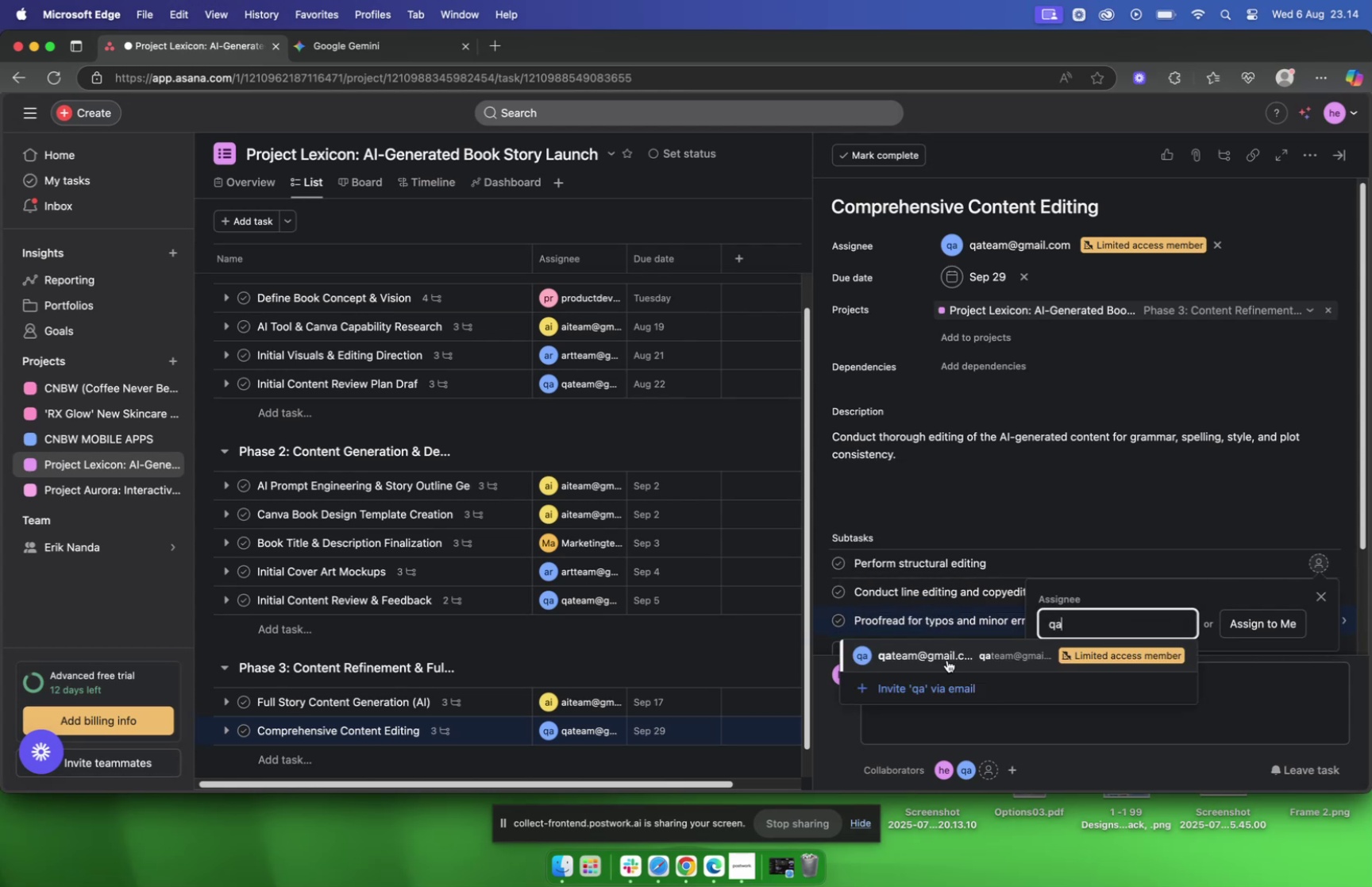 
left_click([946, 657])
 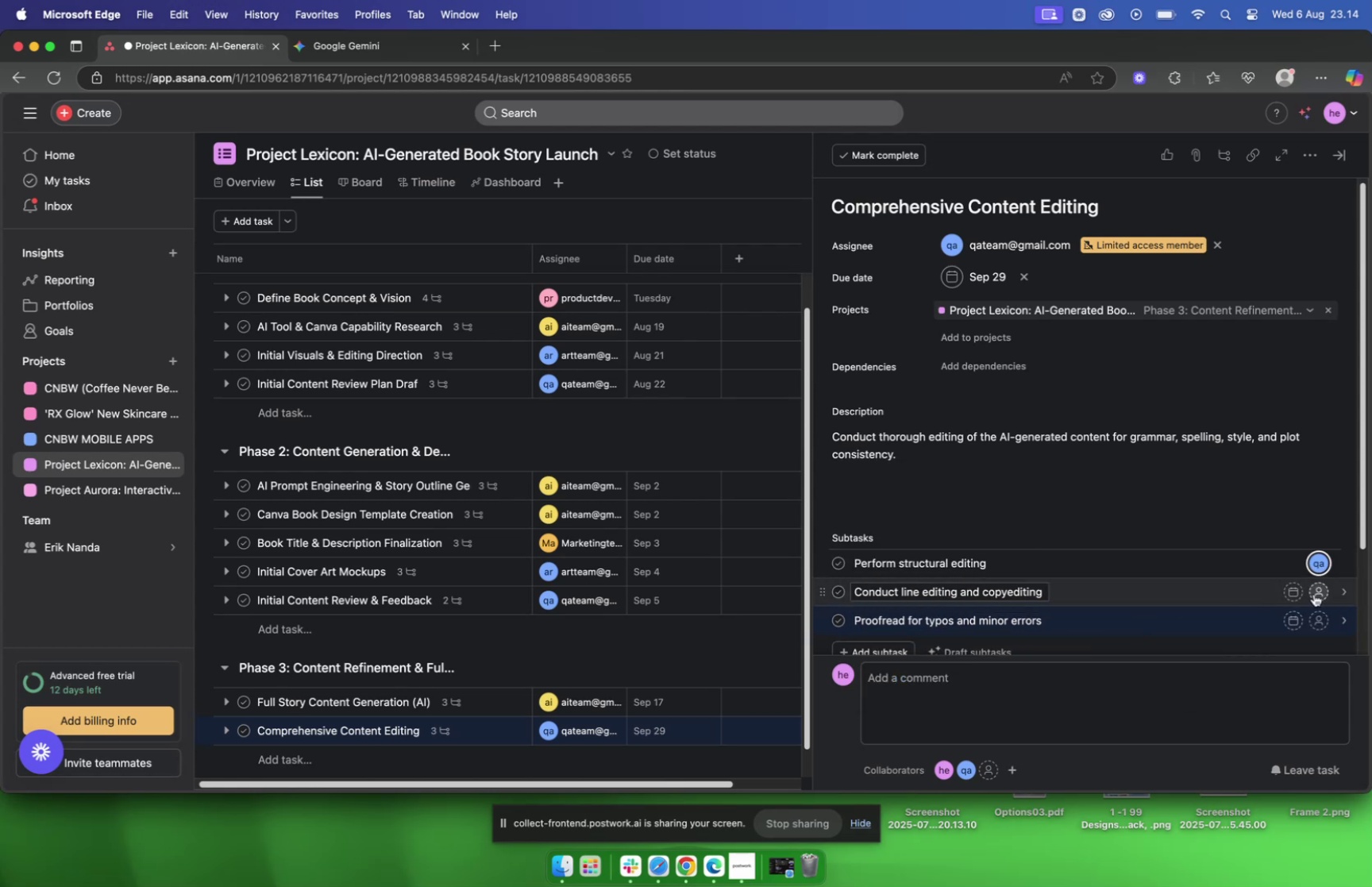 
left_click([1316, 592])
 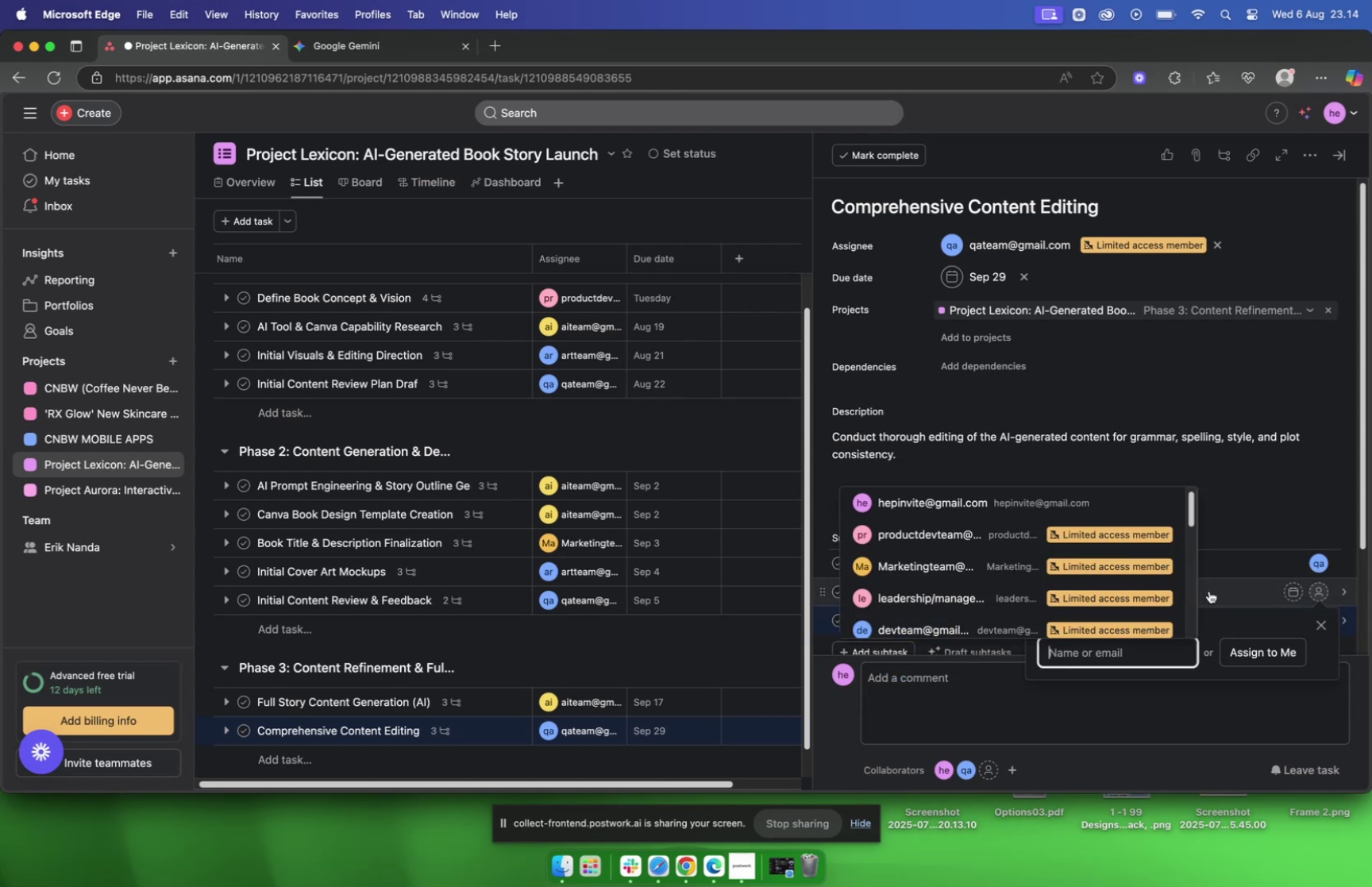 
type(qa)
 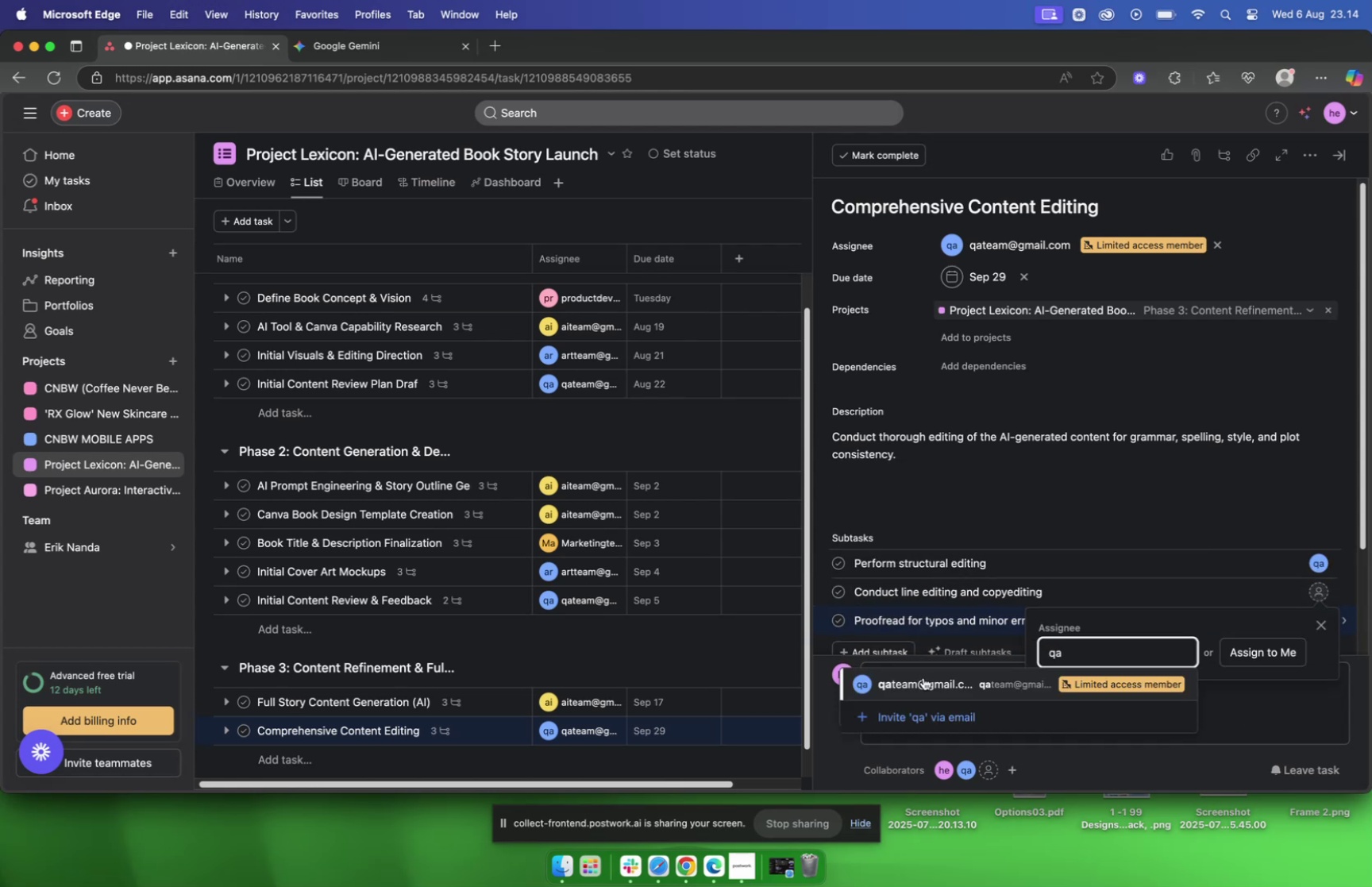 
left_click([924, 683])
 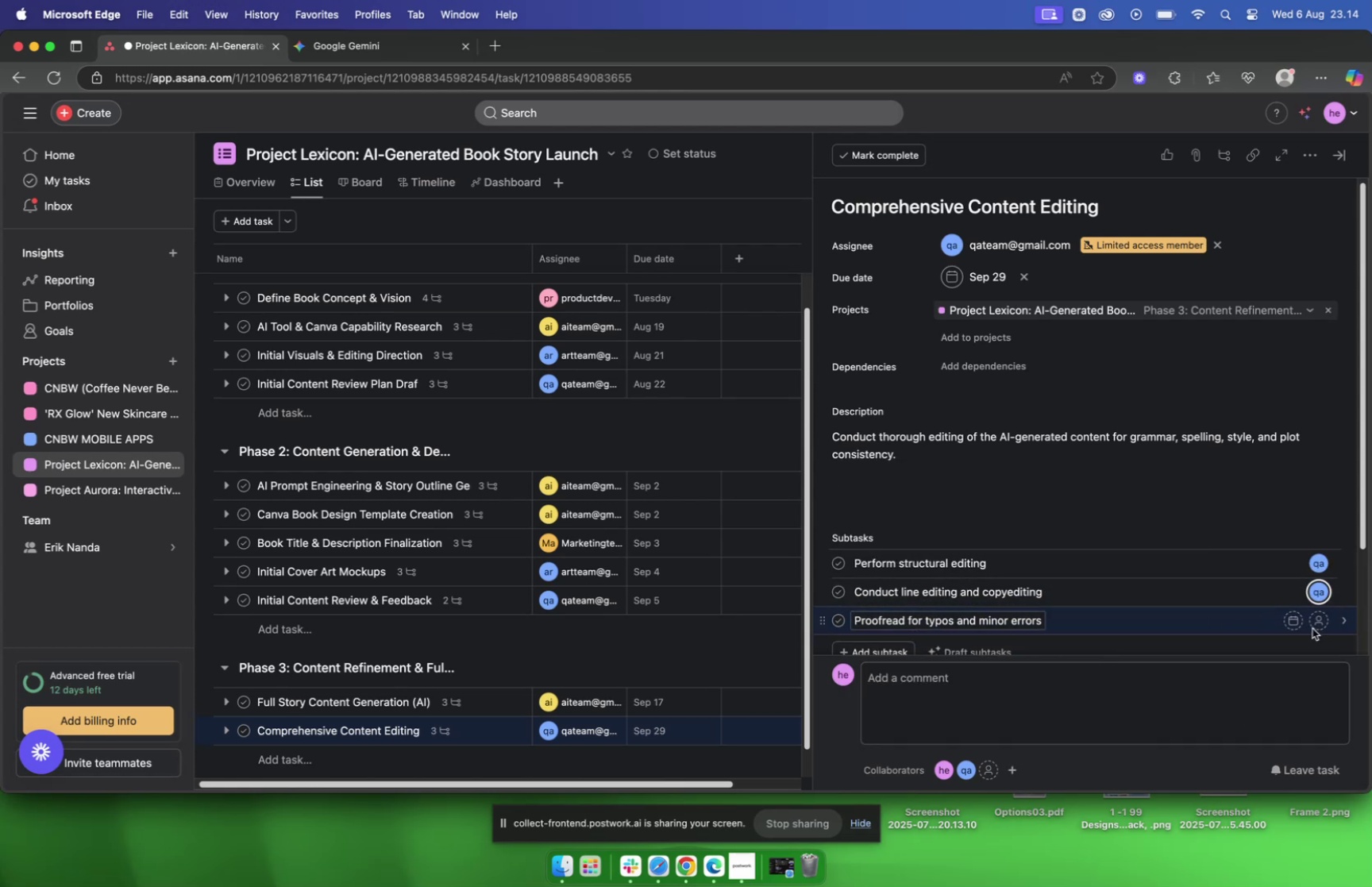 
left_click([1316, 624])
 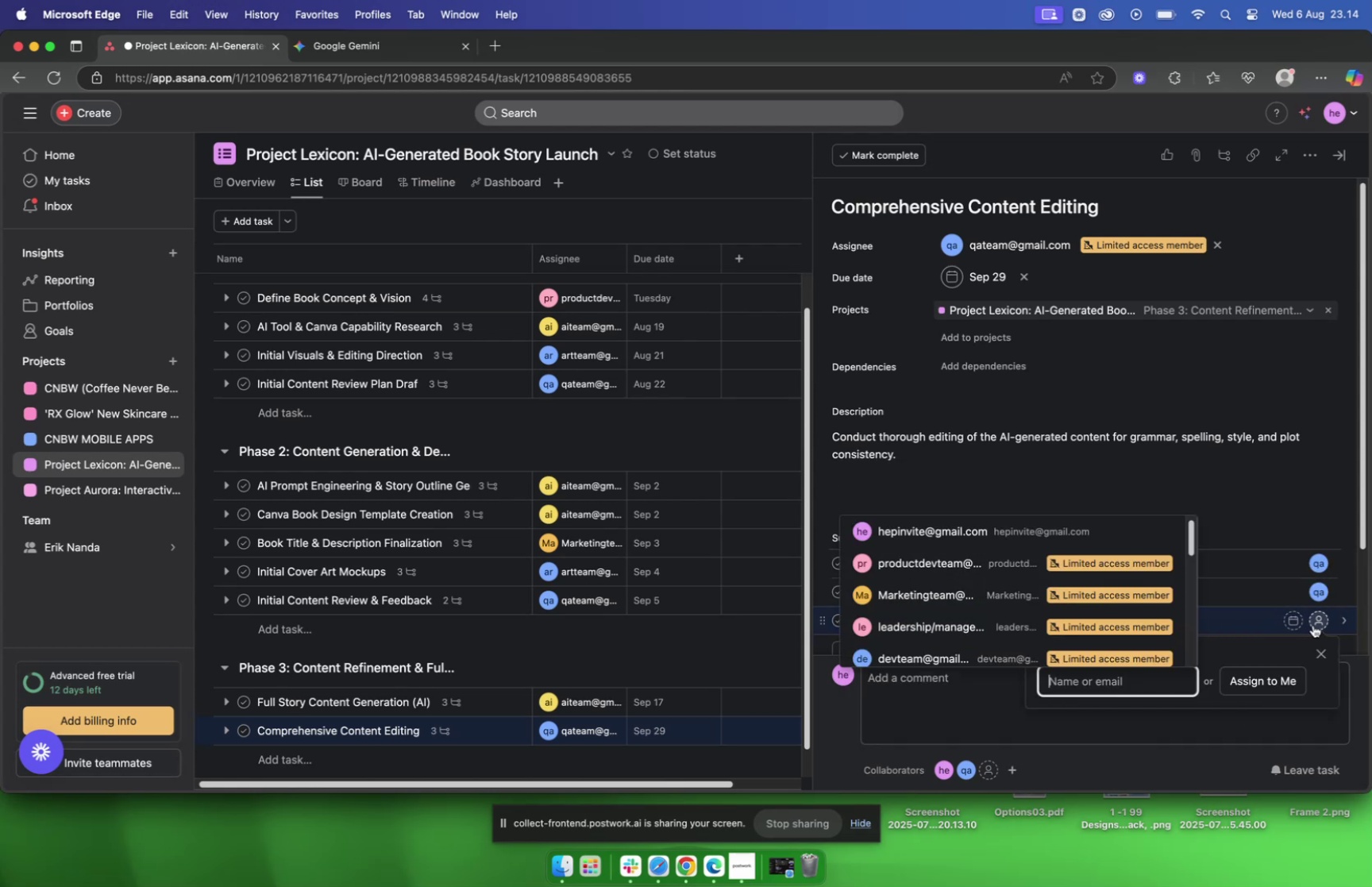 
type(qa)
 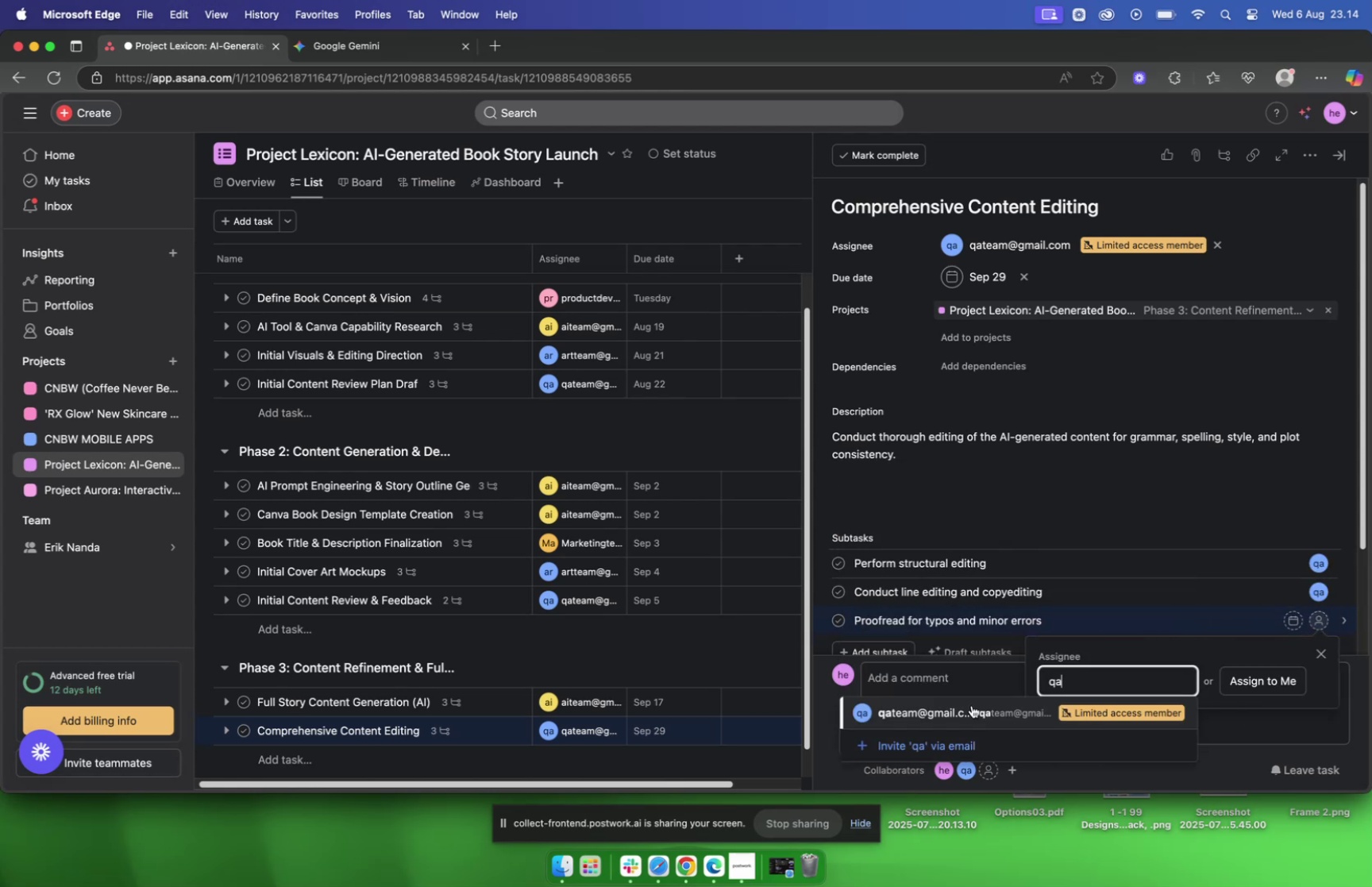 
left_click([959, 713])
 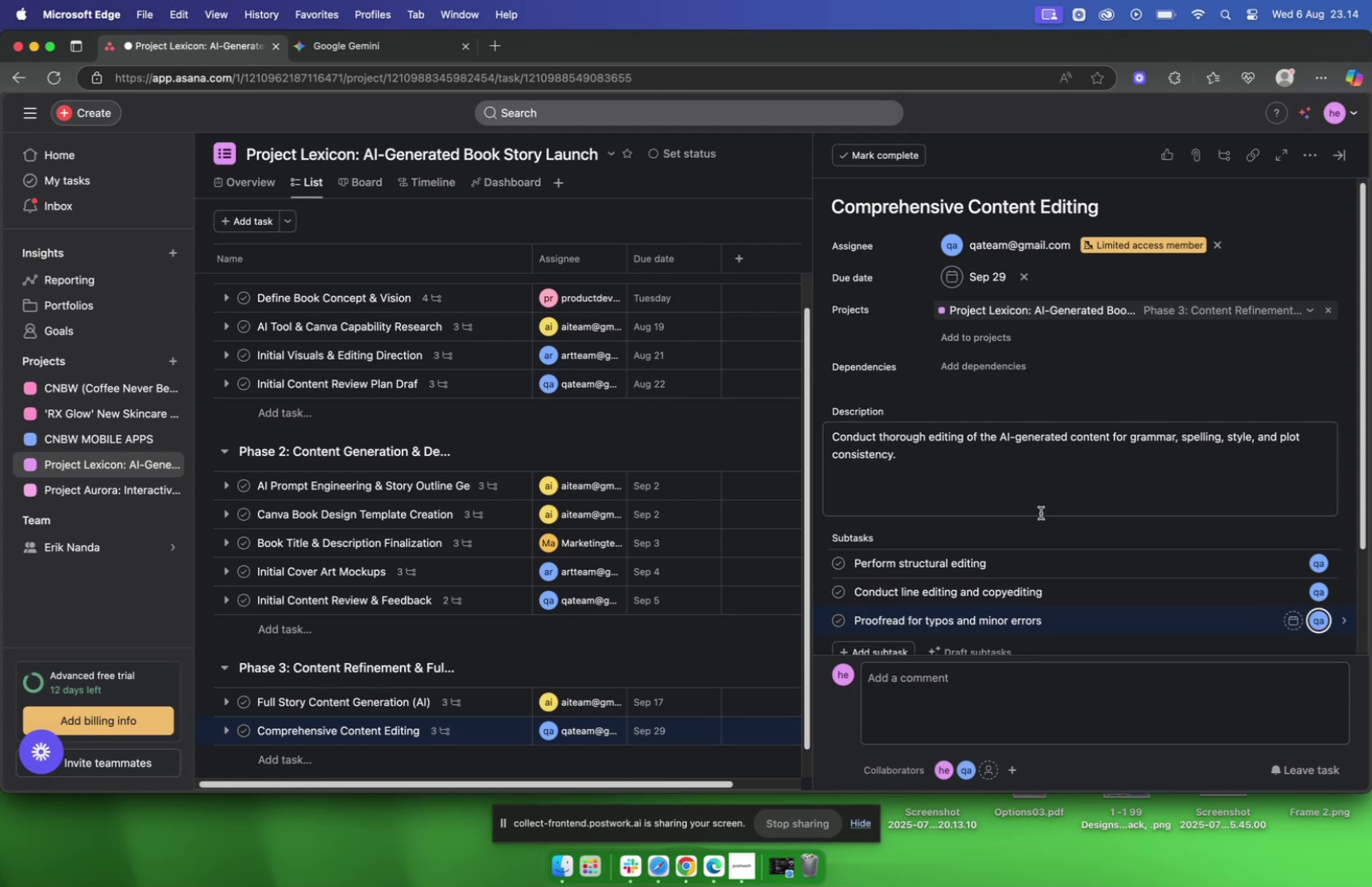 
left_click([331, 43])
 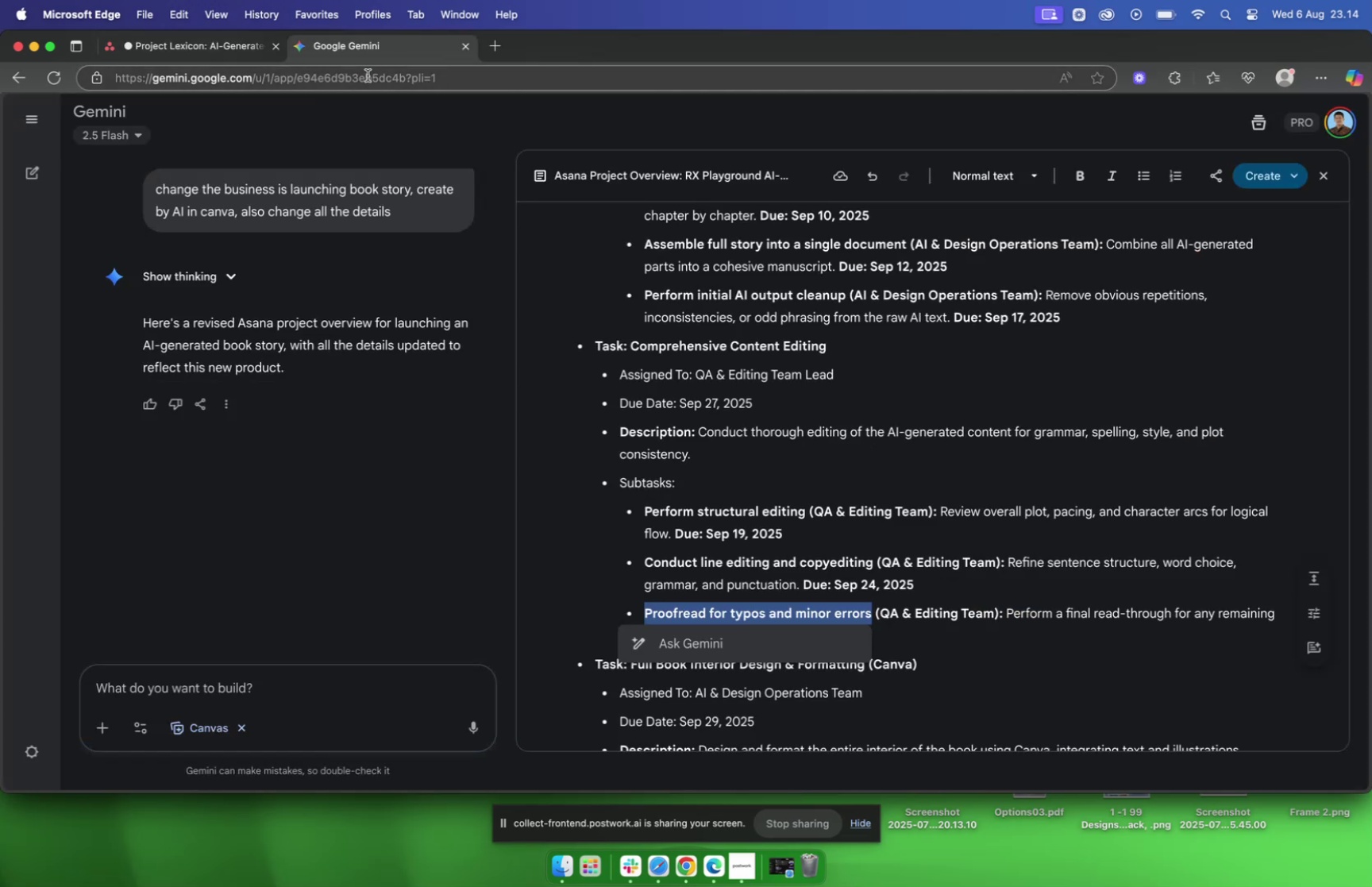 
wait(8.22)
 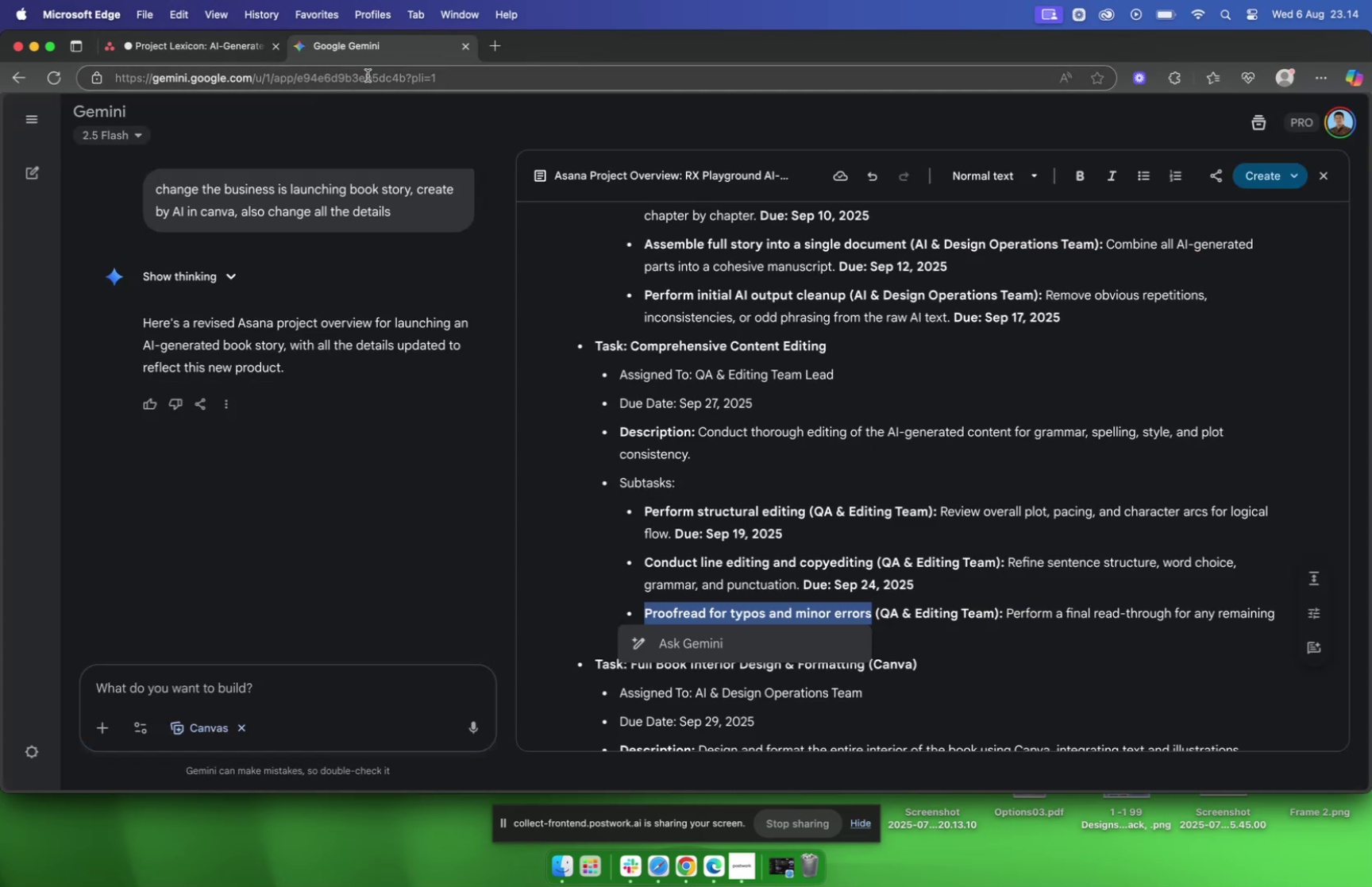 
left_click([988, 665])
 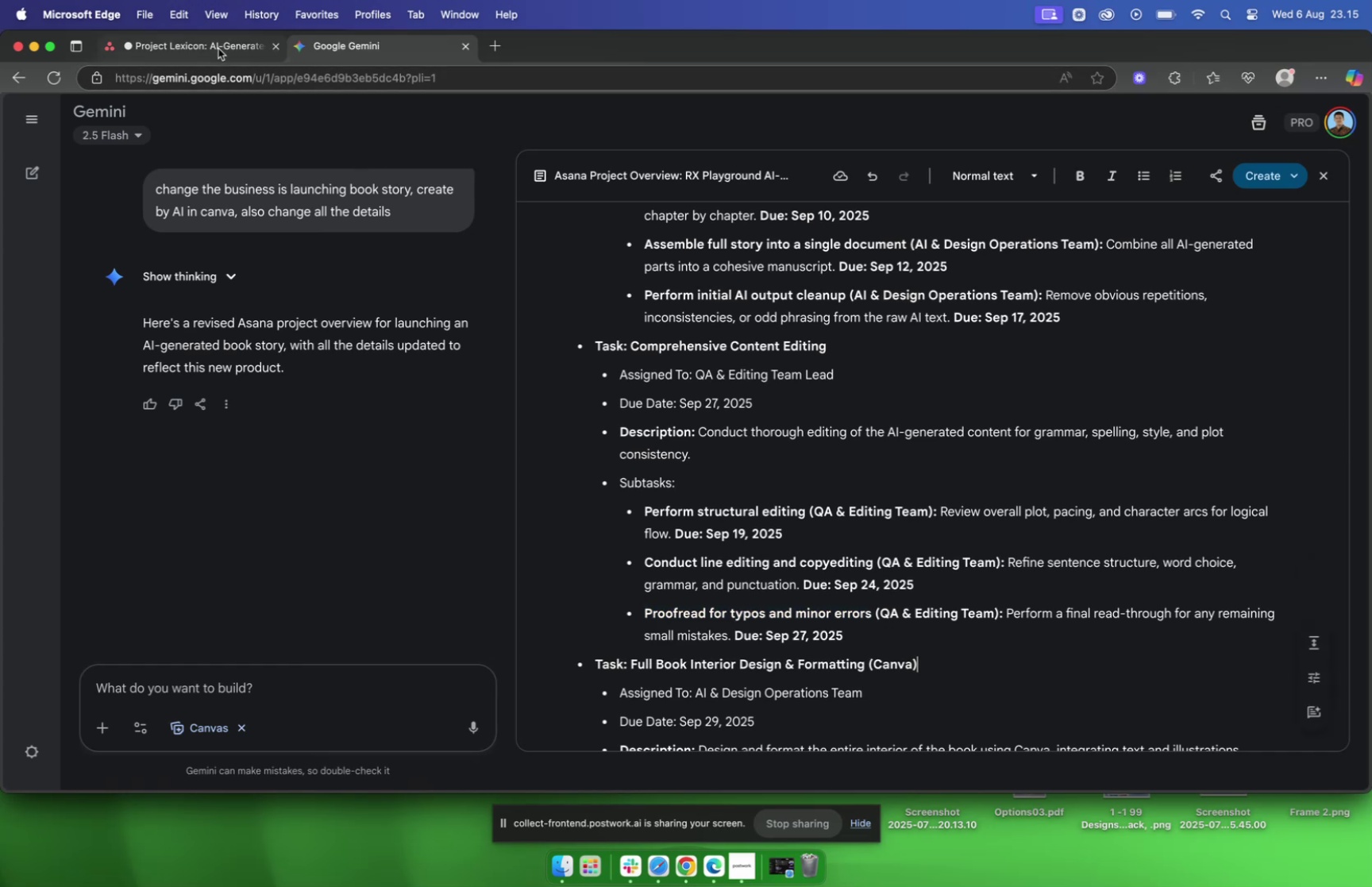 
left_click([218, 48])
 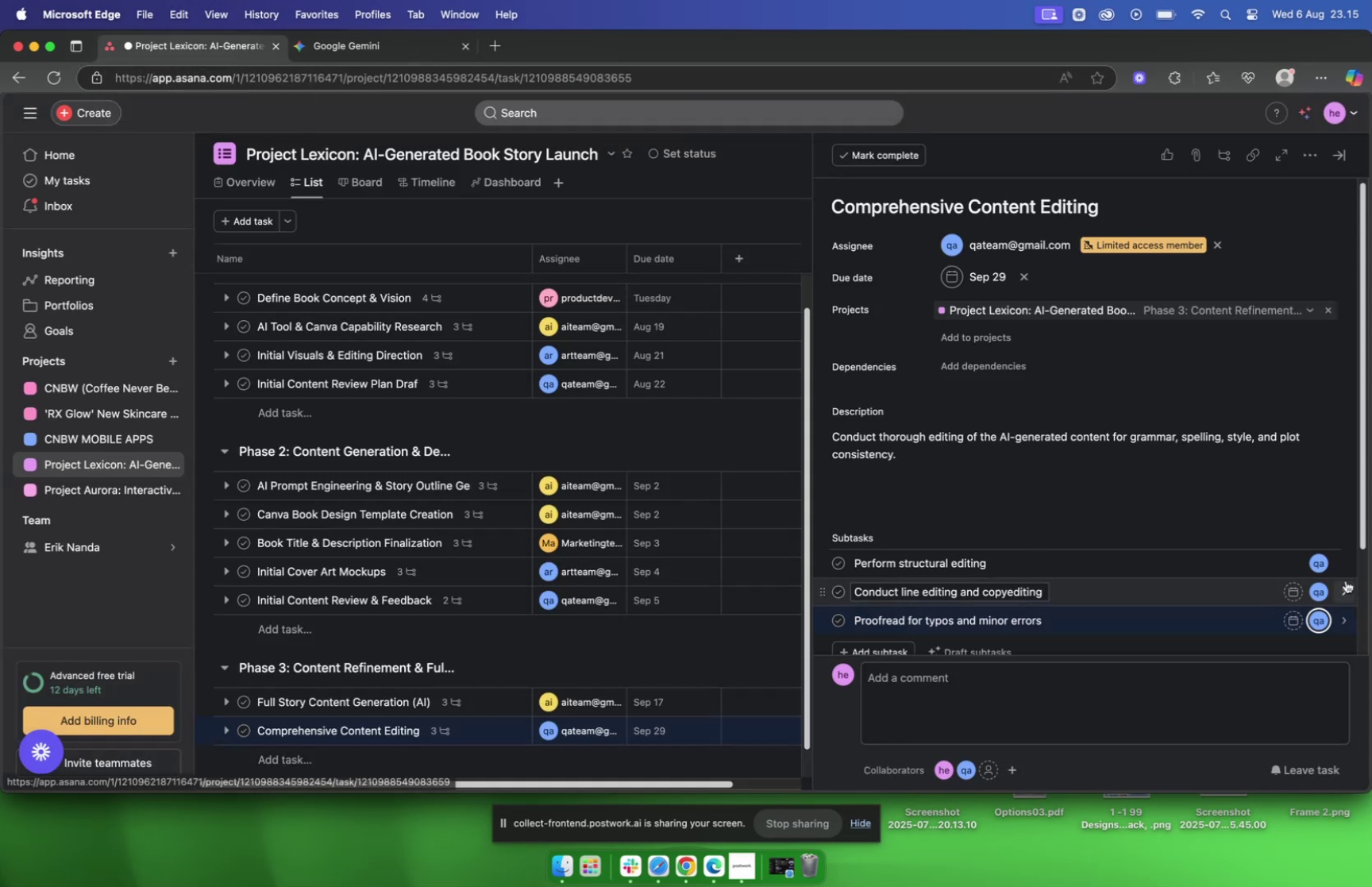 
left_click([1296, 565])
 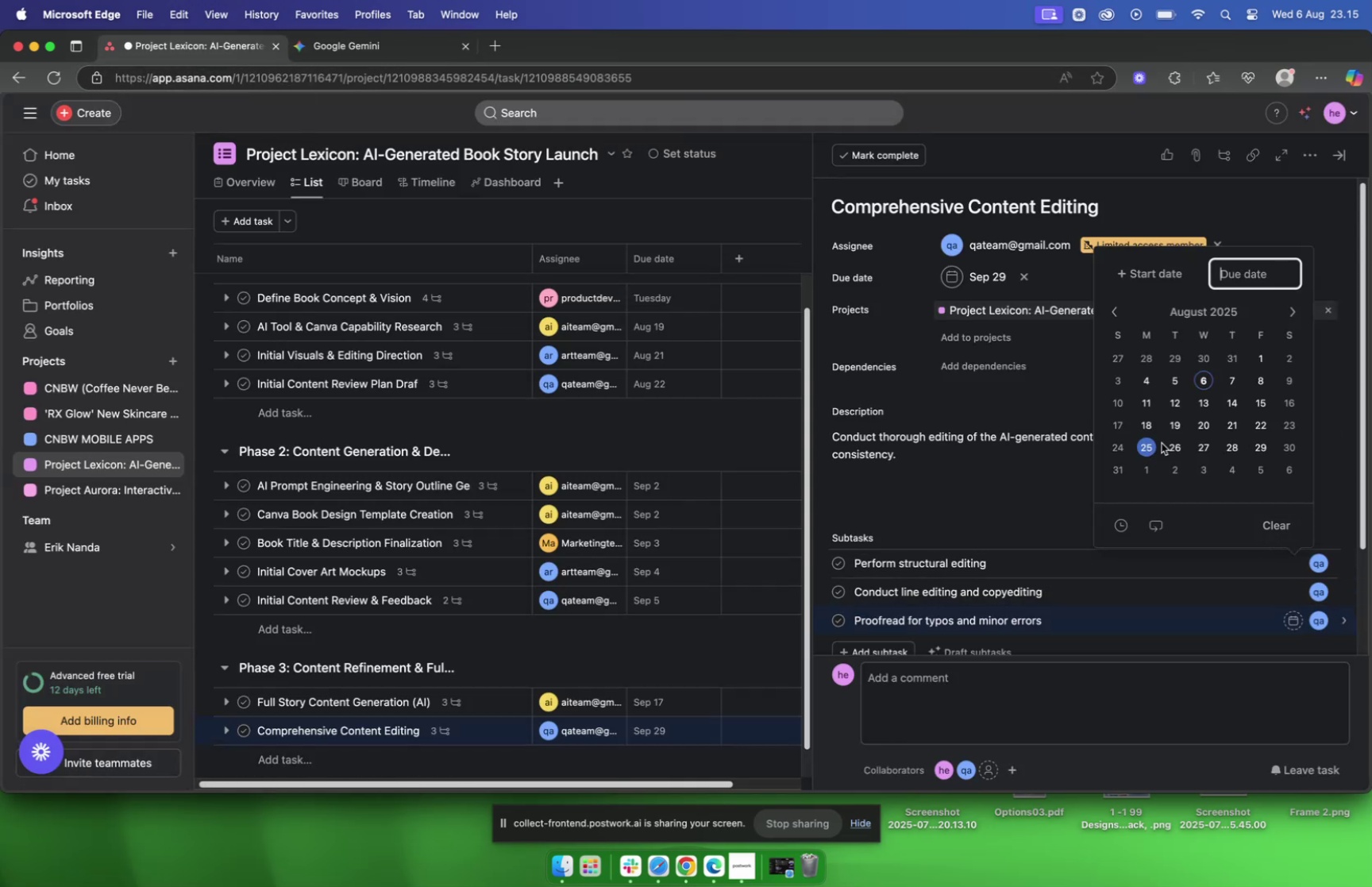 
left_click([1297, 307])
 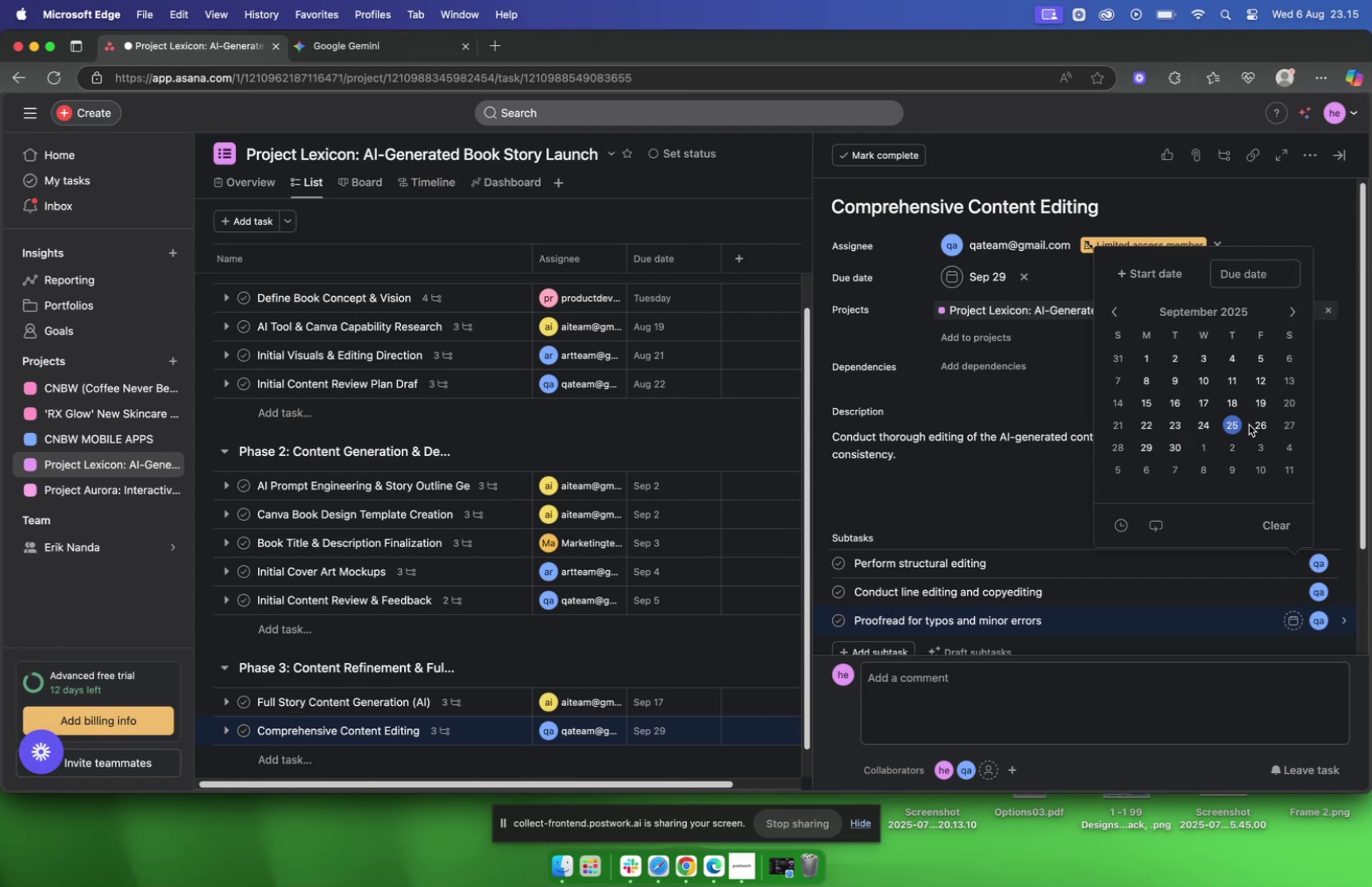 
left_click([1258, 403])
 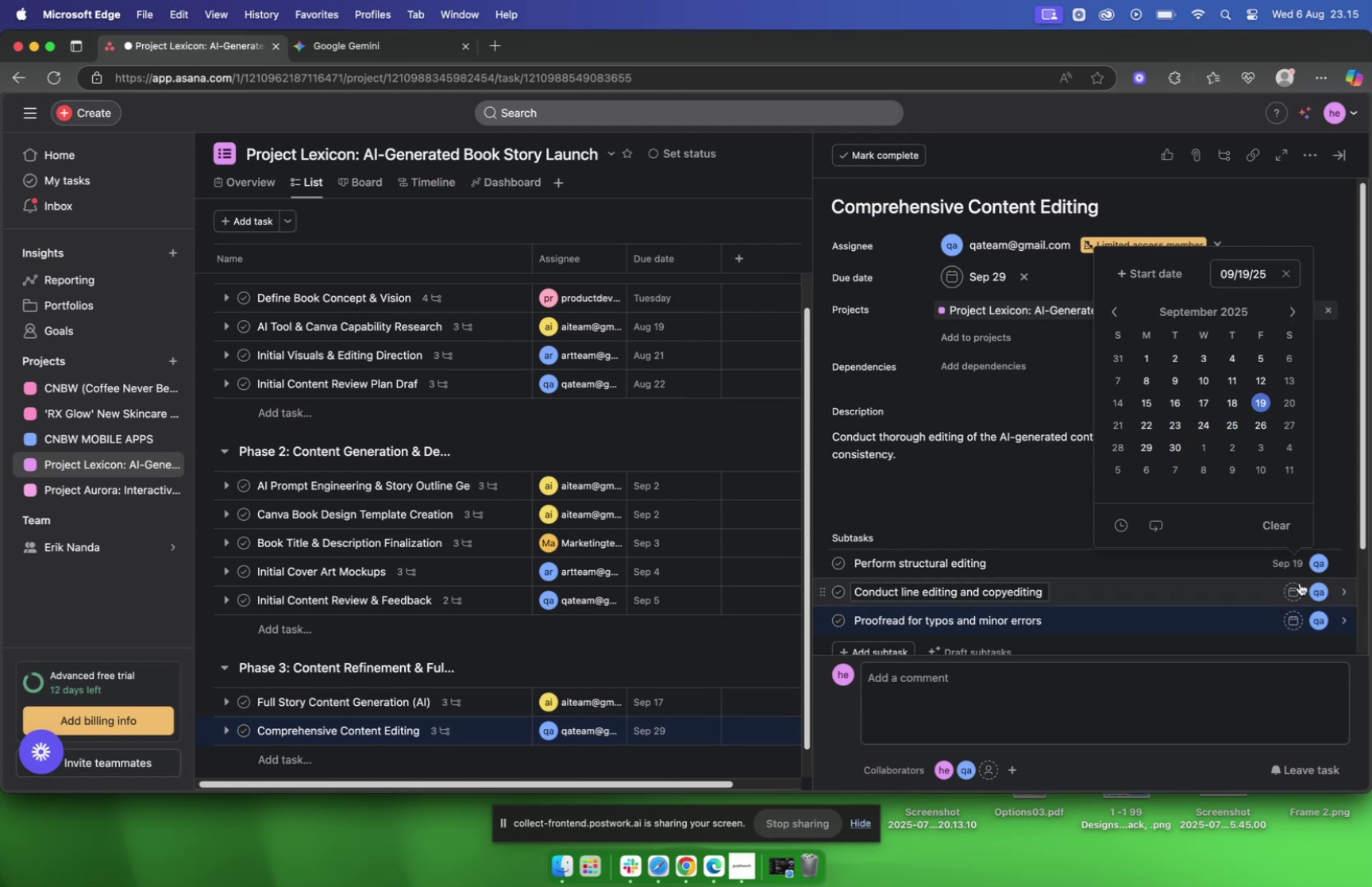 
left_click([1293, 588])
 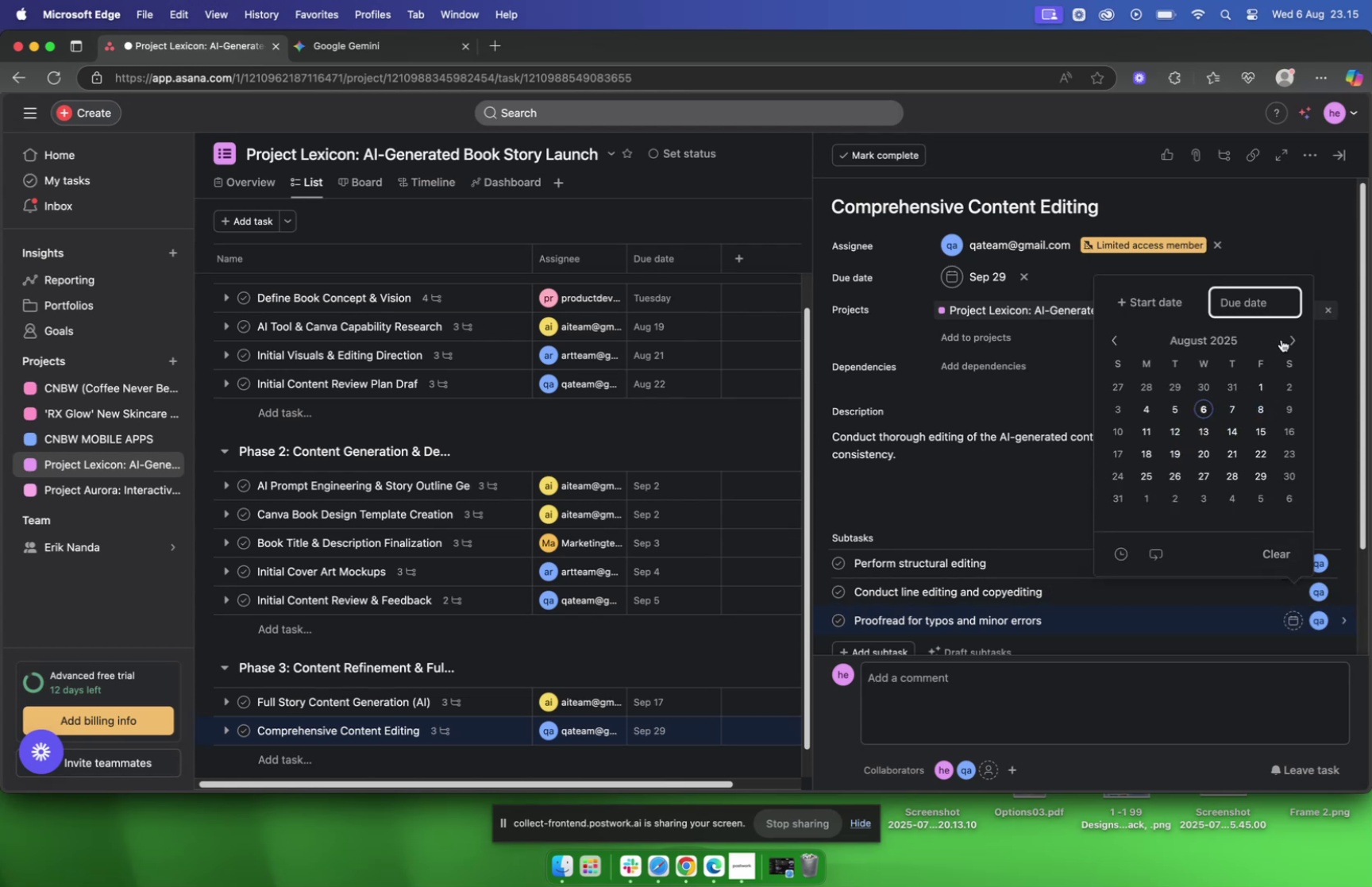 
left_click([1292, 341])
 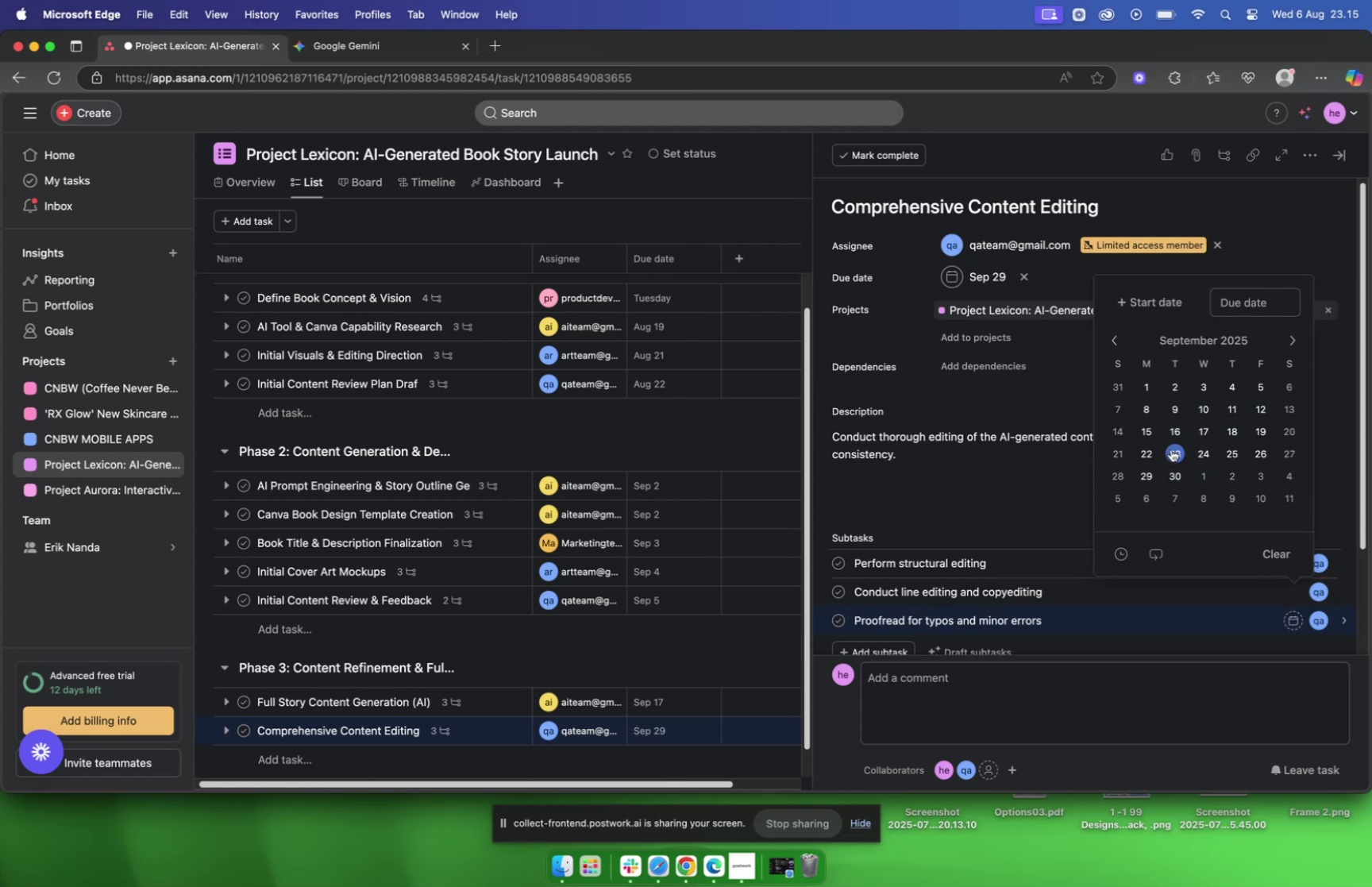 
left_click([1196, 450])
 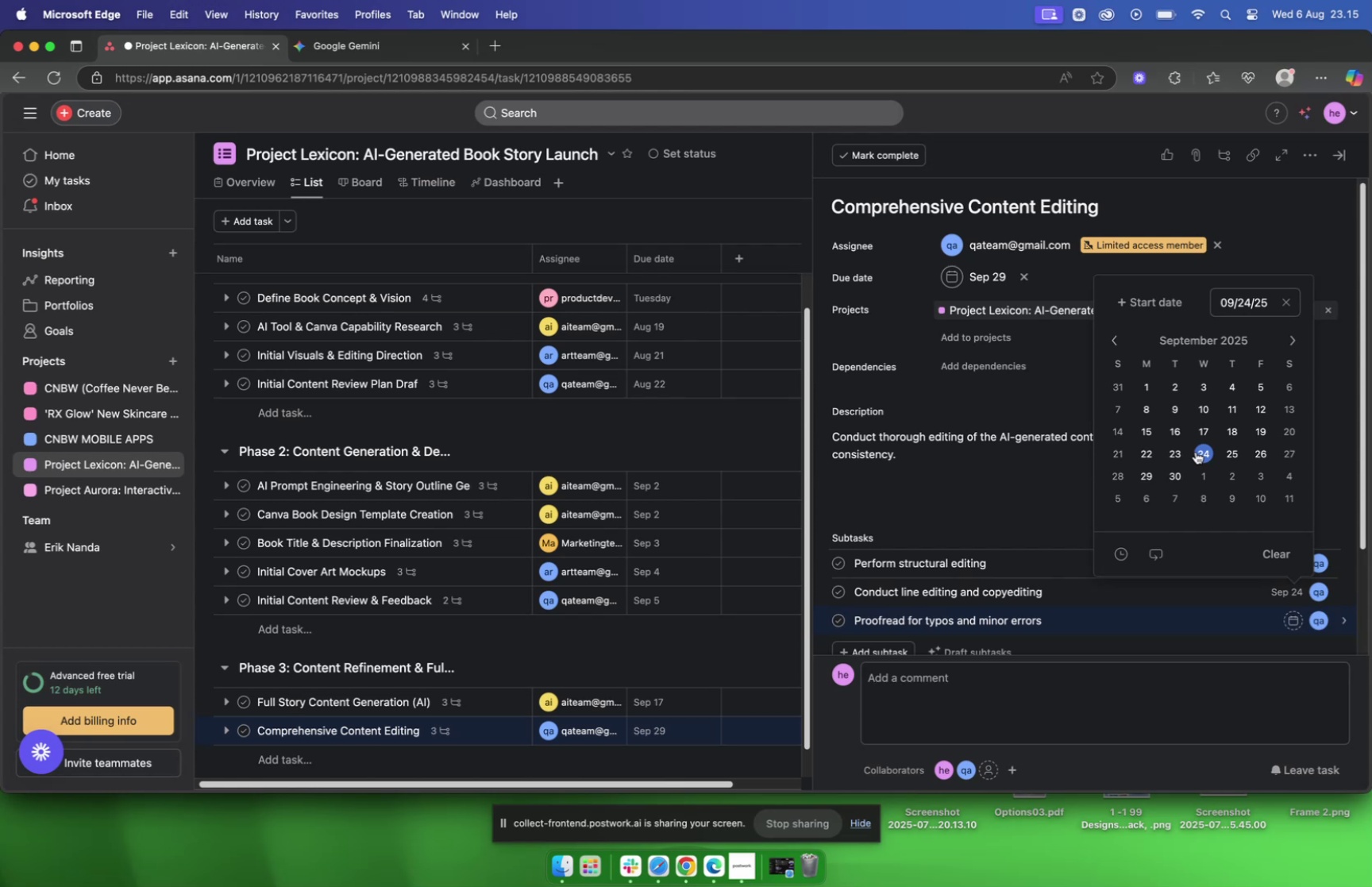 
wait(16.25)
 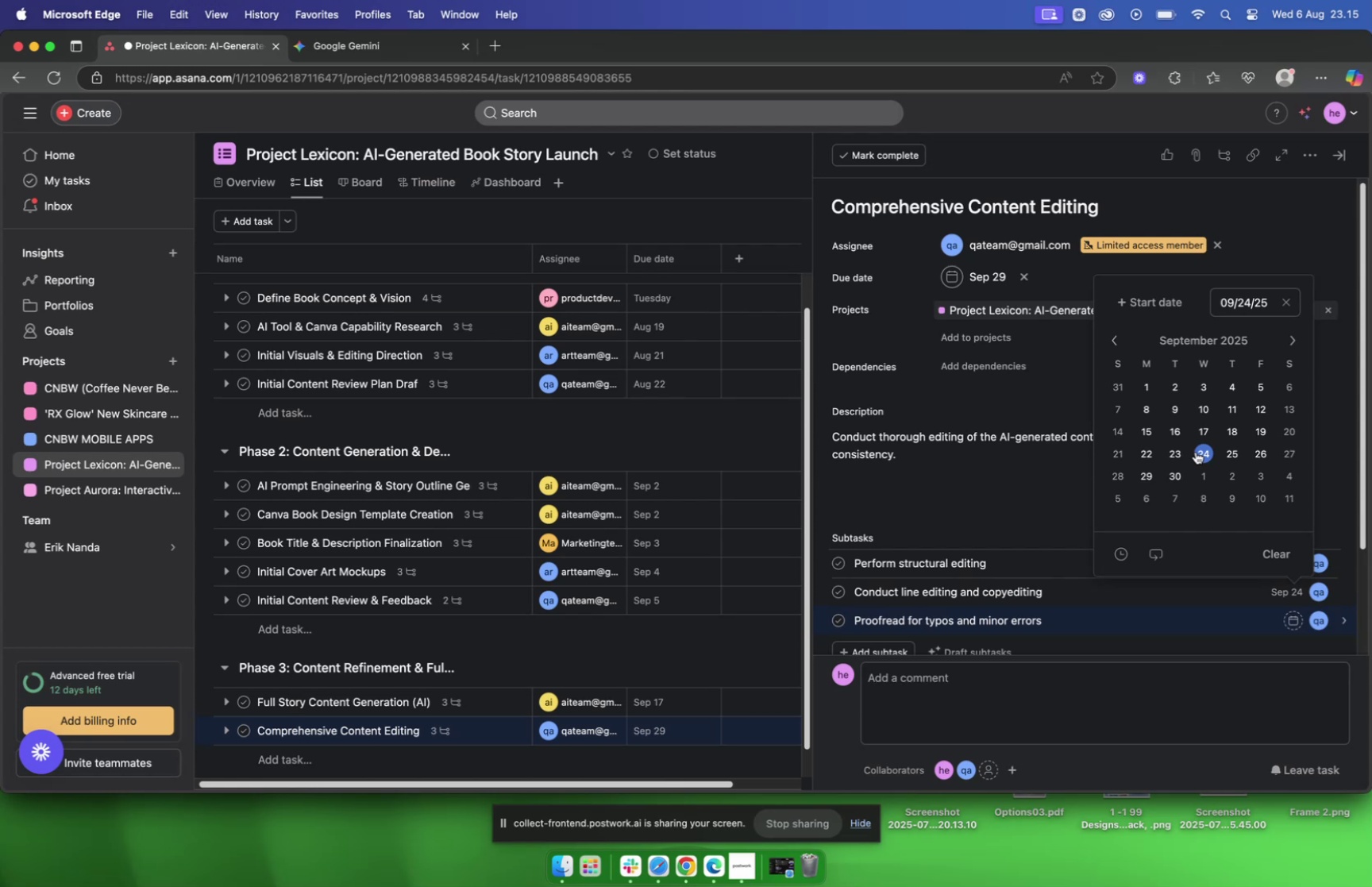 
left_click([1289, 369])
 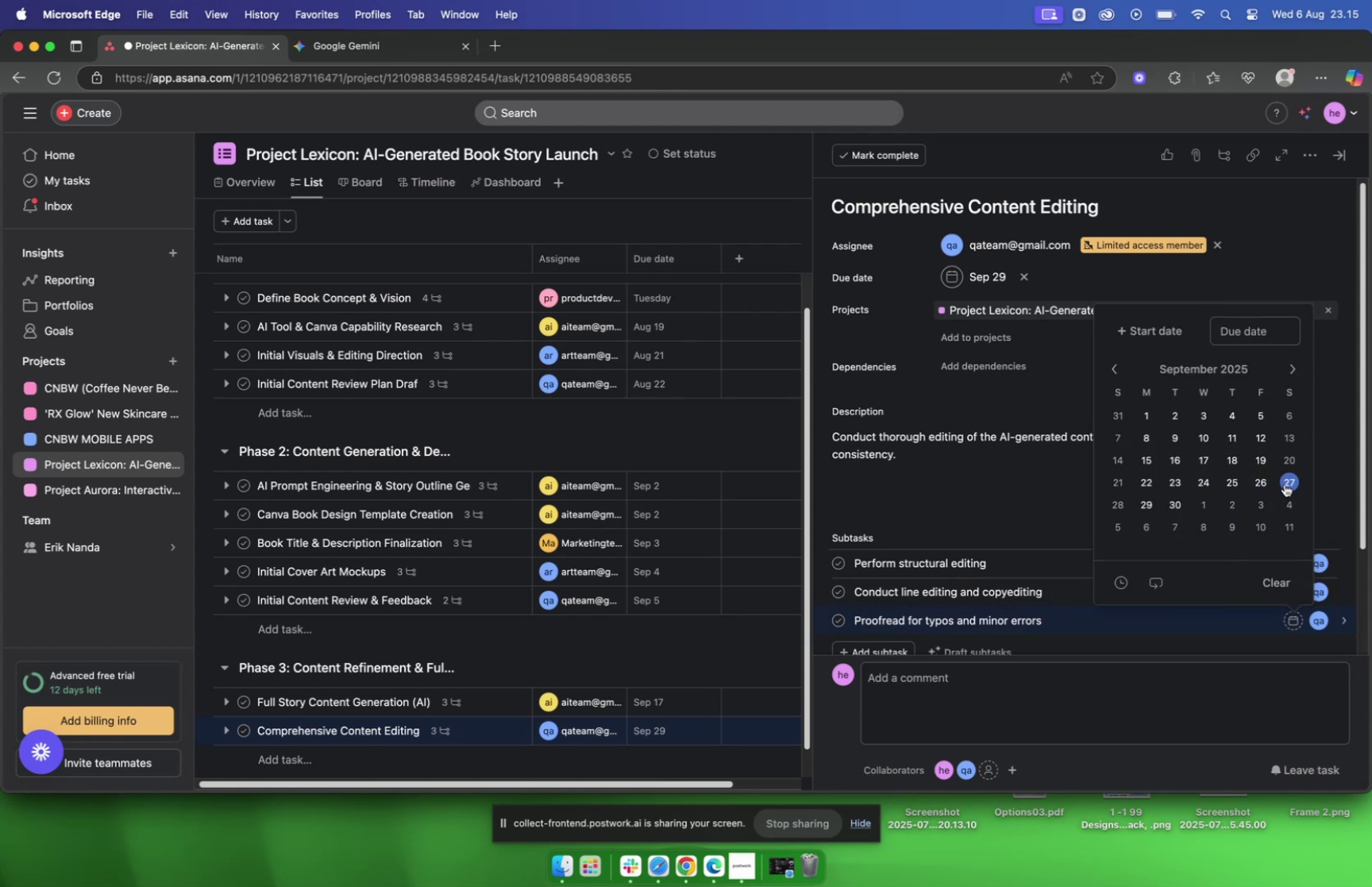 
left_click([1148, 501])
 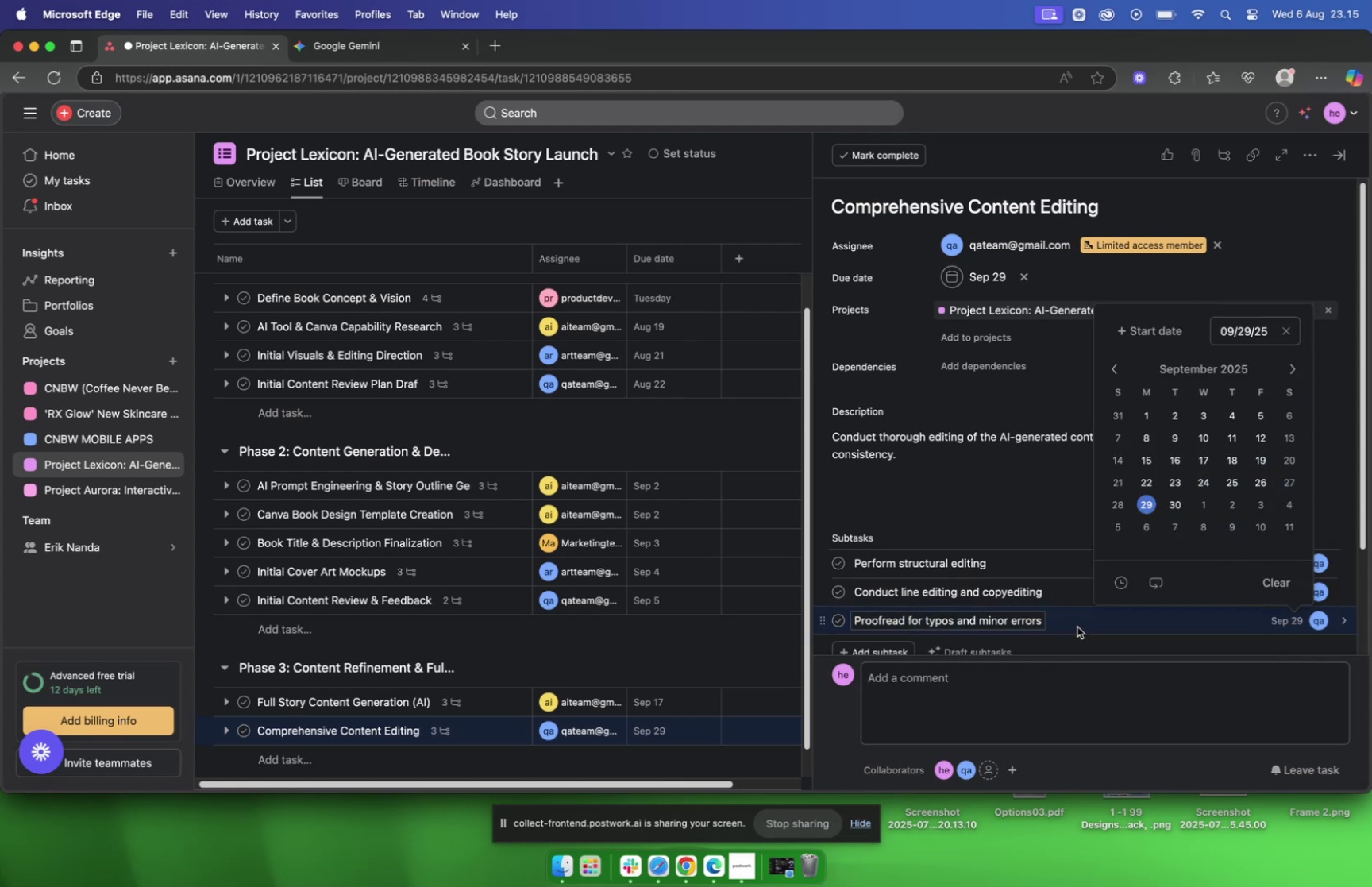 
left_click([1015, 560])
 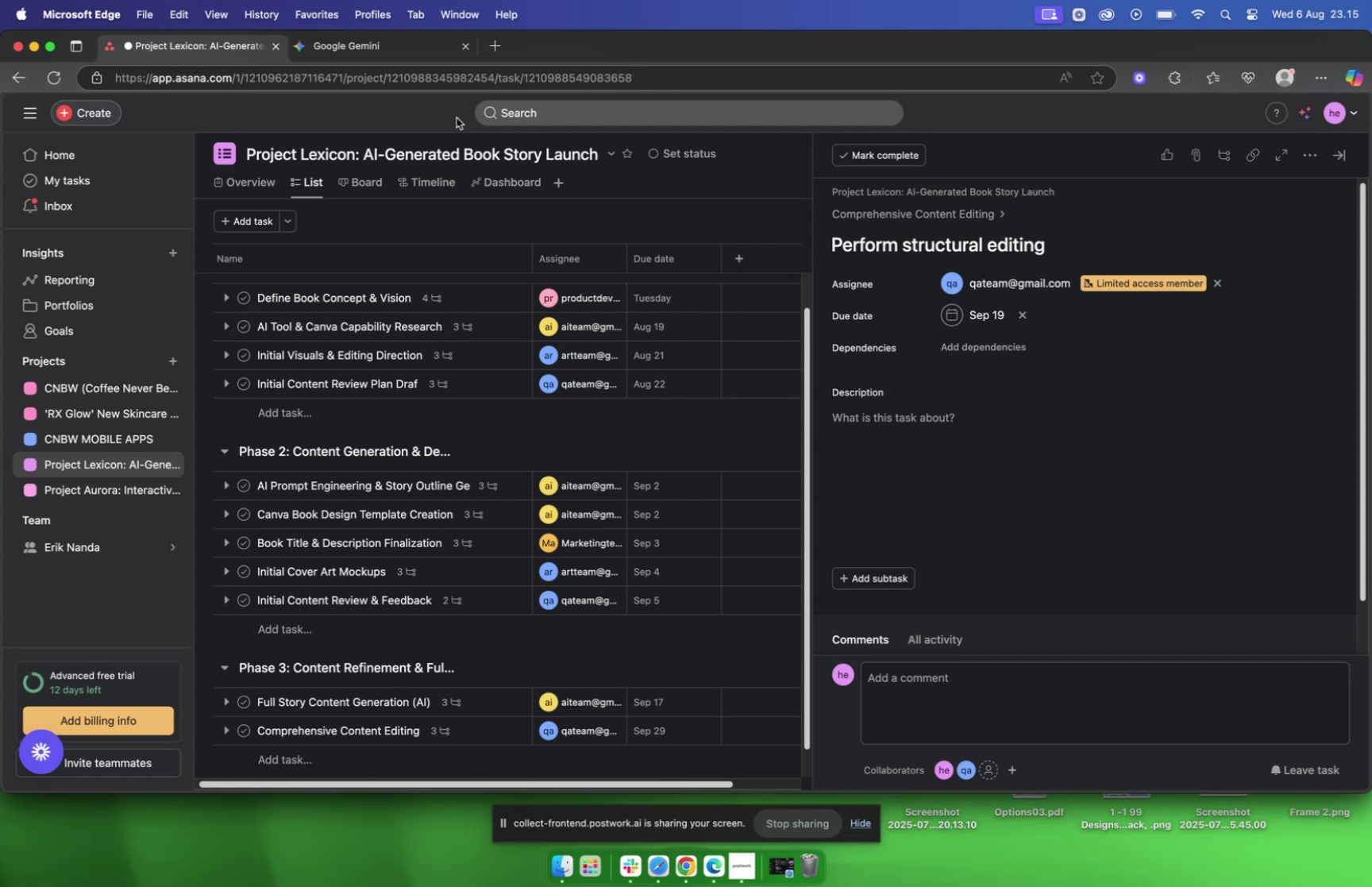 
left_click([355, 49])
 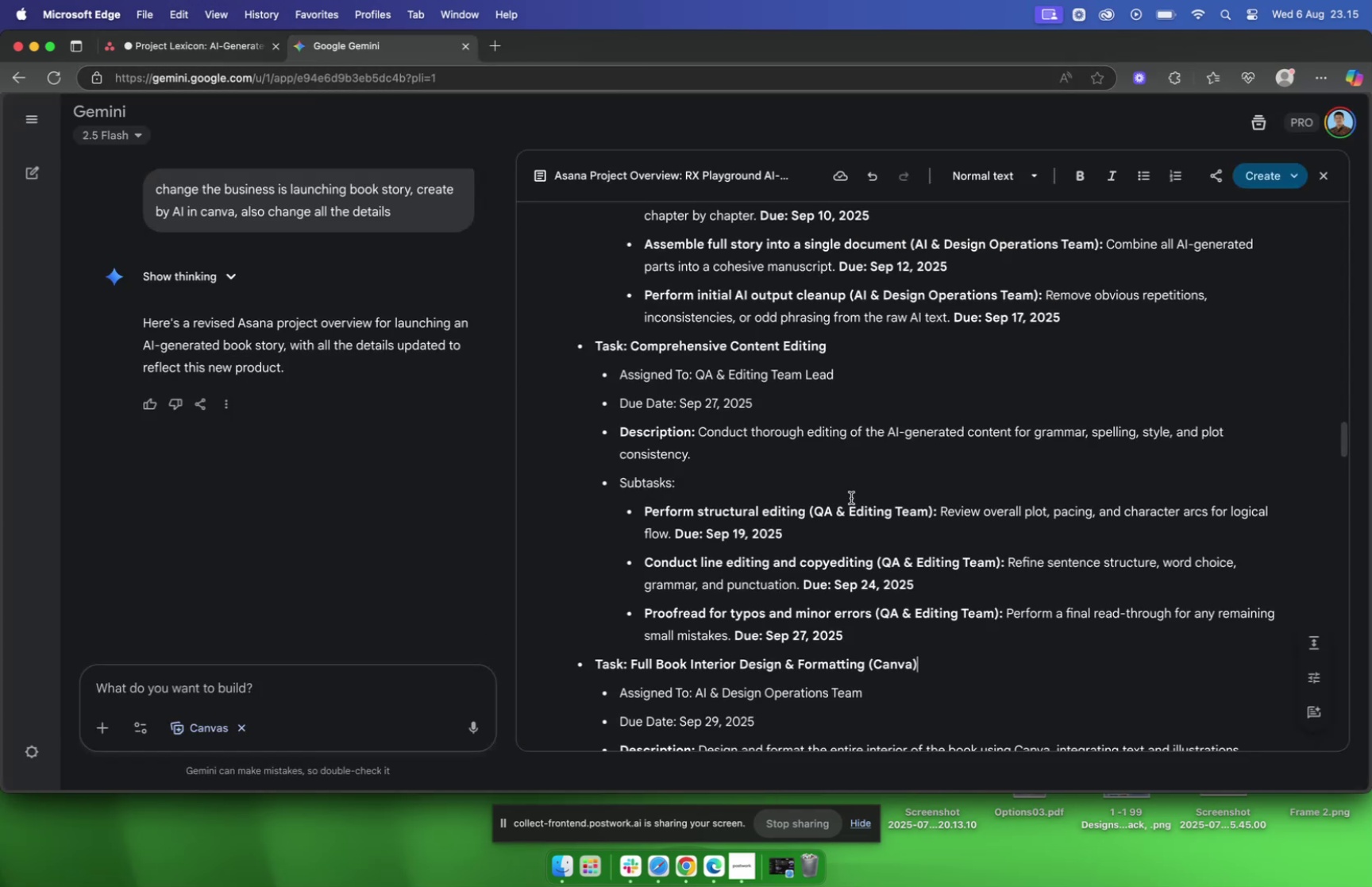 
left_click_drag(start_coordinate=[938, 511], to_coordinate=[685, 534])
 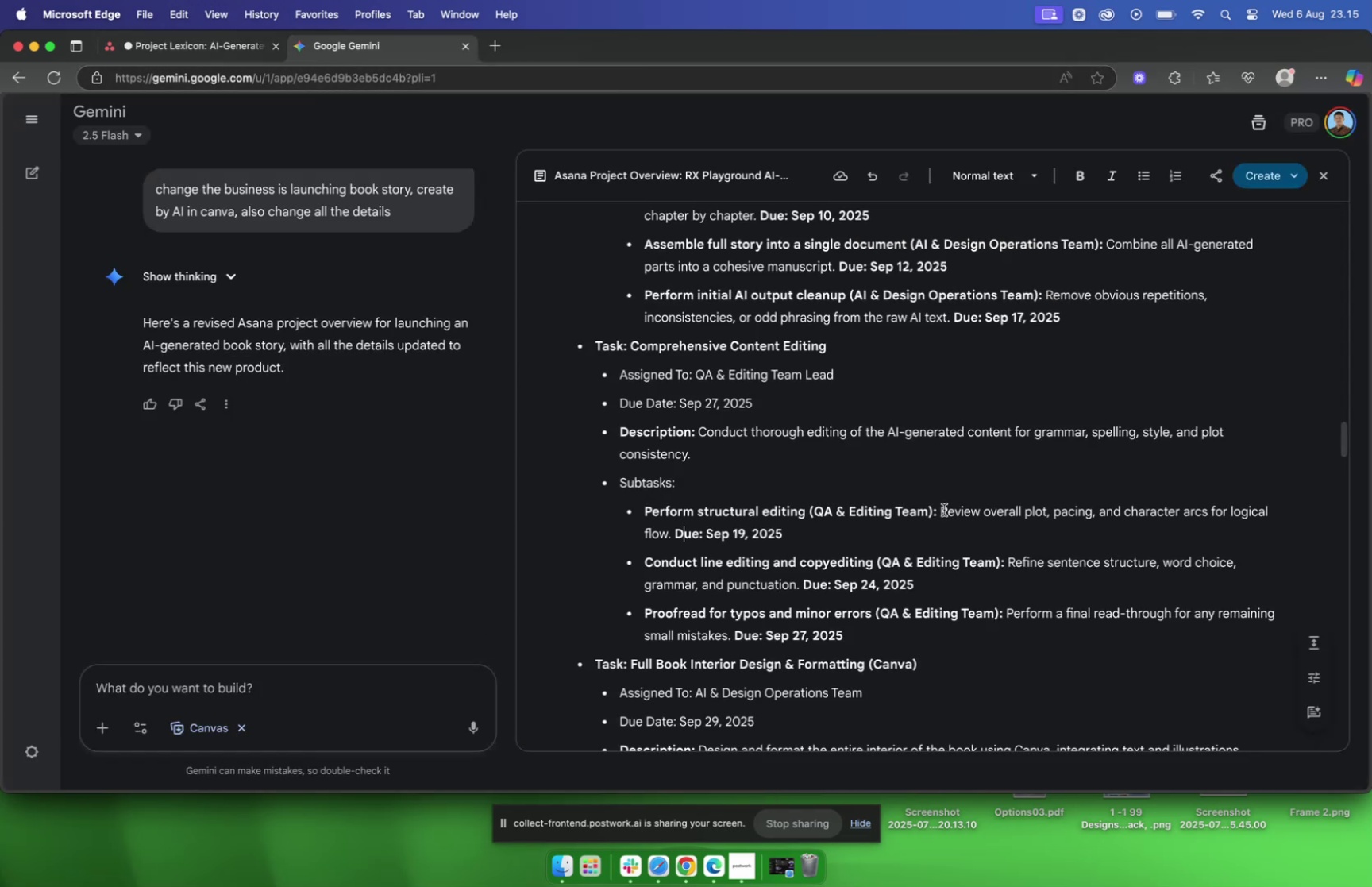 
left_click_drag(start_coordinate=[942, 509], to_coordinate=[671, 536])
 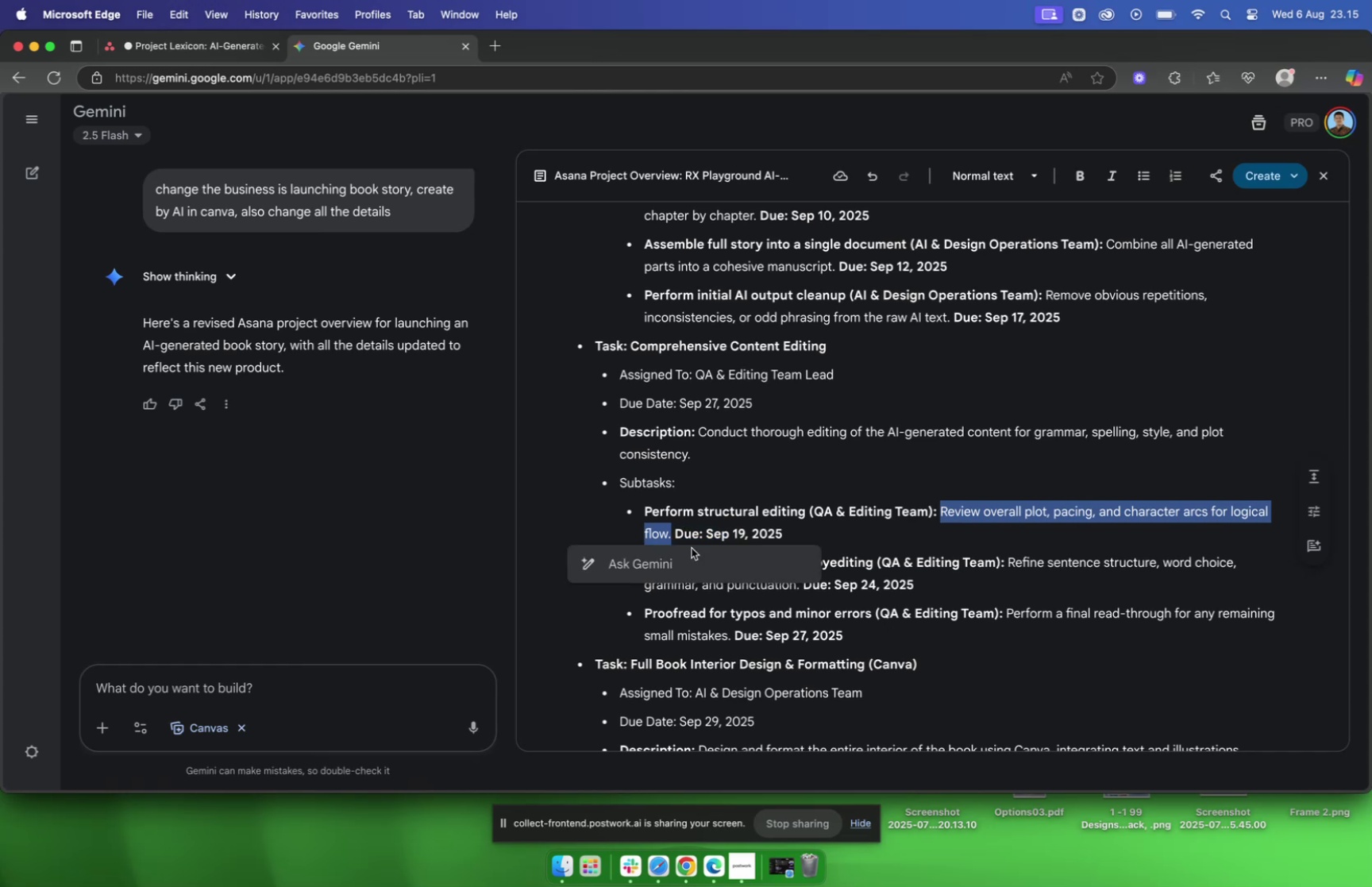 
key(Meta+CommandLeft)
 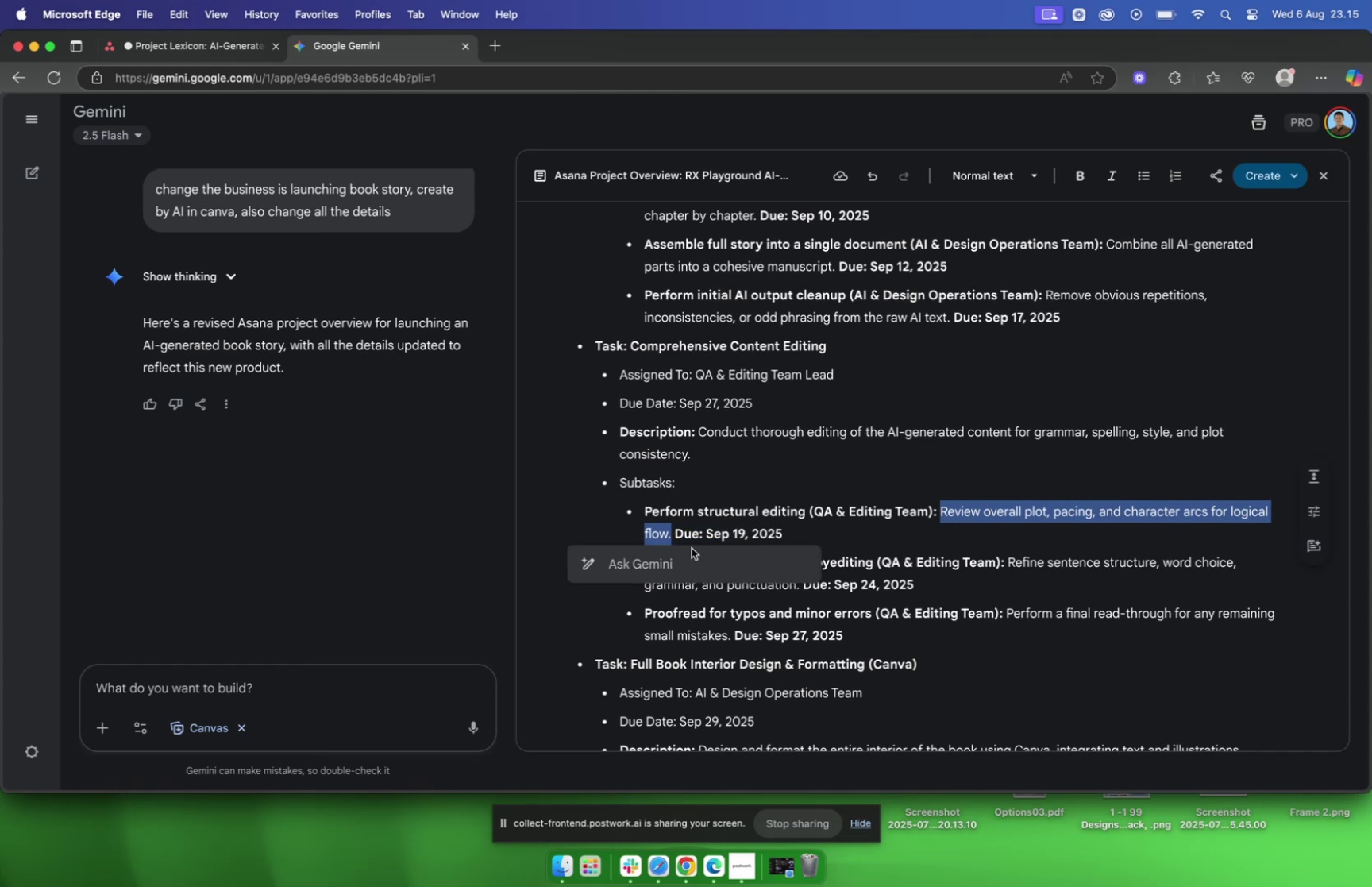 
key(Meta+C)
 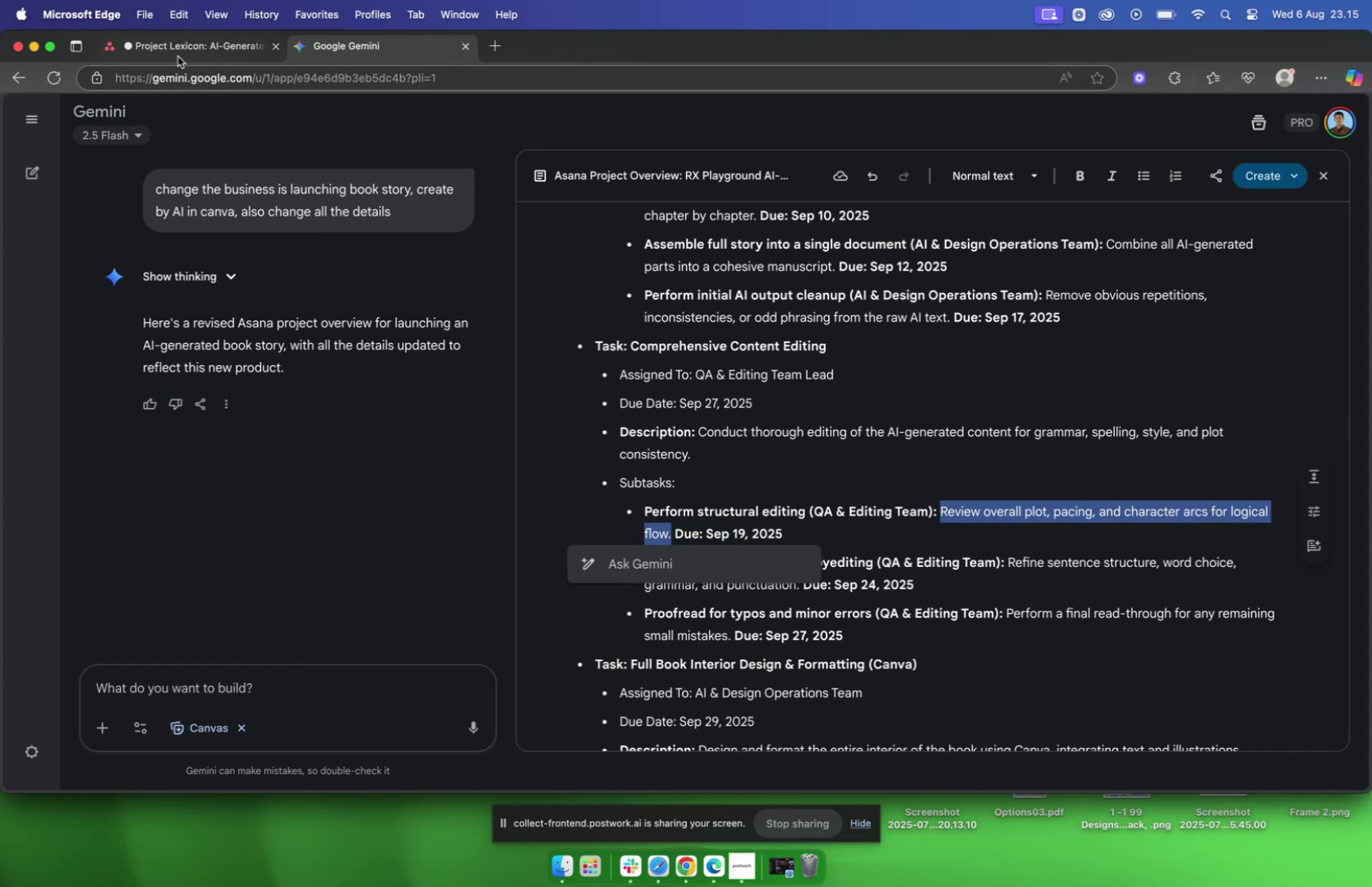 
left_click([178, 54])
 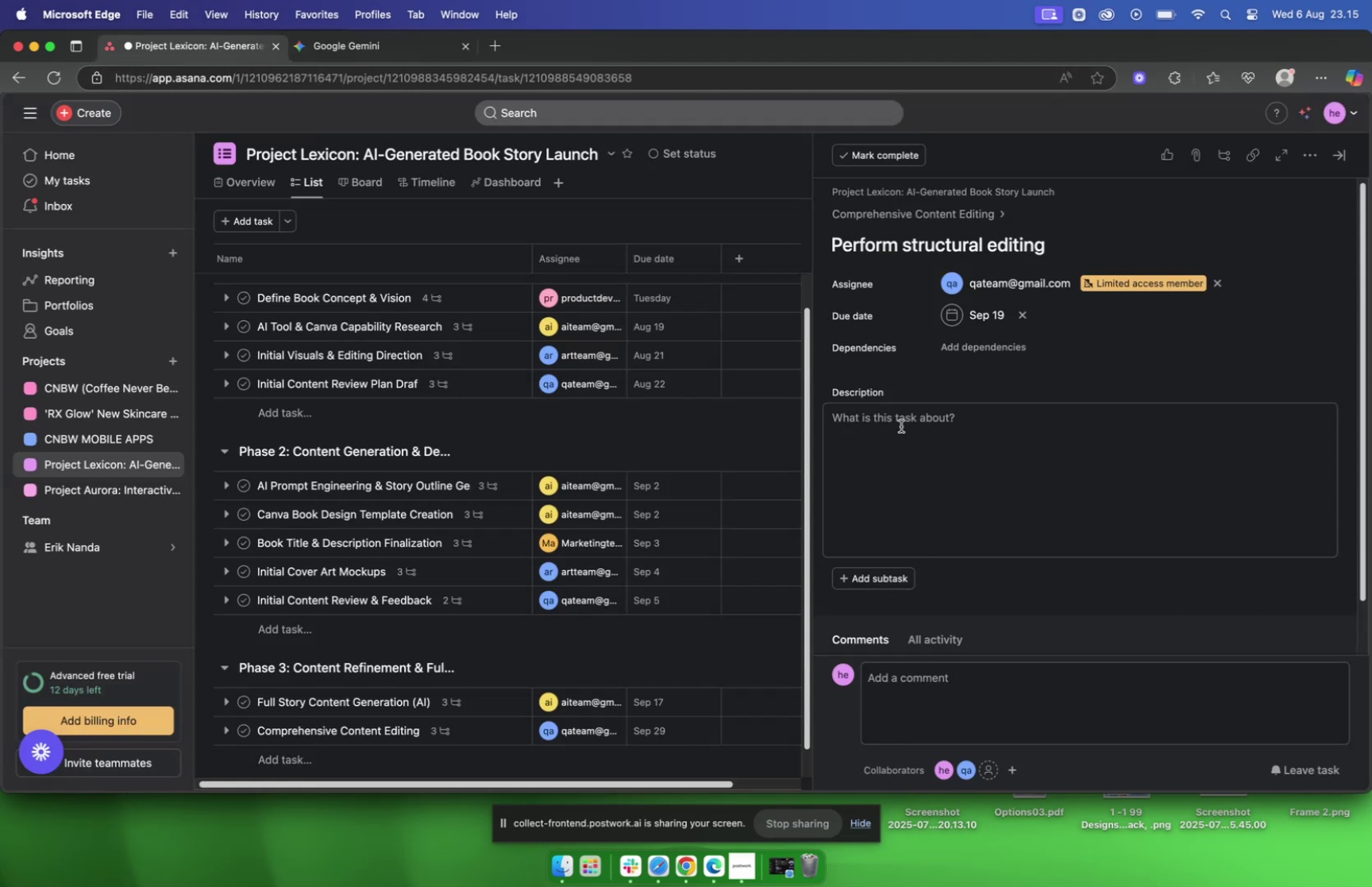 
left_click([898, 421])
 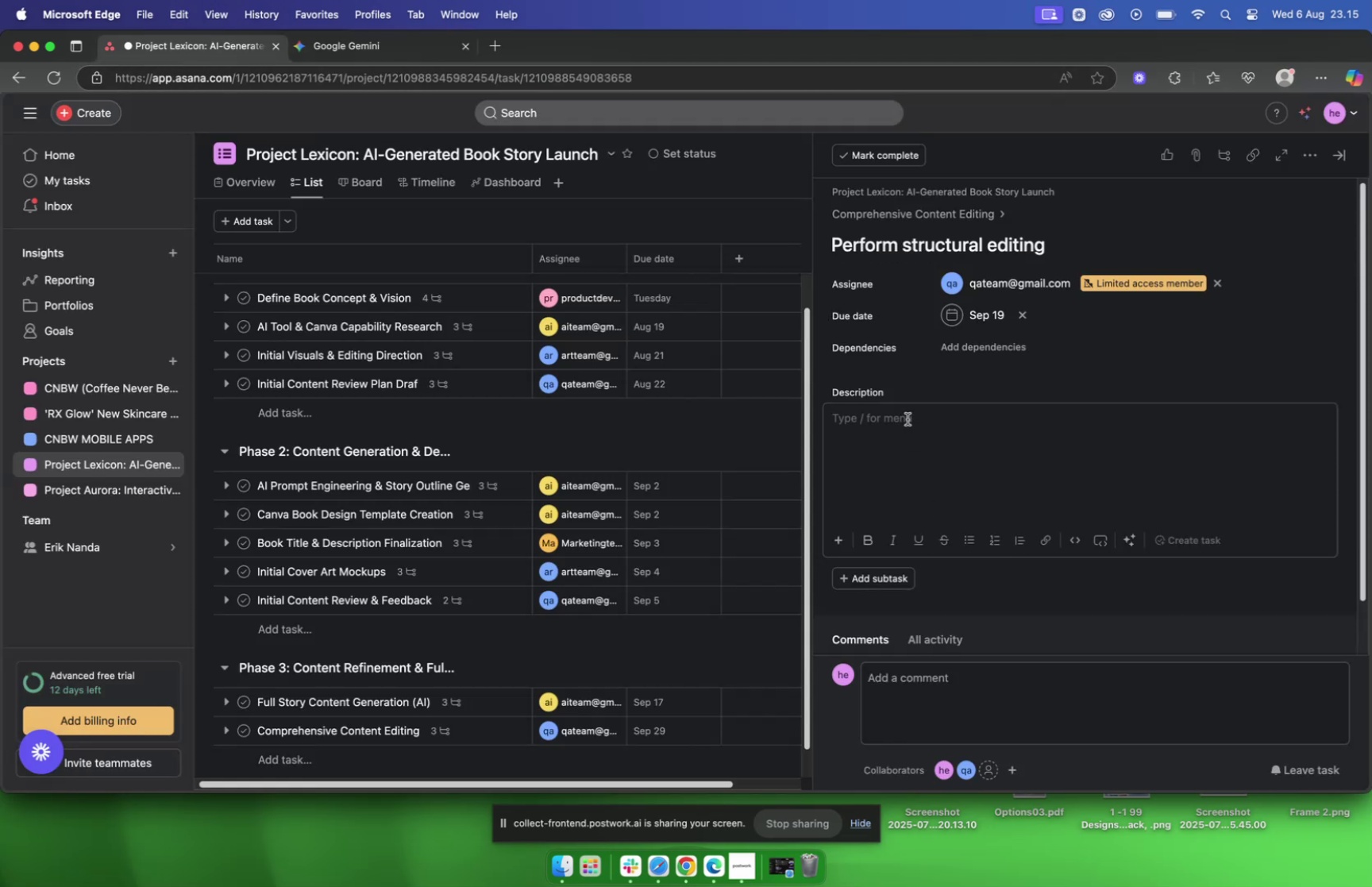 
key(Meta+V)
 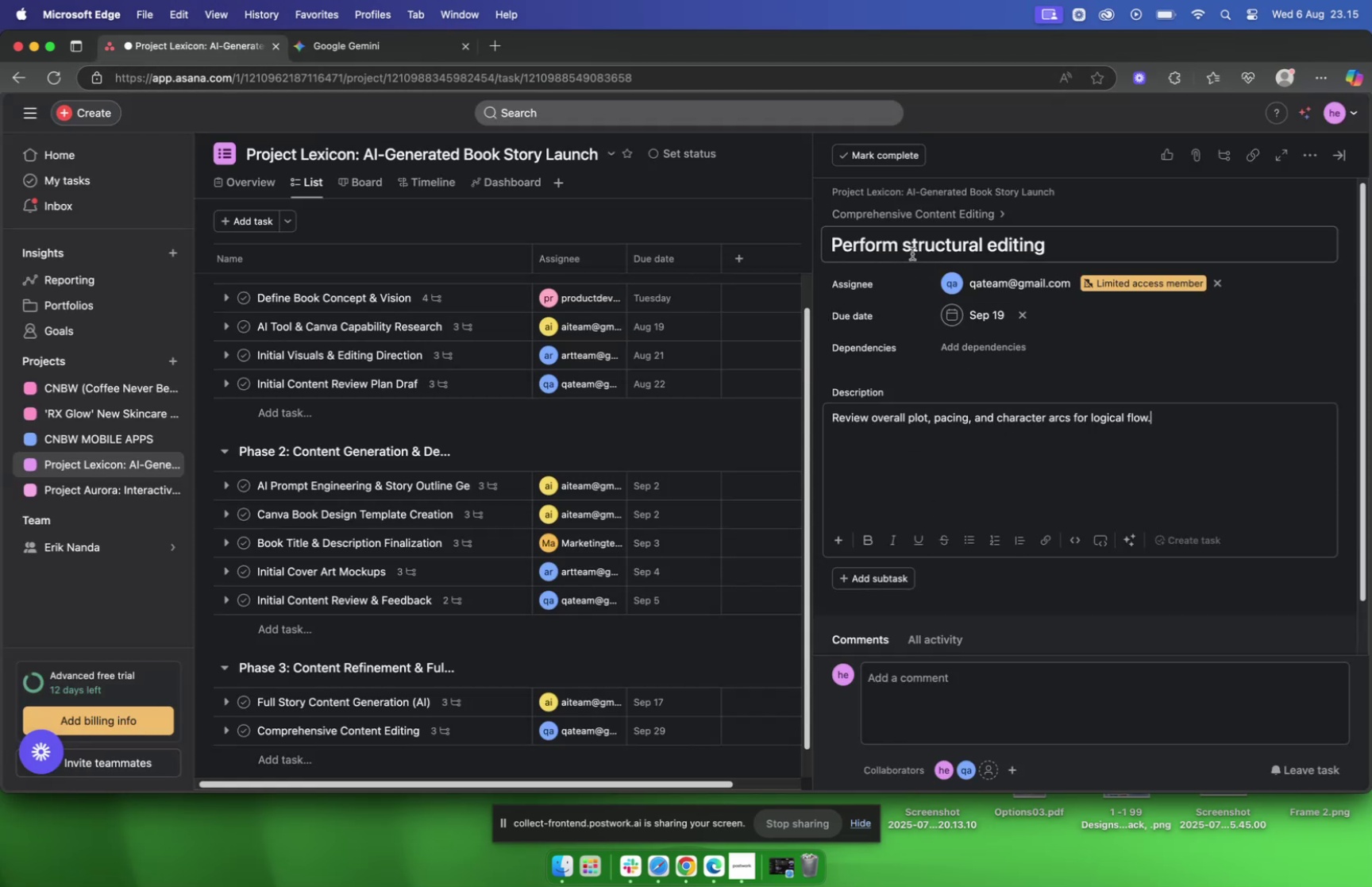 
left_click([905, 220])
 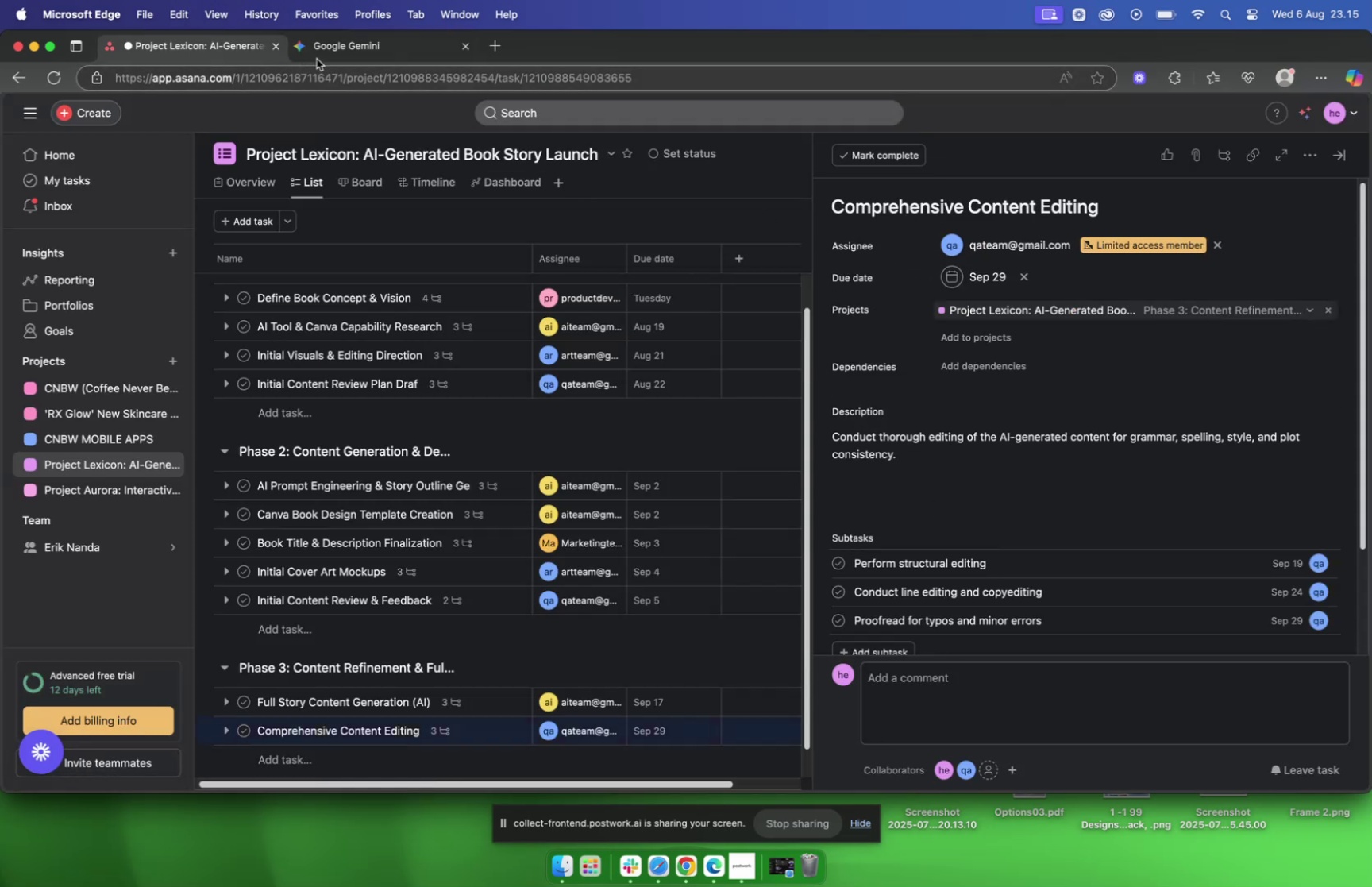 
left_click([357, 53])
 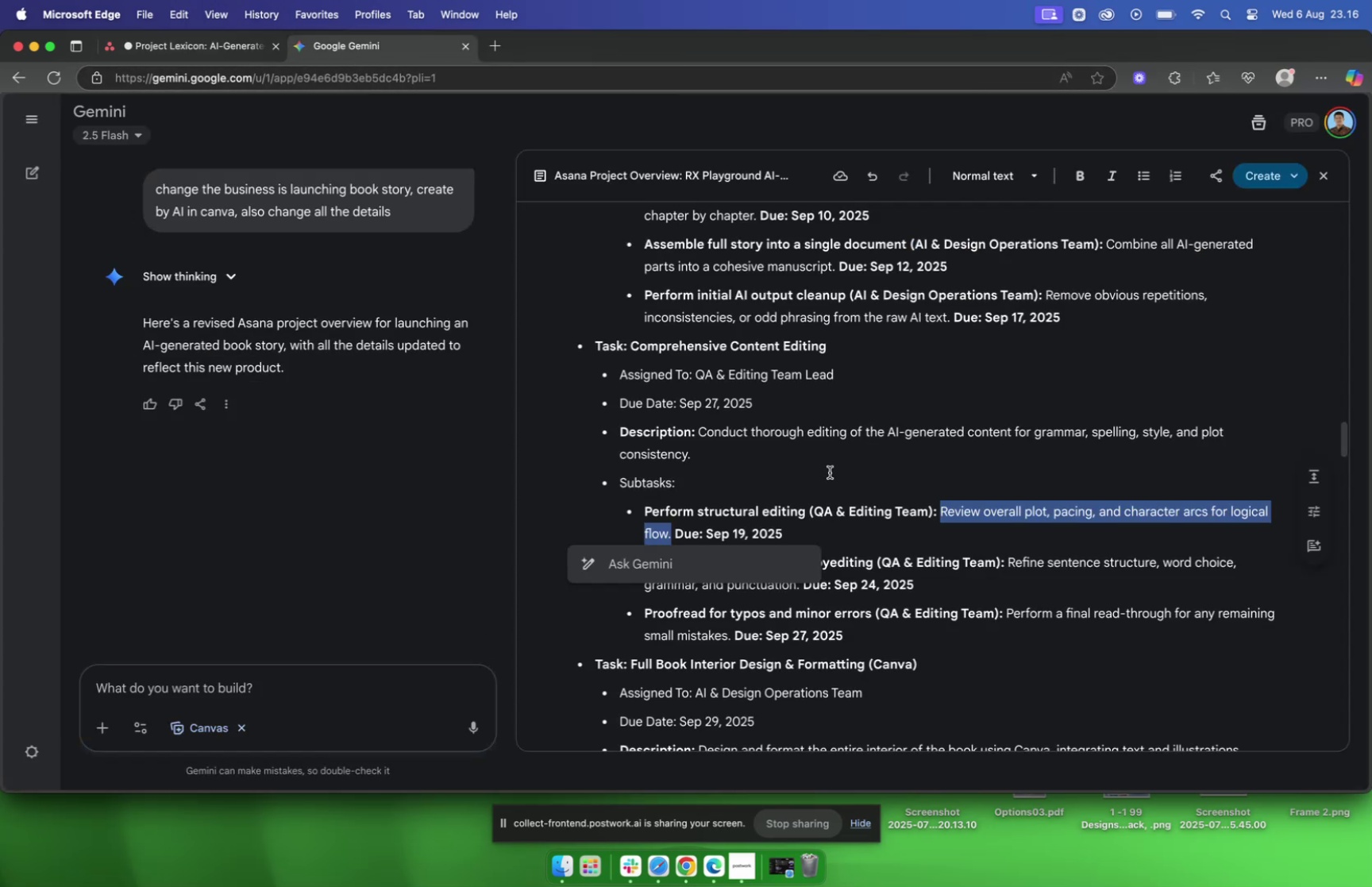 
scroll: coordinate [826, 464], scroll_direction: down, amount: 5.0
 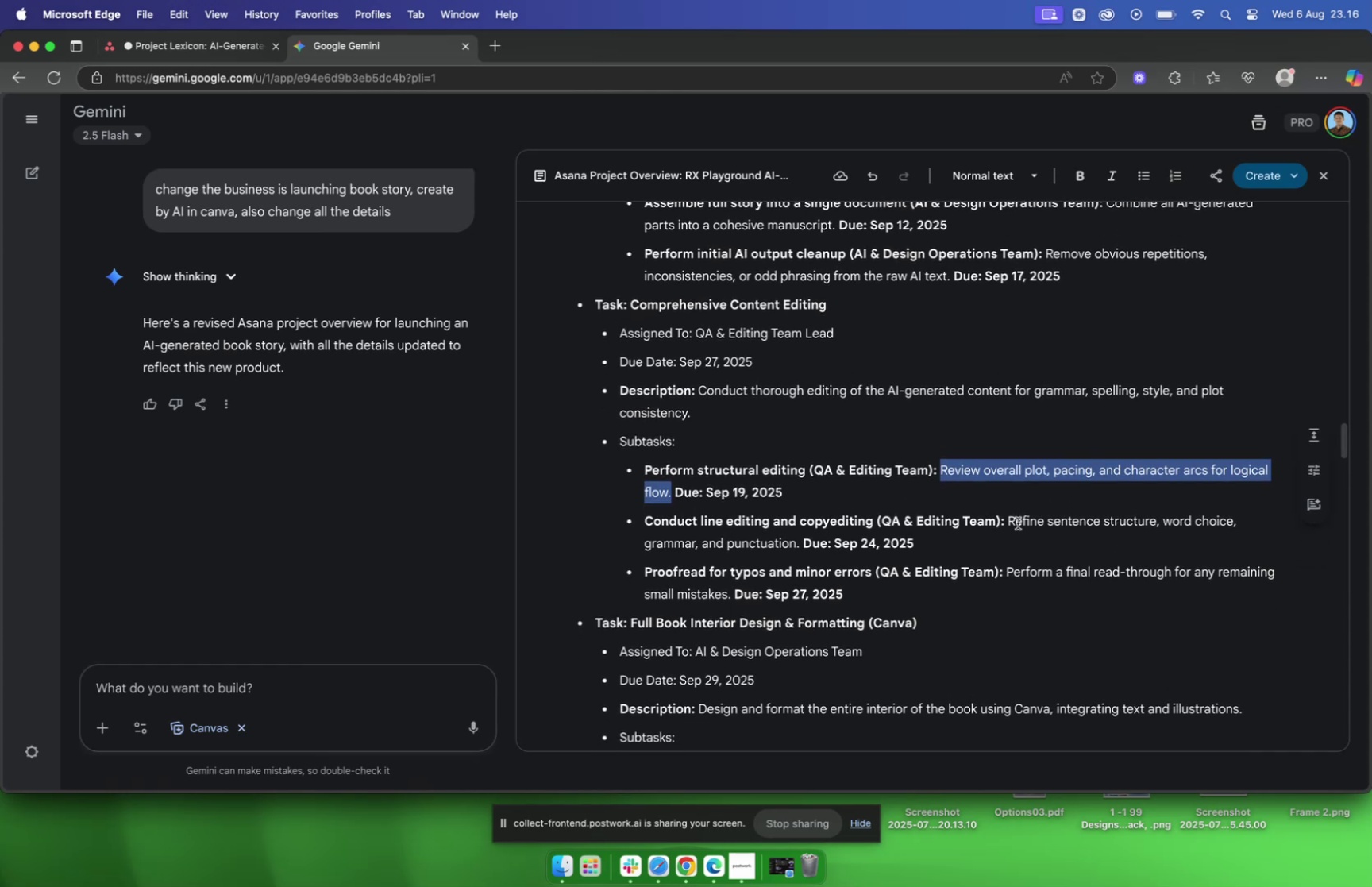 
left_click_drag(start_coordinate=[1008, 519], to_coordinate=[799, 542])
 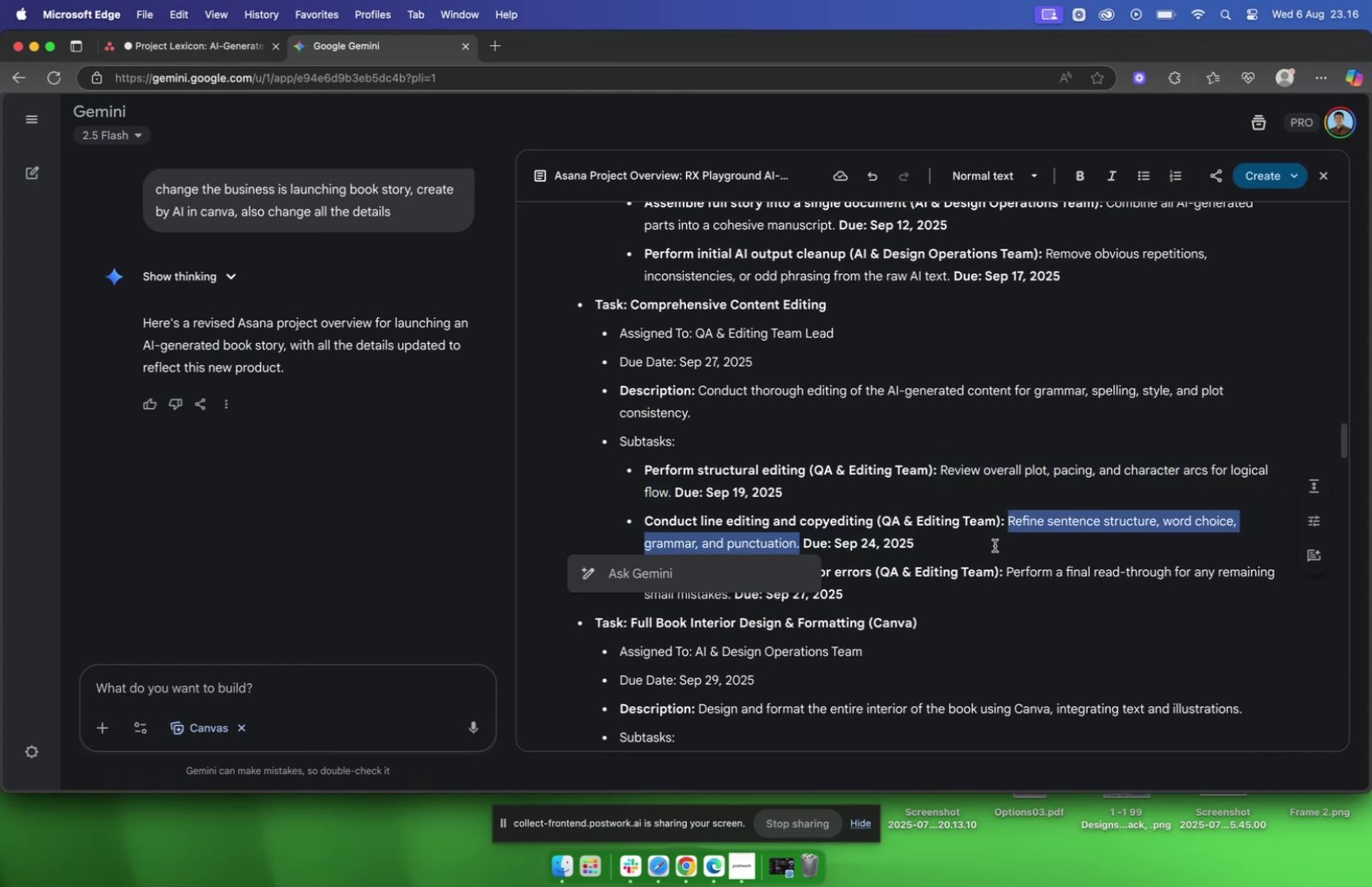 
key(Meta+C)
 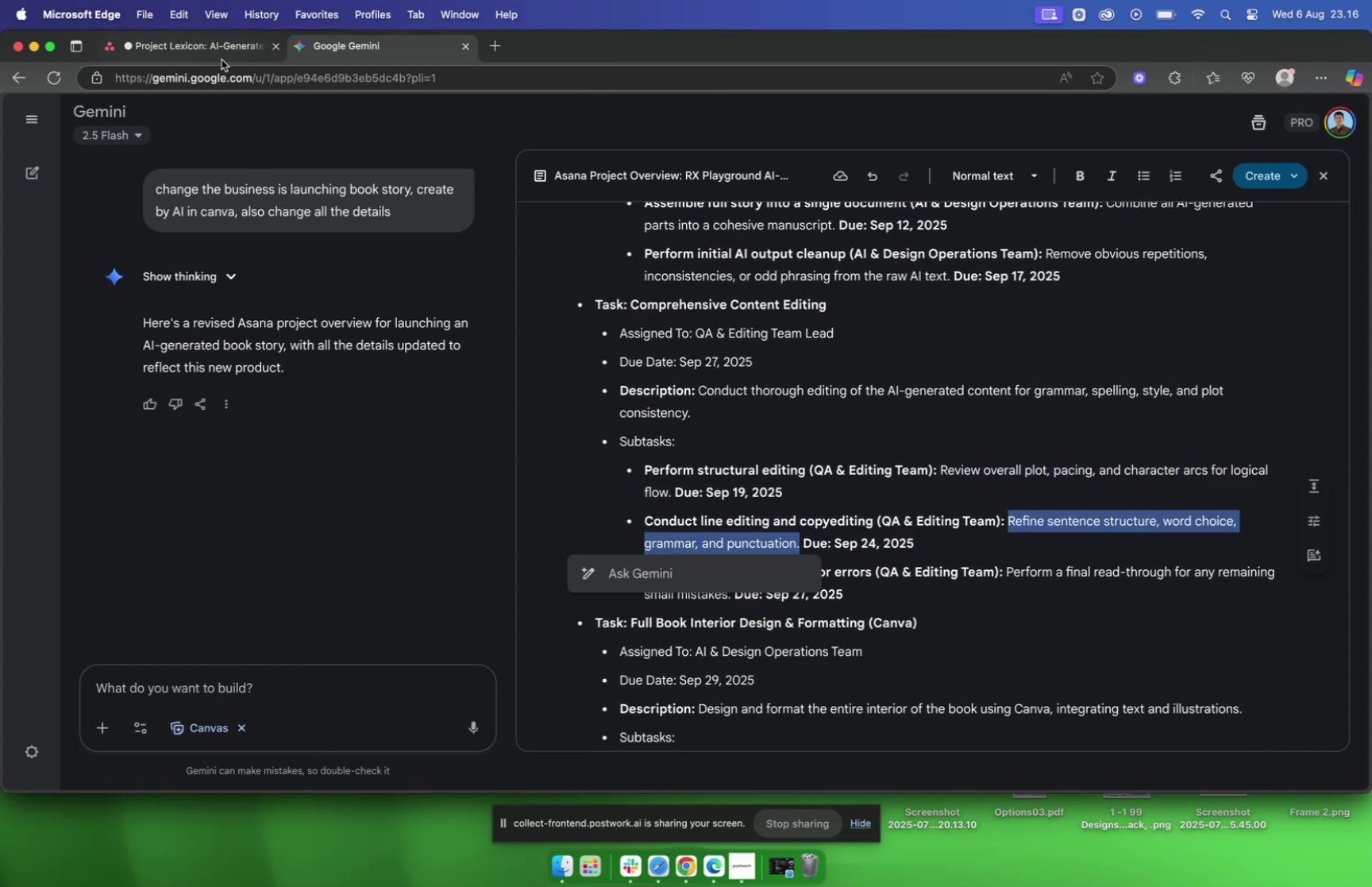 
left_click([216, 44])
 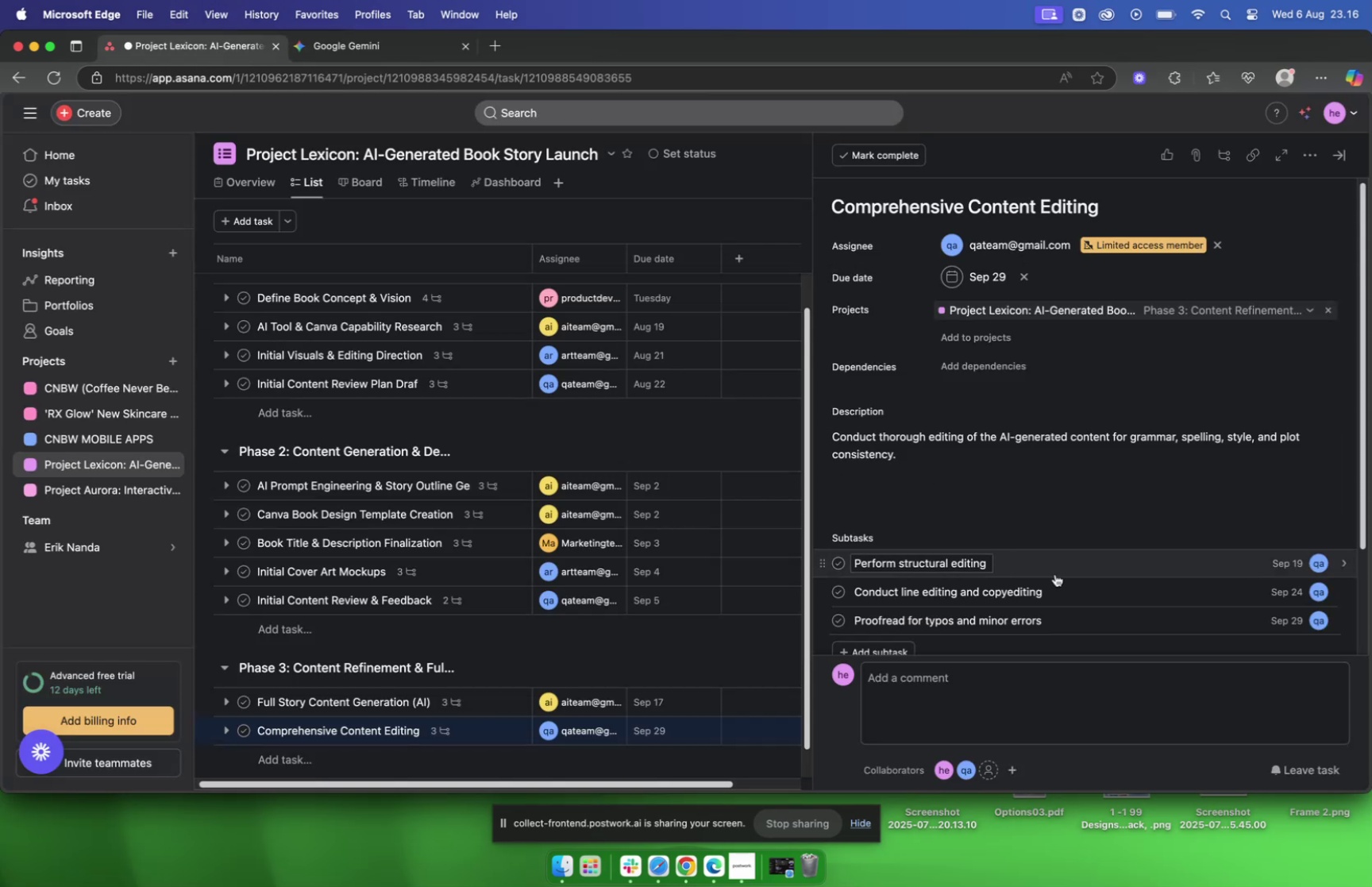 
left_click([1046, 590])
 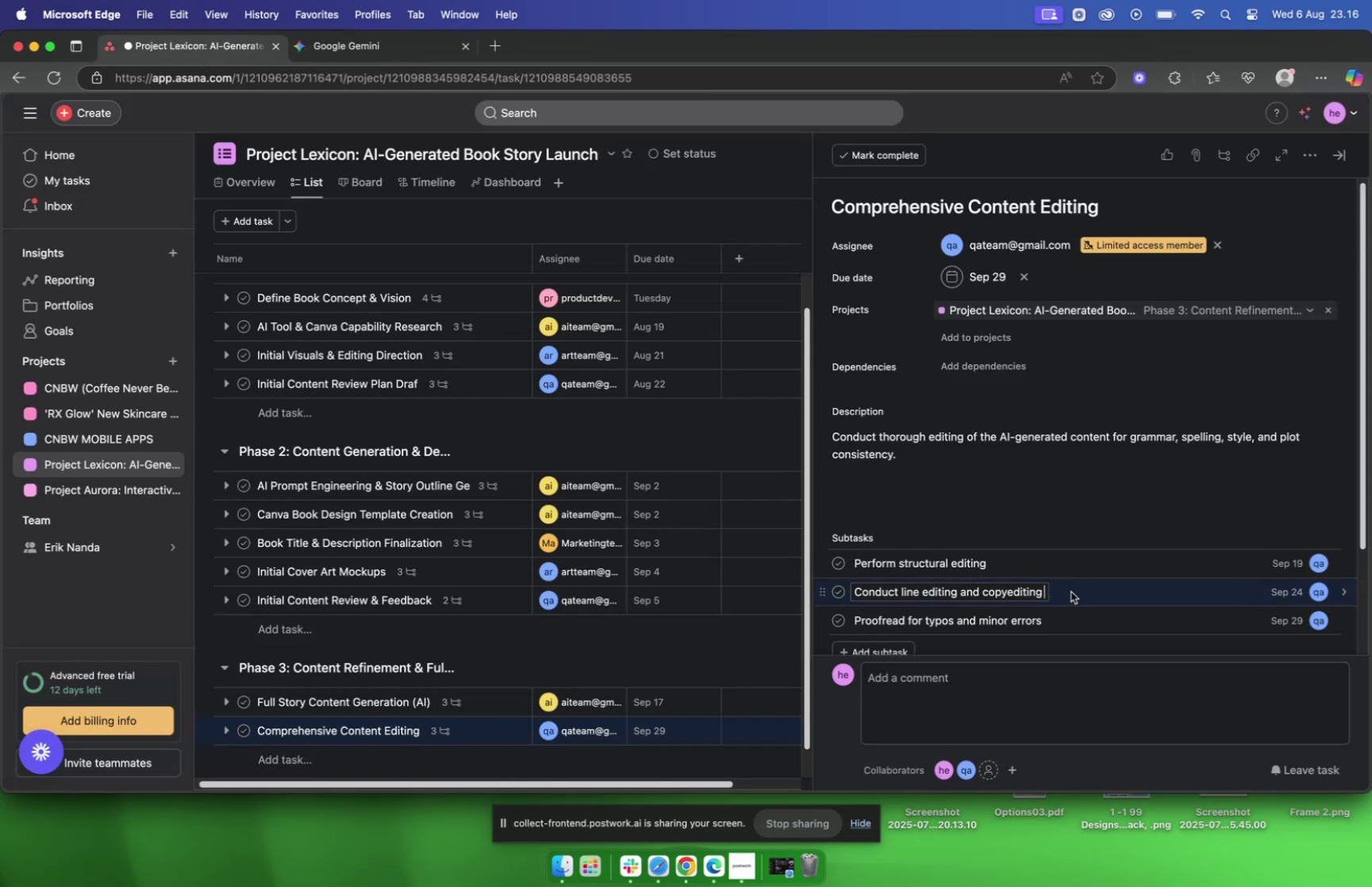 
left_click([1071, 591])
 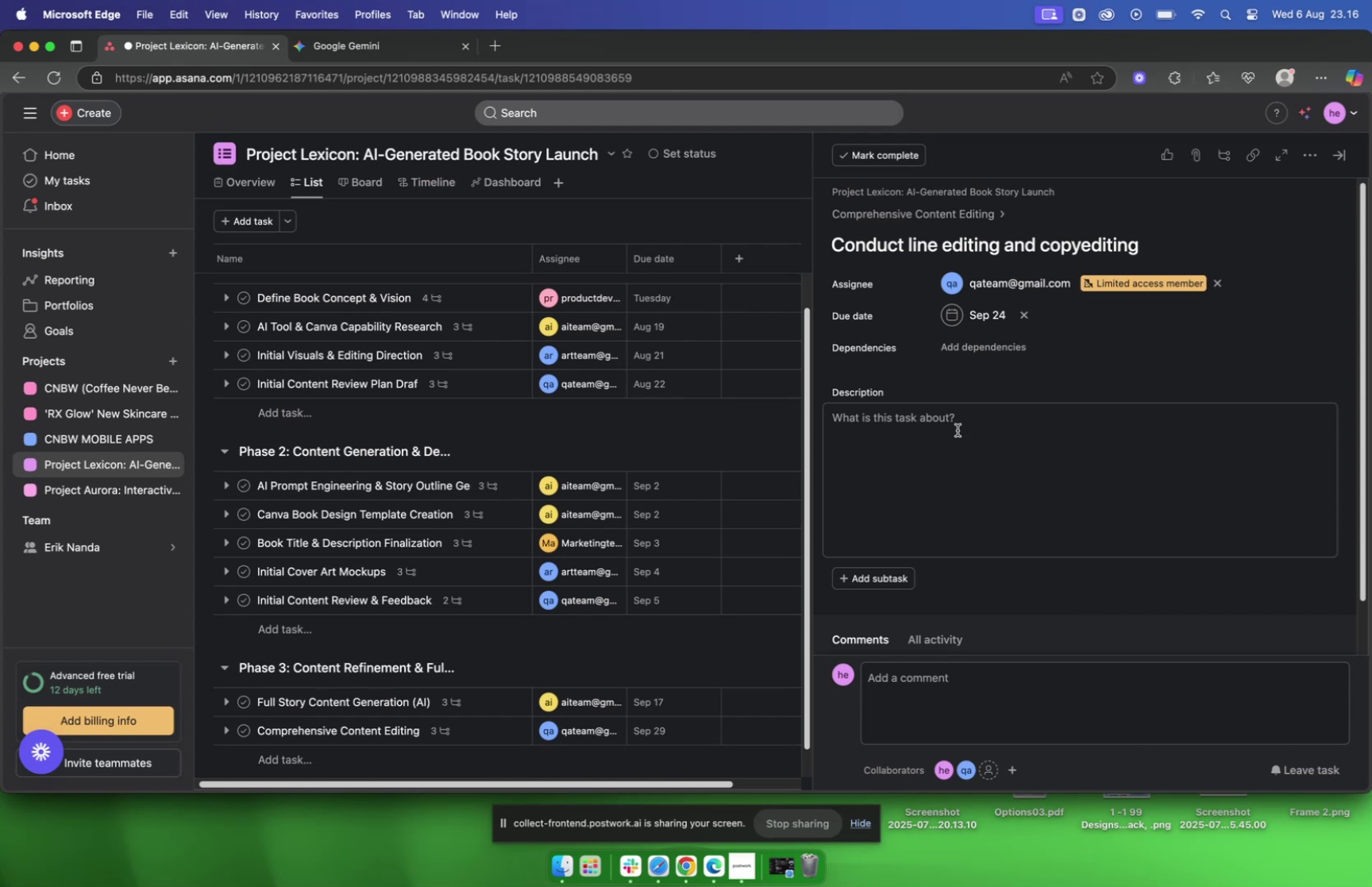 
left_click([954, 426])
 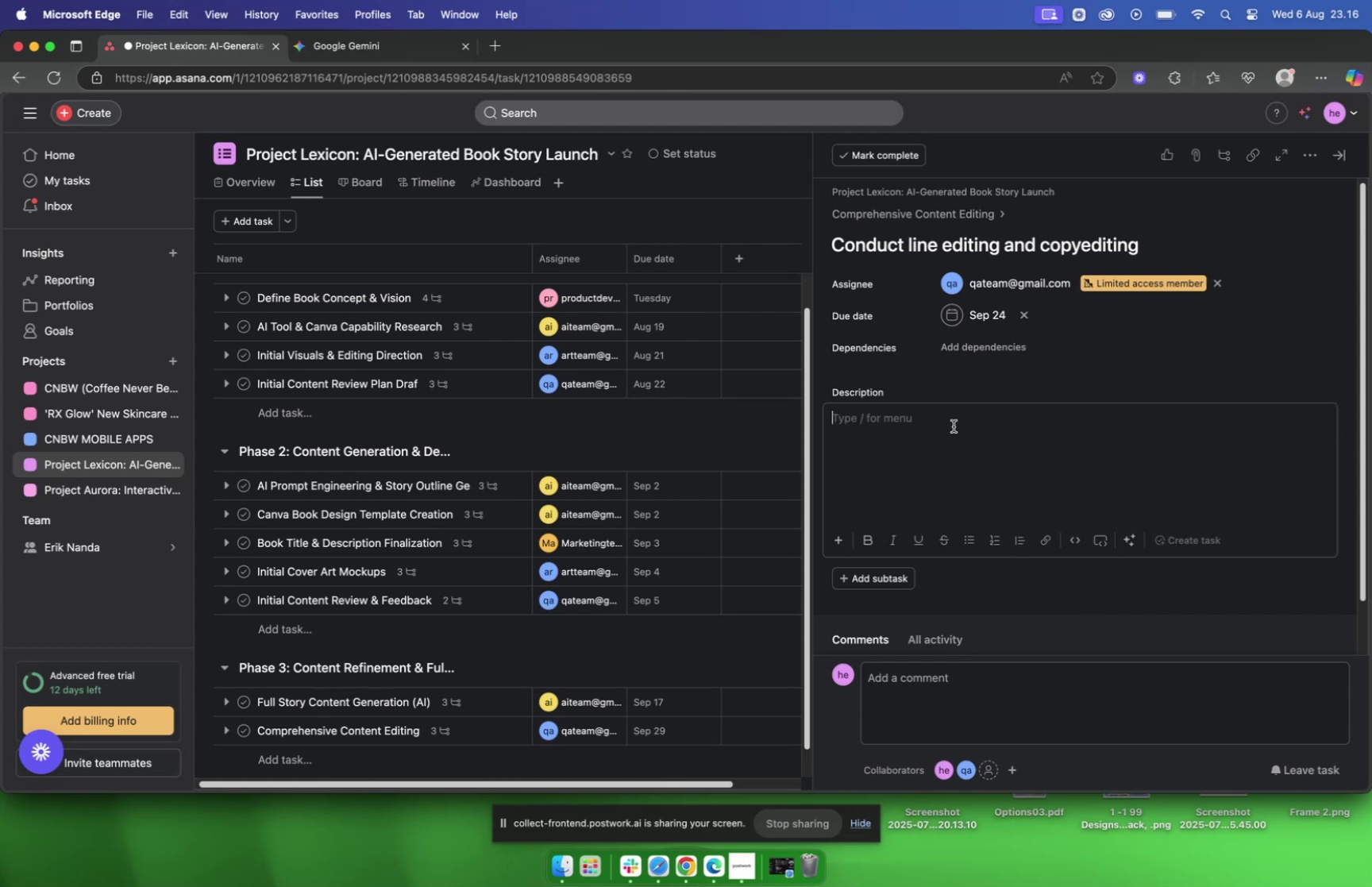 
key(Meta+V)
 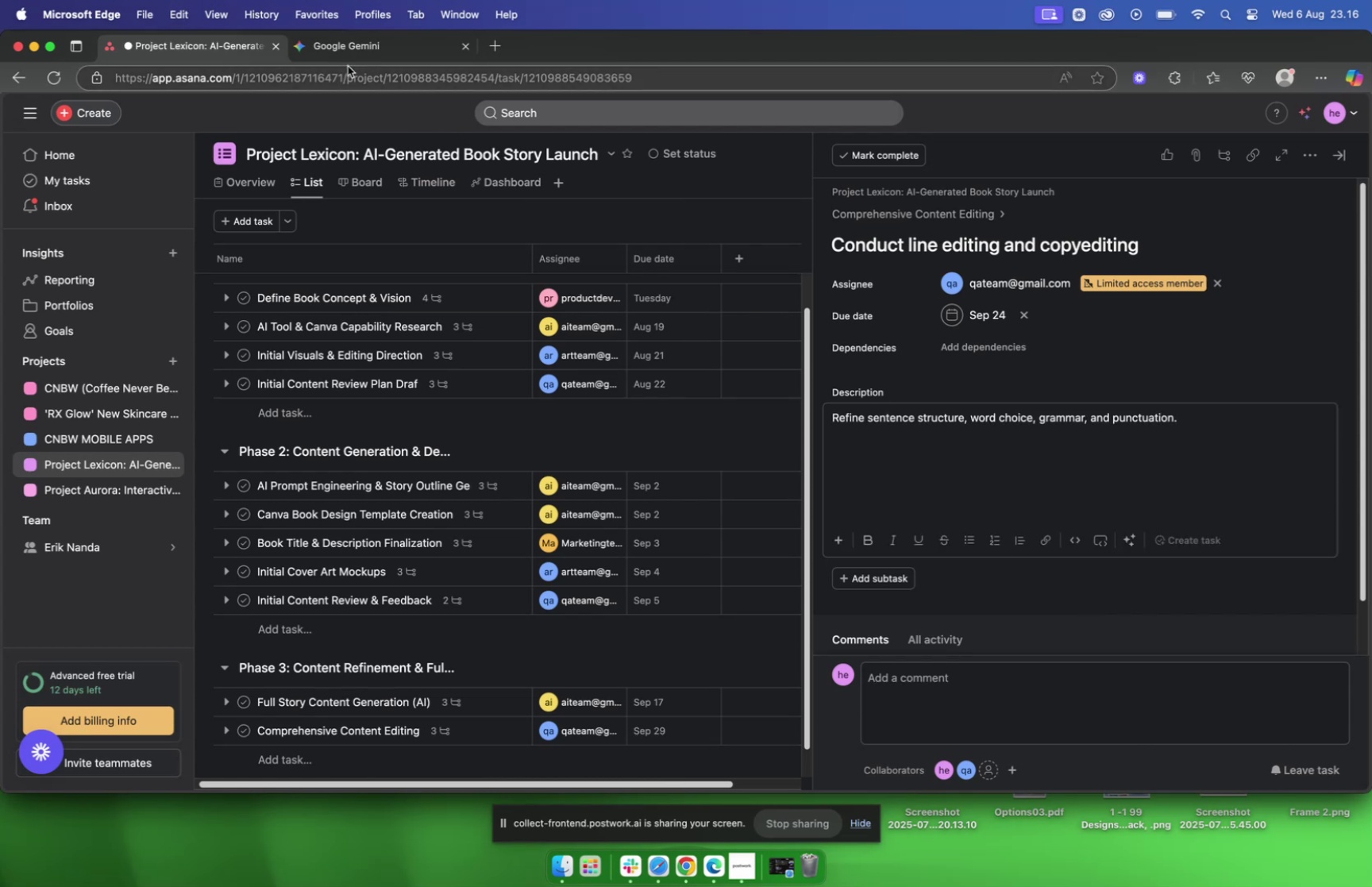 
left_click([347, 44])
 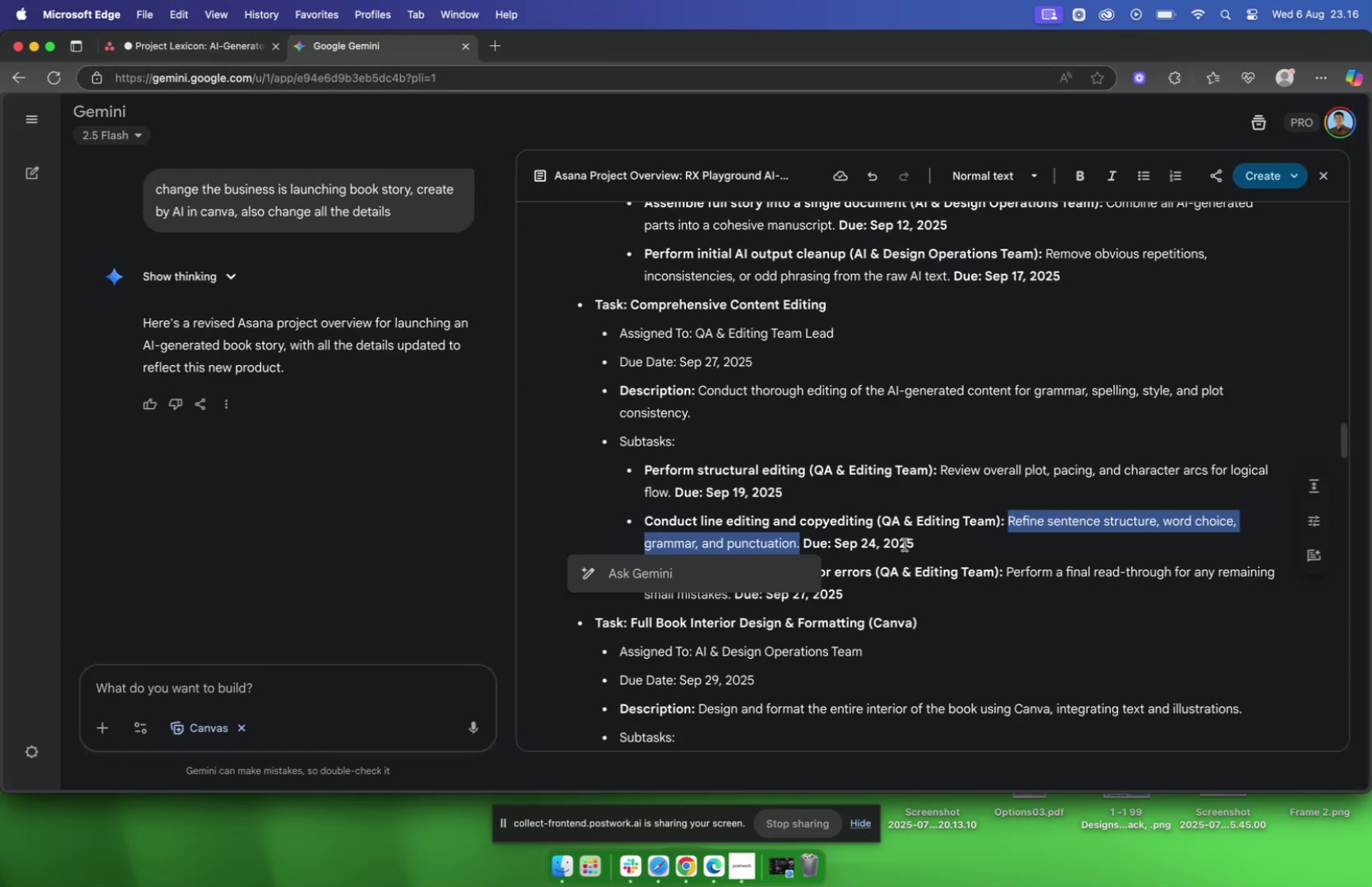 
left_click([914, 548])
 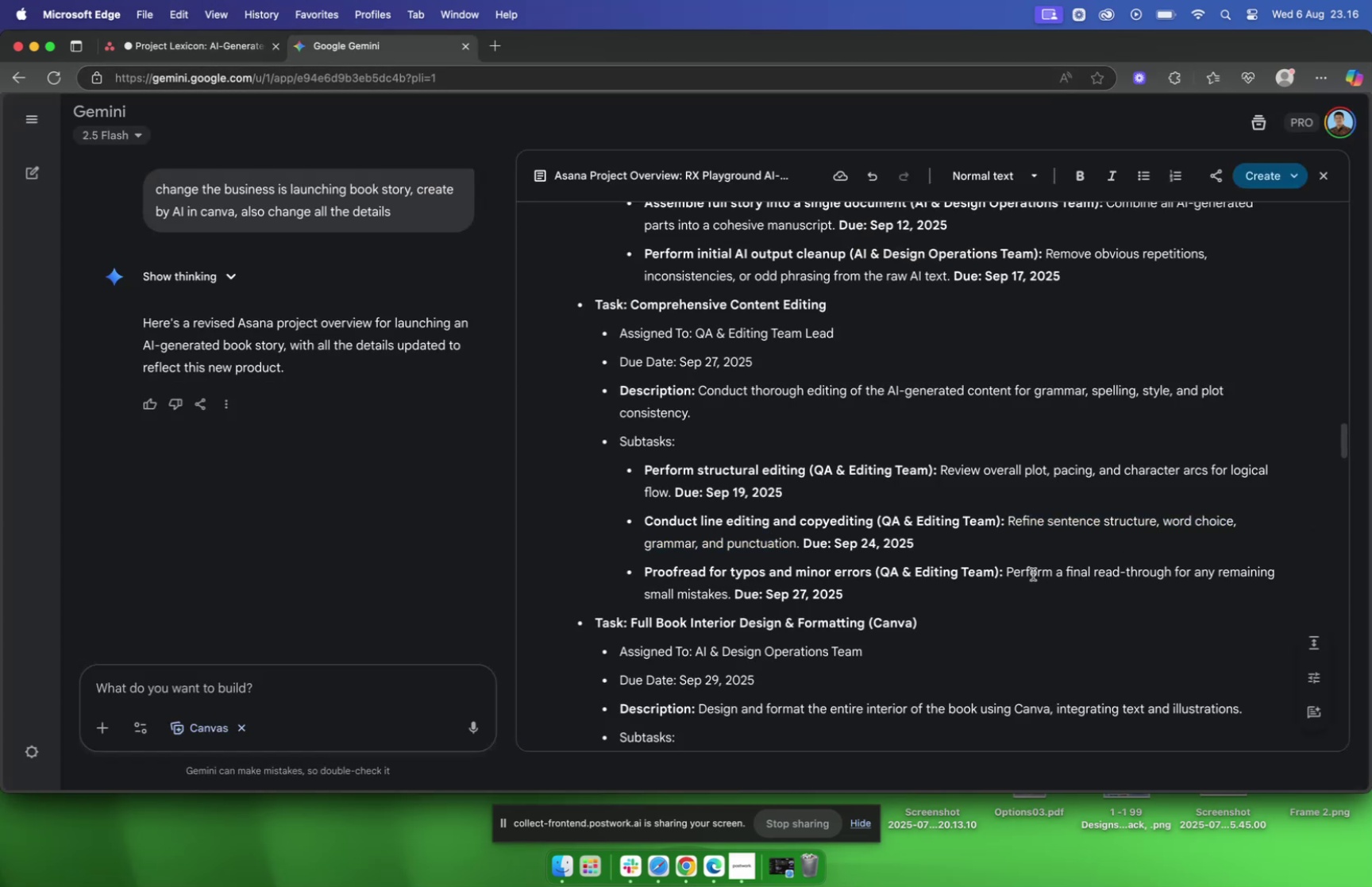 
left_click_drag(start_coordinate=[1006, 570], to_coordinate=[727, 586])
 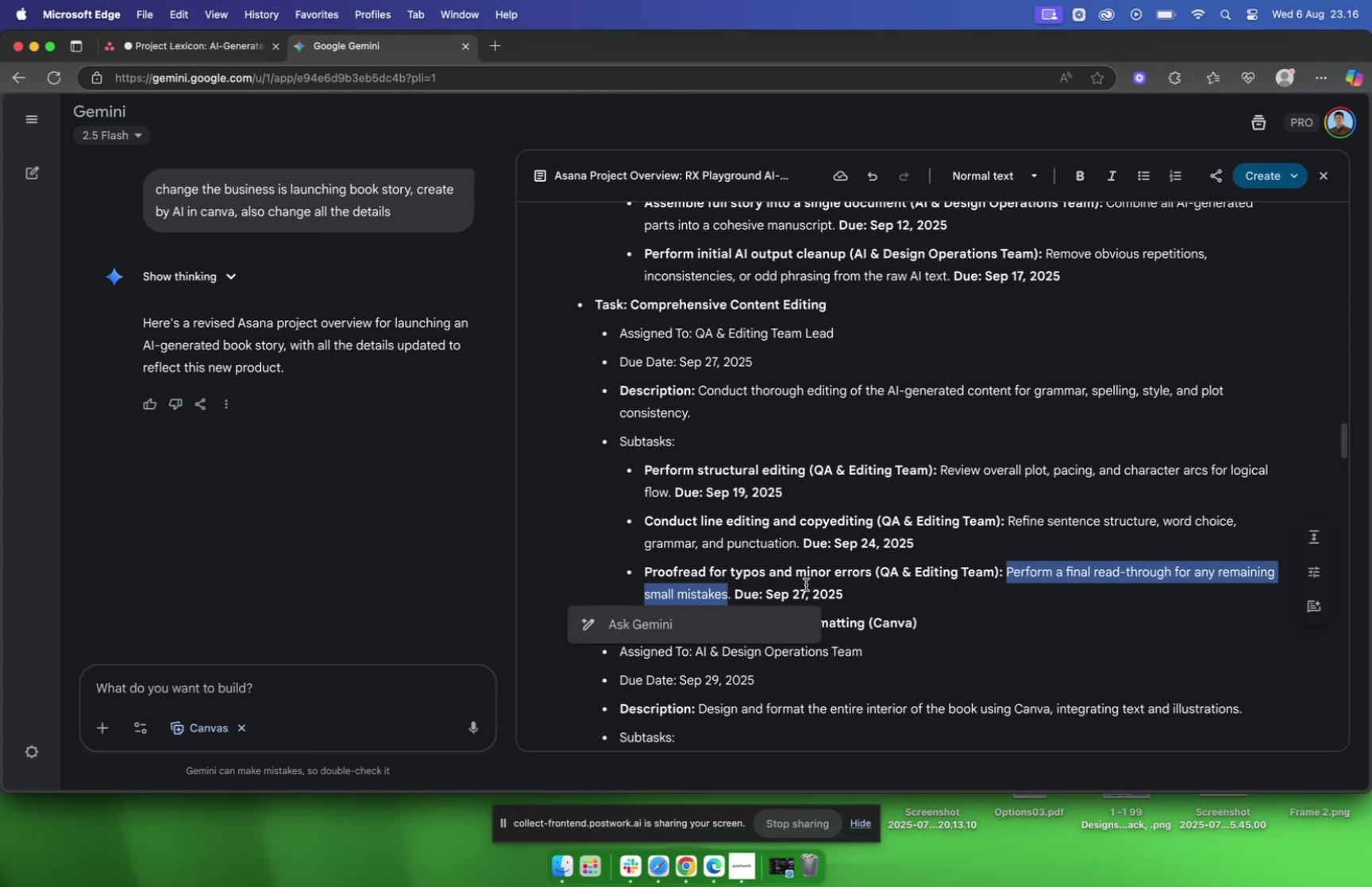 
key(Meta+C)
 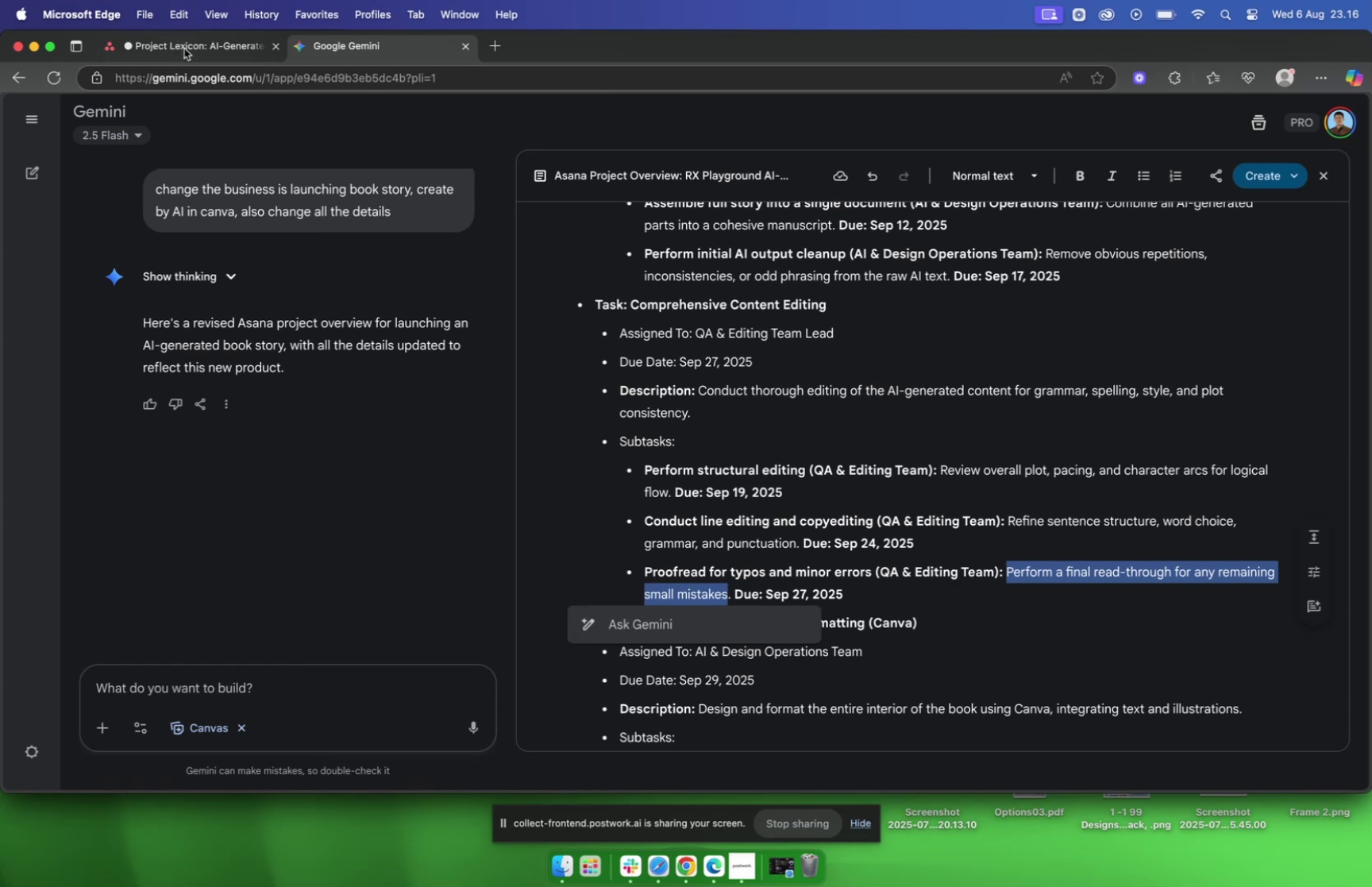 
left_click([198, 38])
 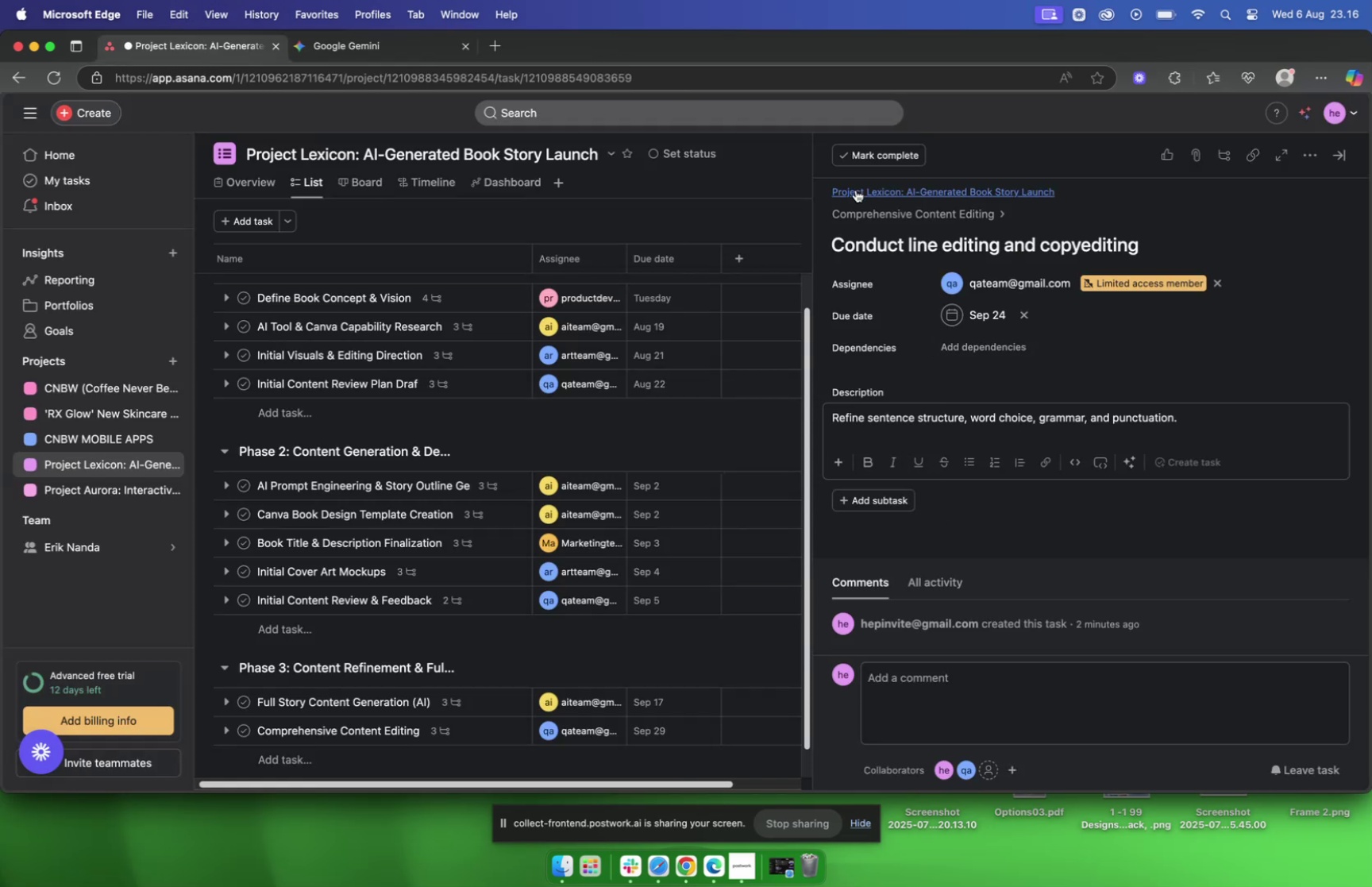 
left_click([891, 210])
 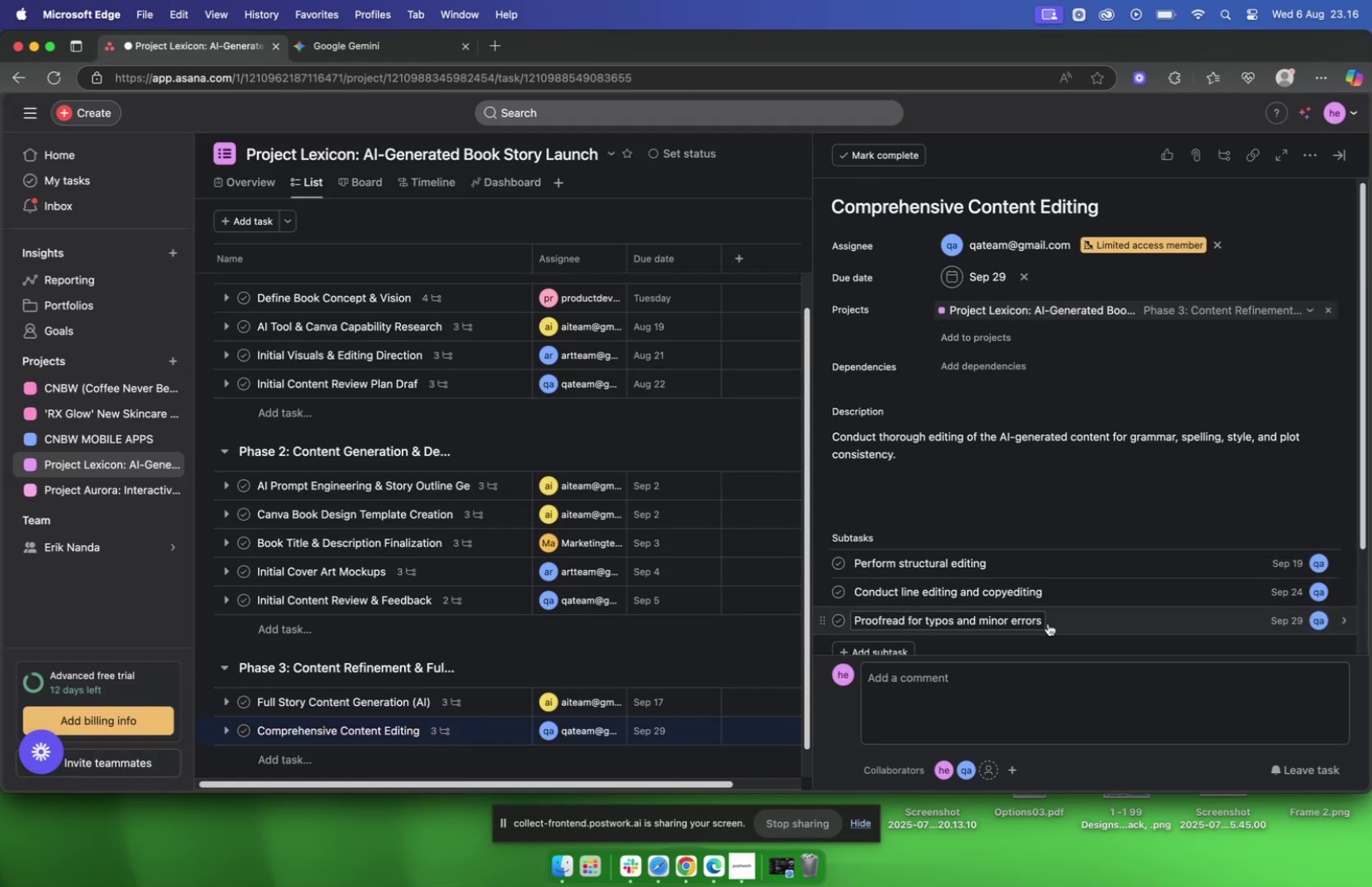 
left_click([1087, 624])
 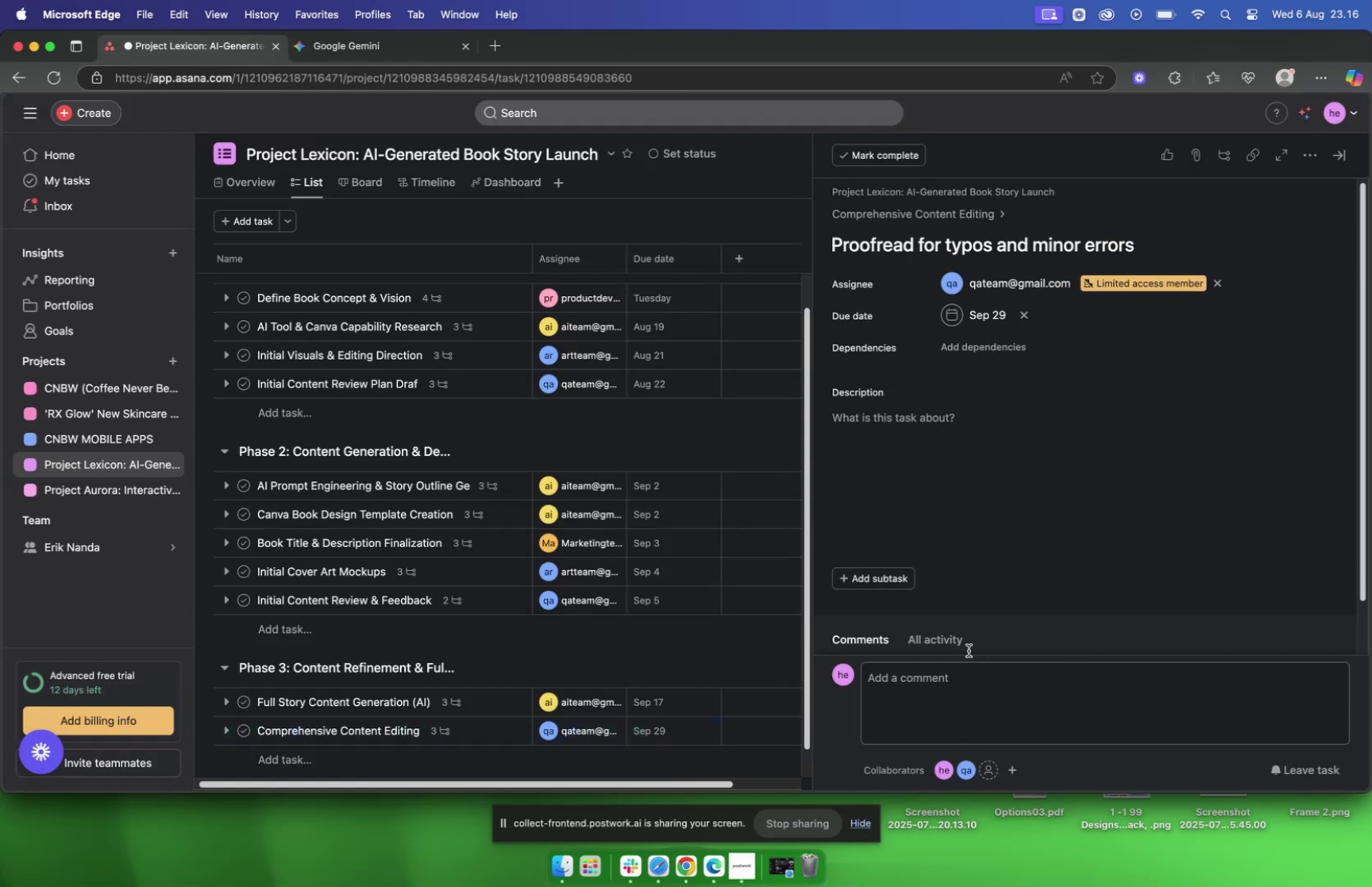 
left_click([943, 434])
 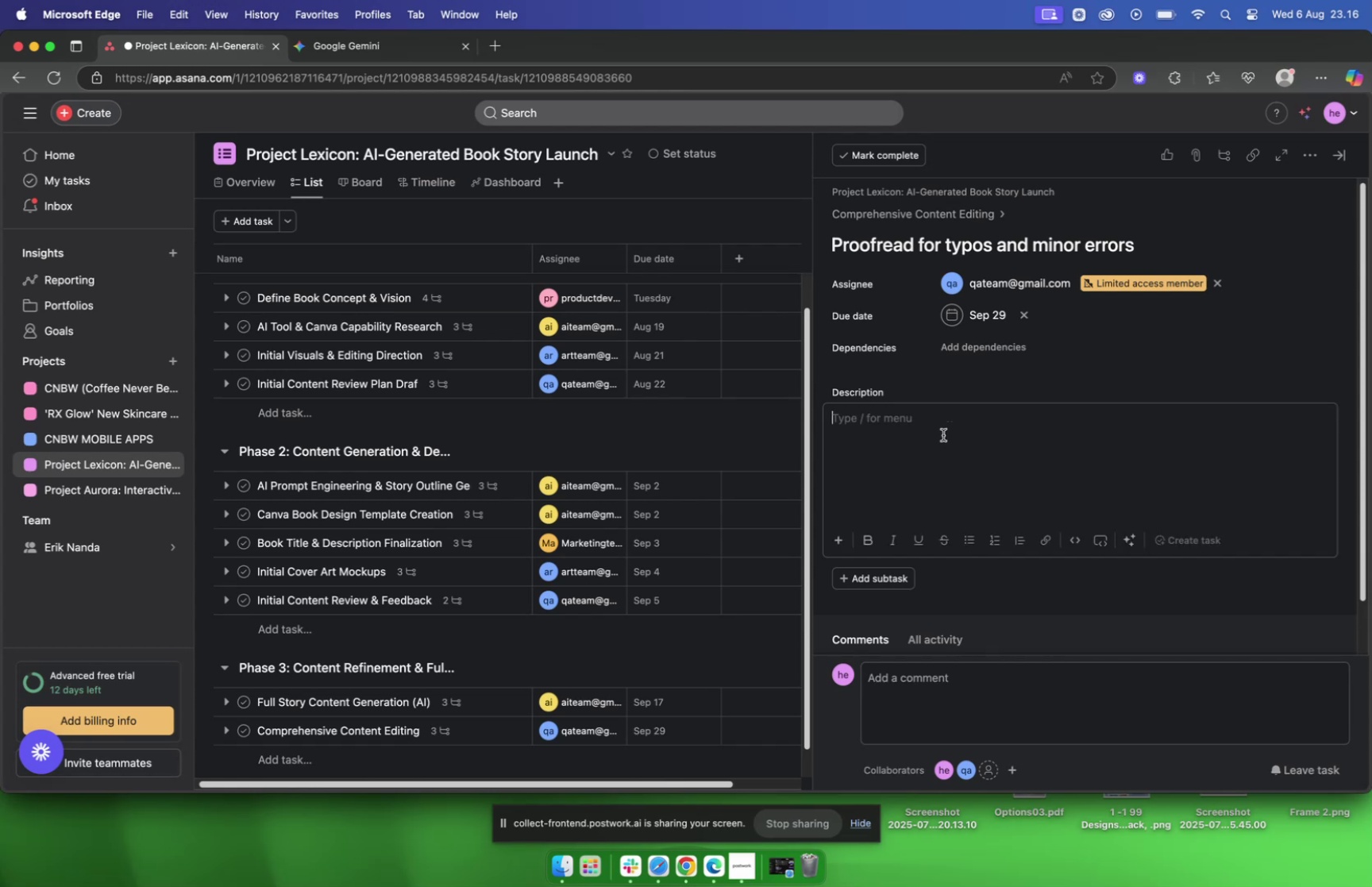 
key(Meta+V)
 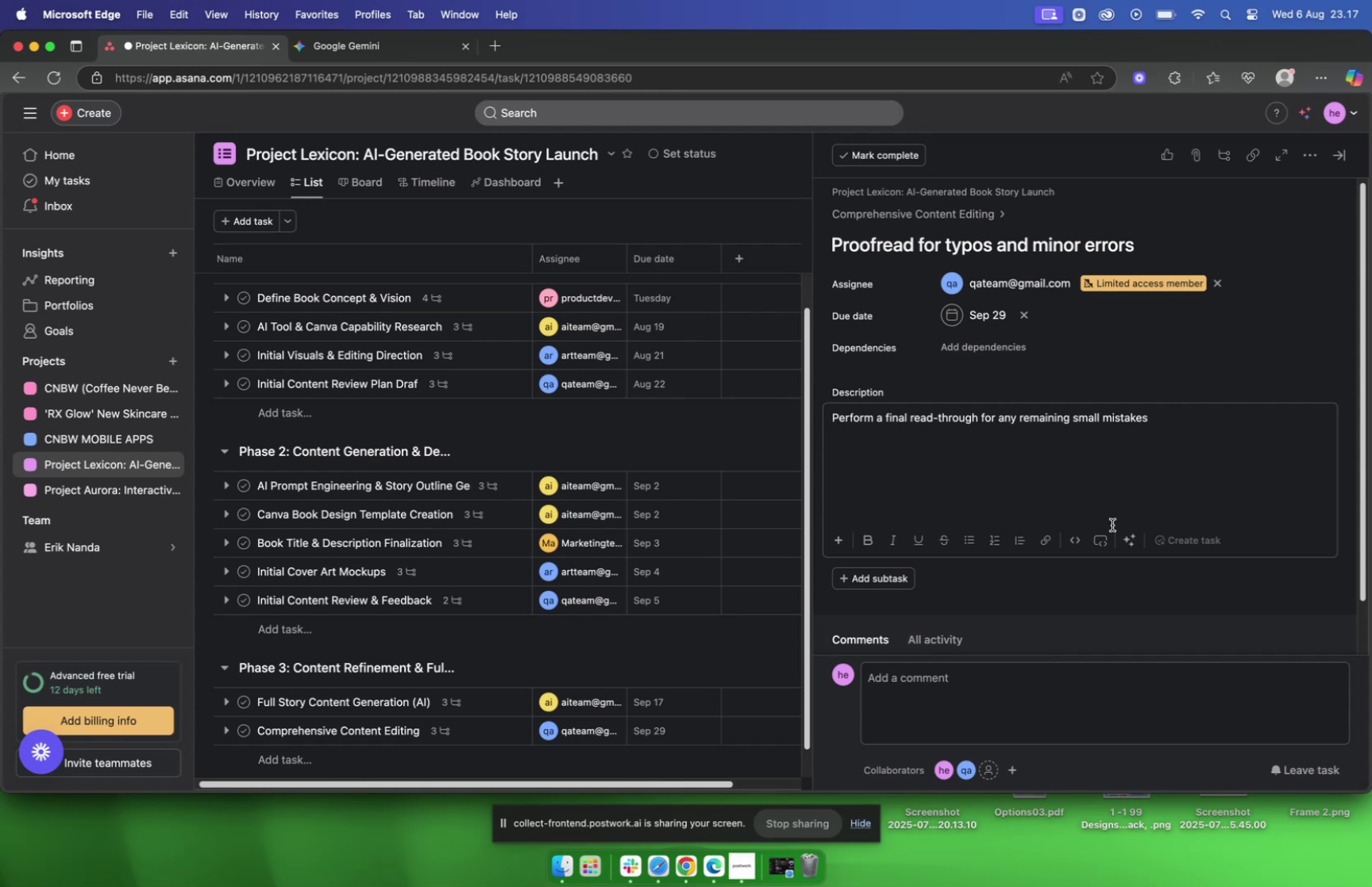 
wait(46.81)
 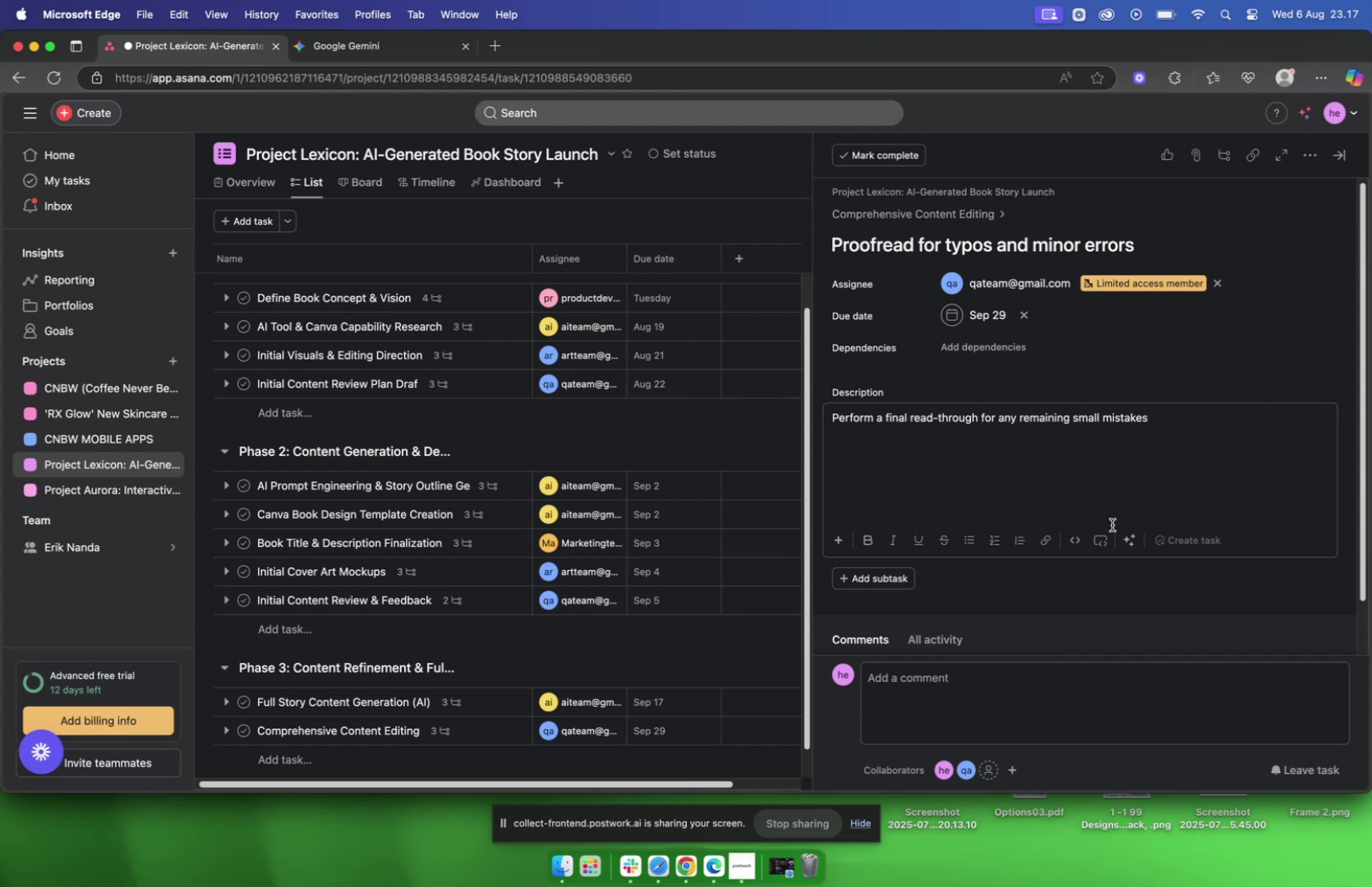 
left_click([898, 214])
 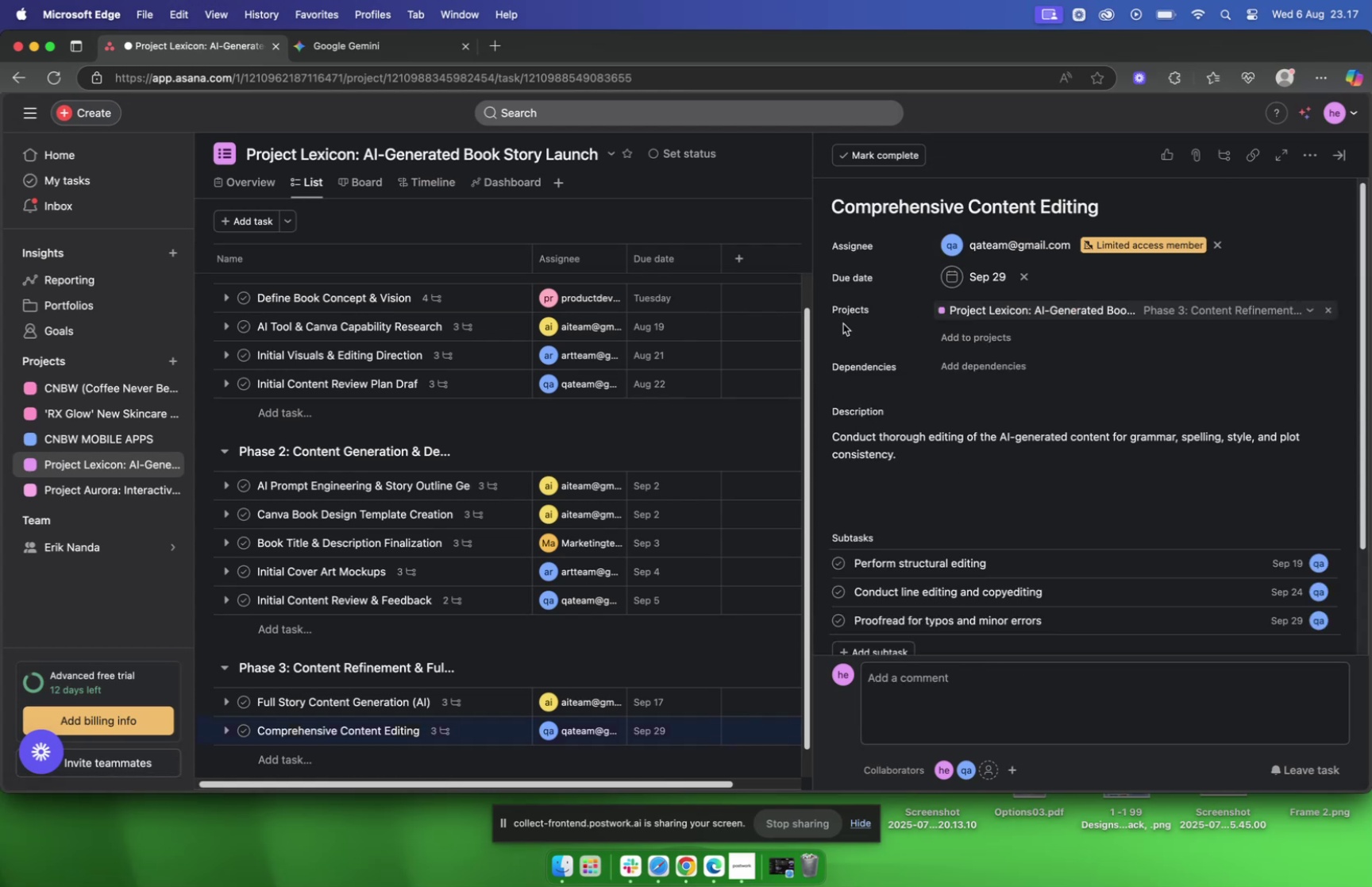 
scroll: coordinate [528, 575], scroll_direction: down, amount: 2.0
 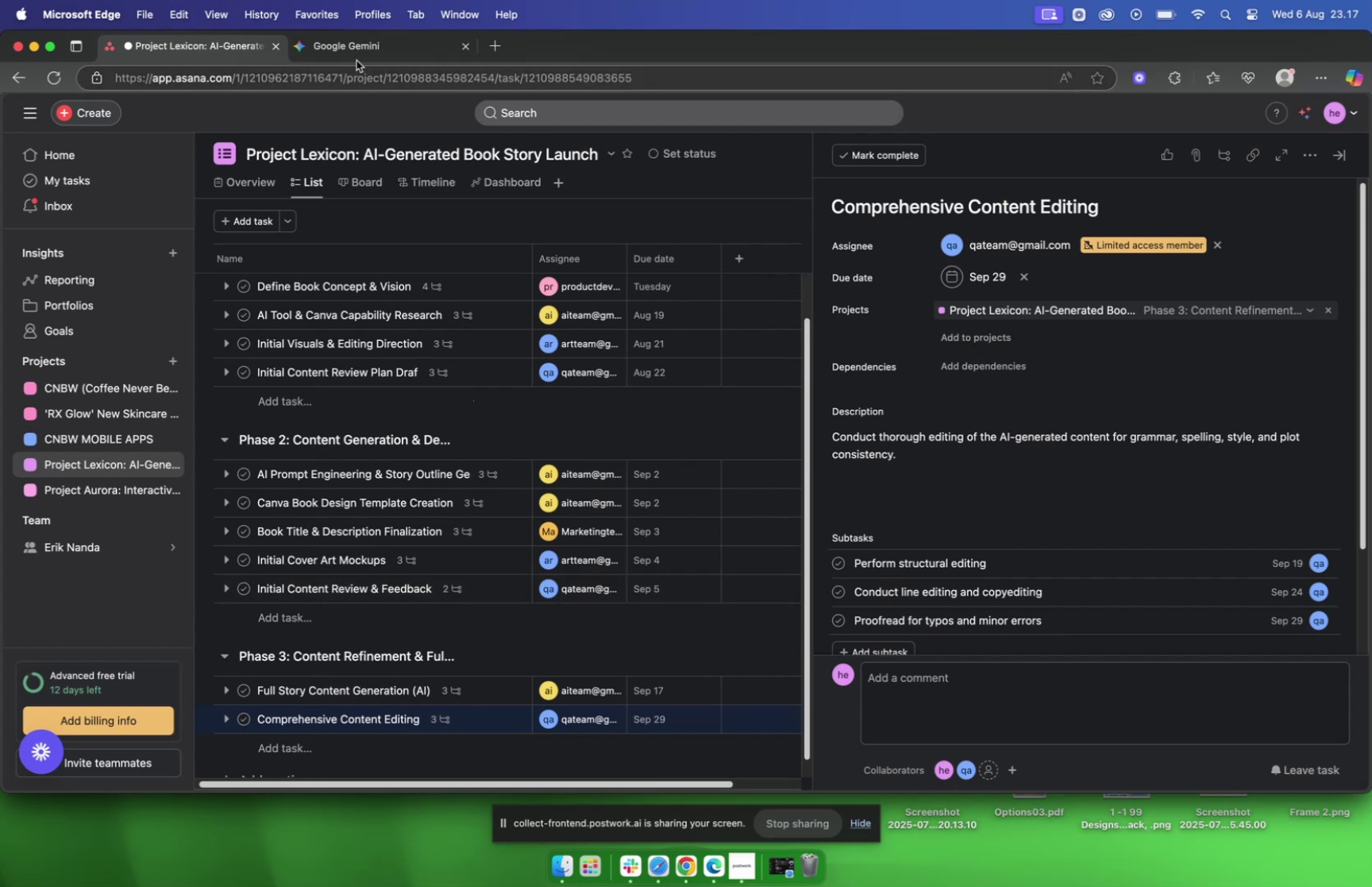 
left_click([356, 43])
 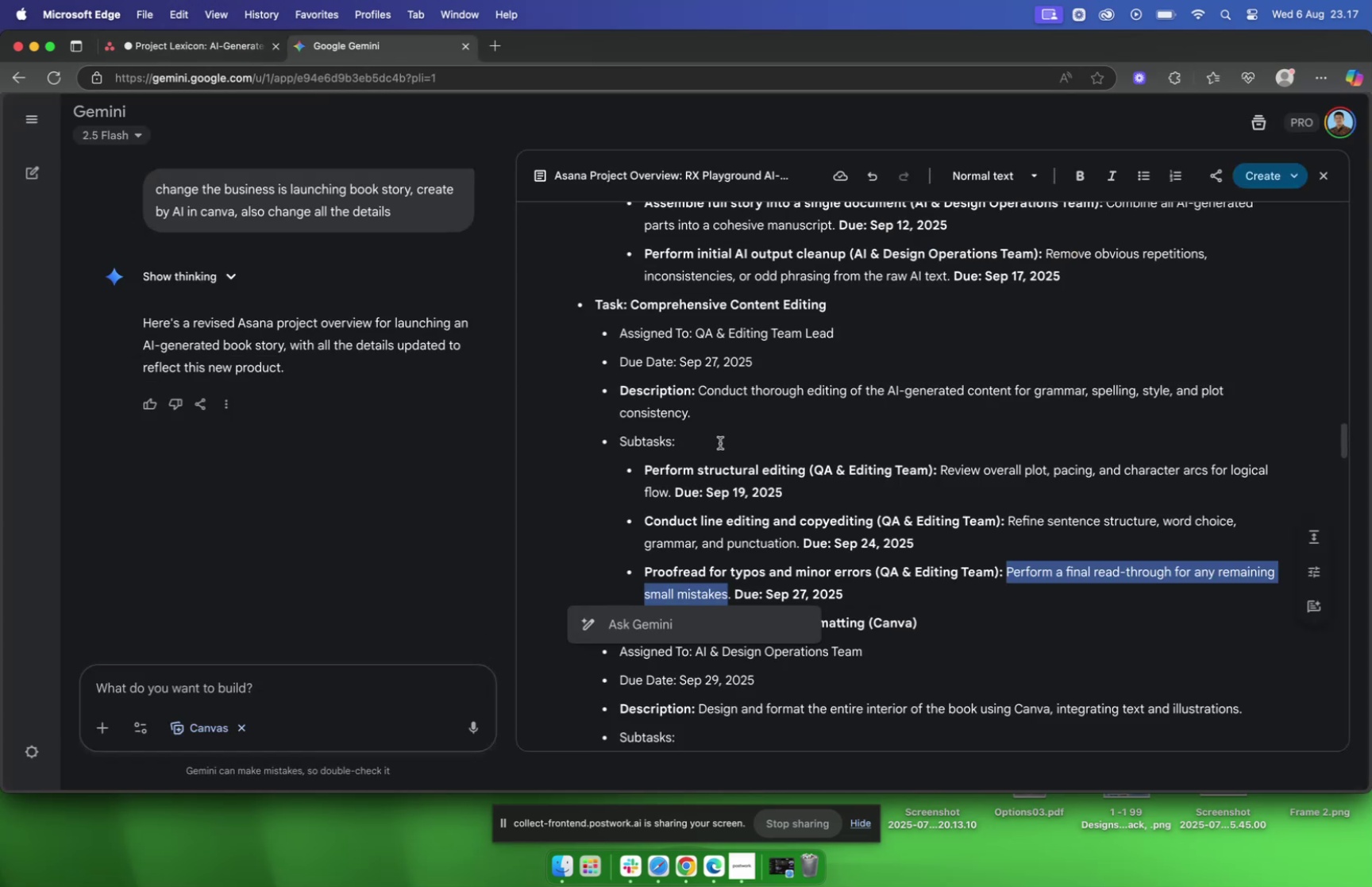 
scroll: coordinate [720, 444], scroll_direction: down, amount: 3.0
 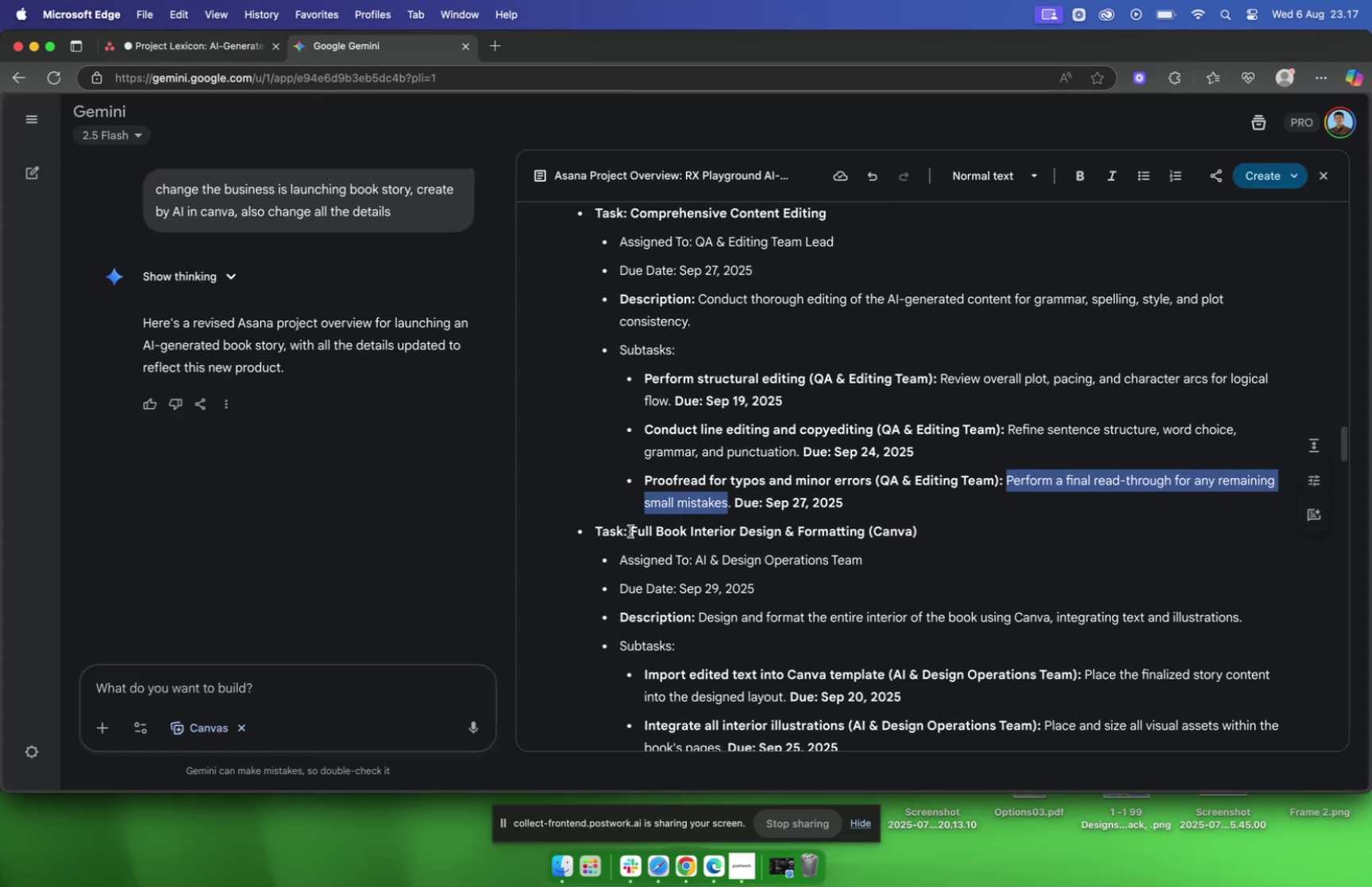 
left_click_drag(start_coordinate=[632, 531], to_coordinate=[928, 534])
 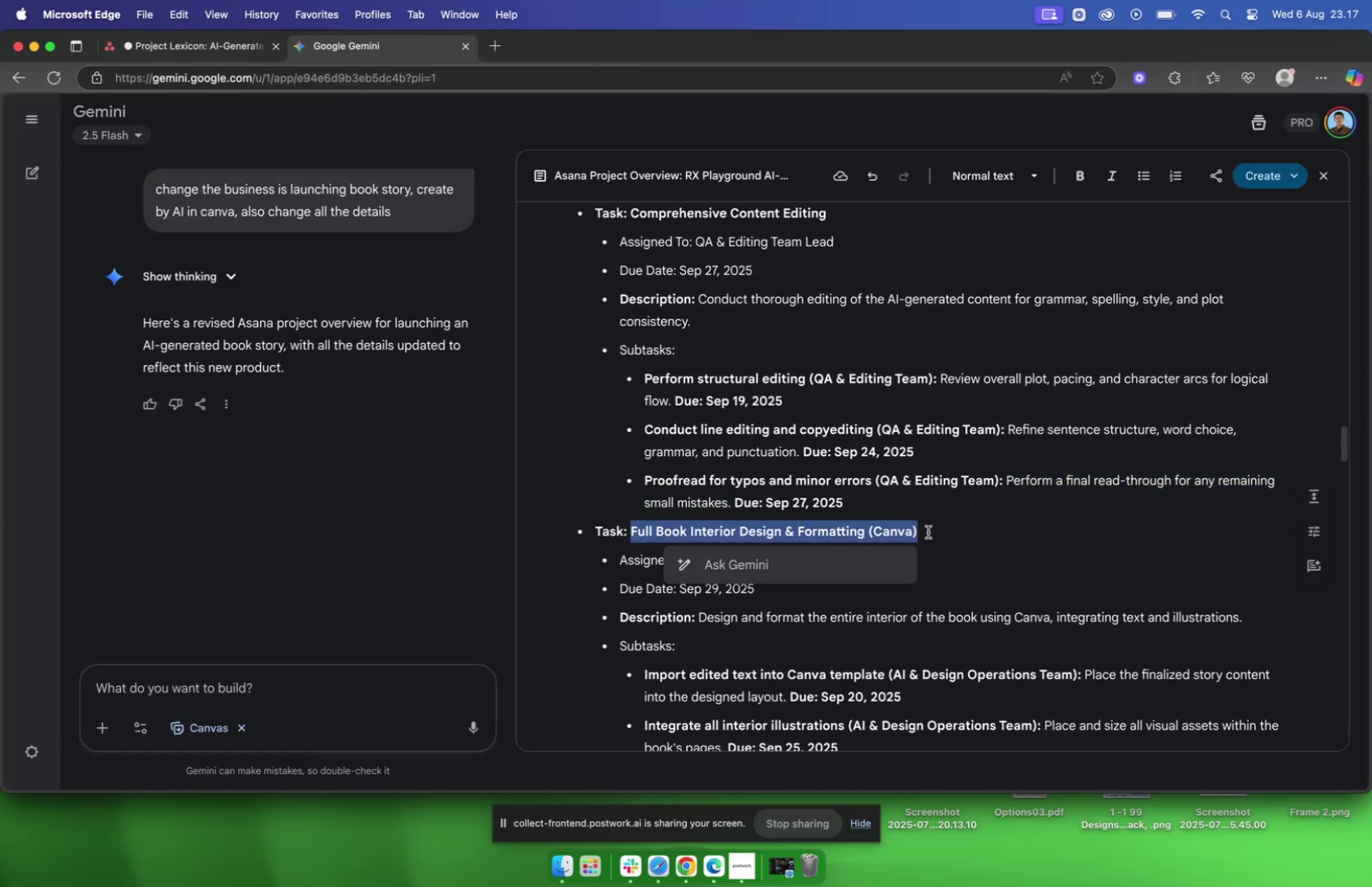 
key(Meta+CommandLeft)
 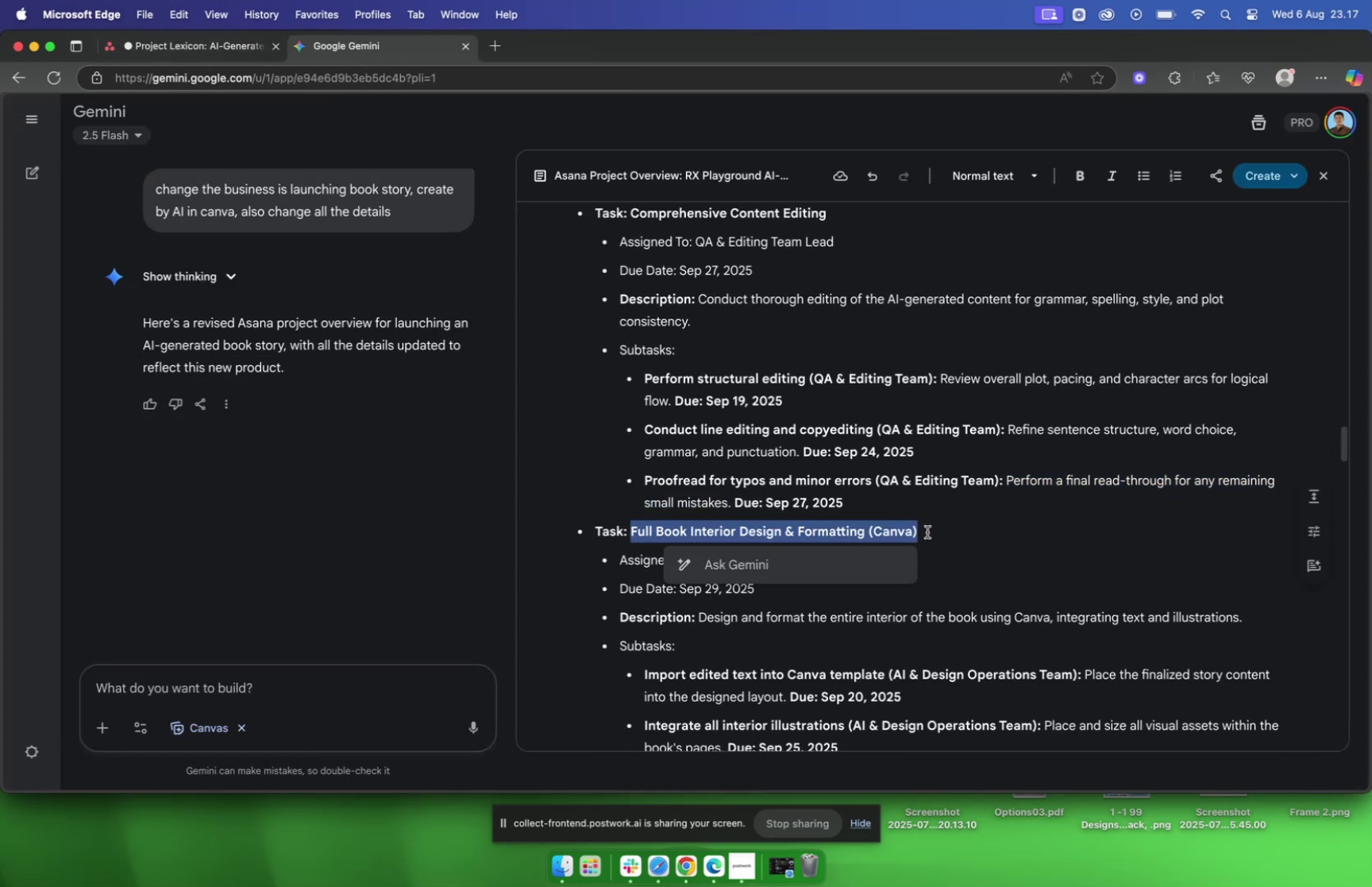 
key(Meta+C)
 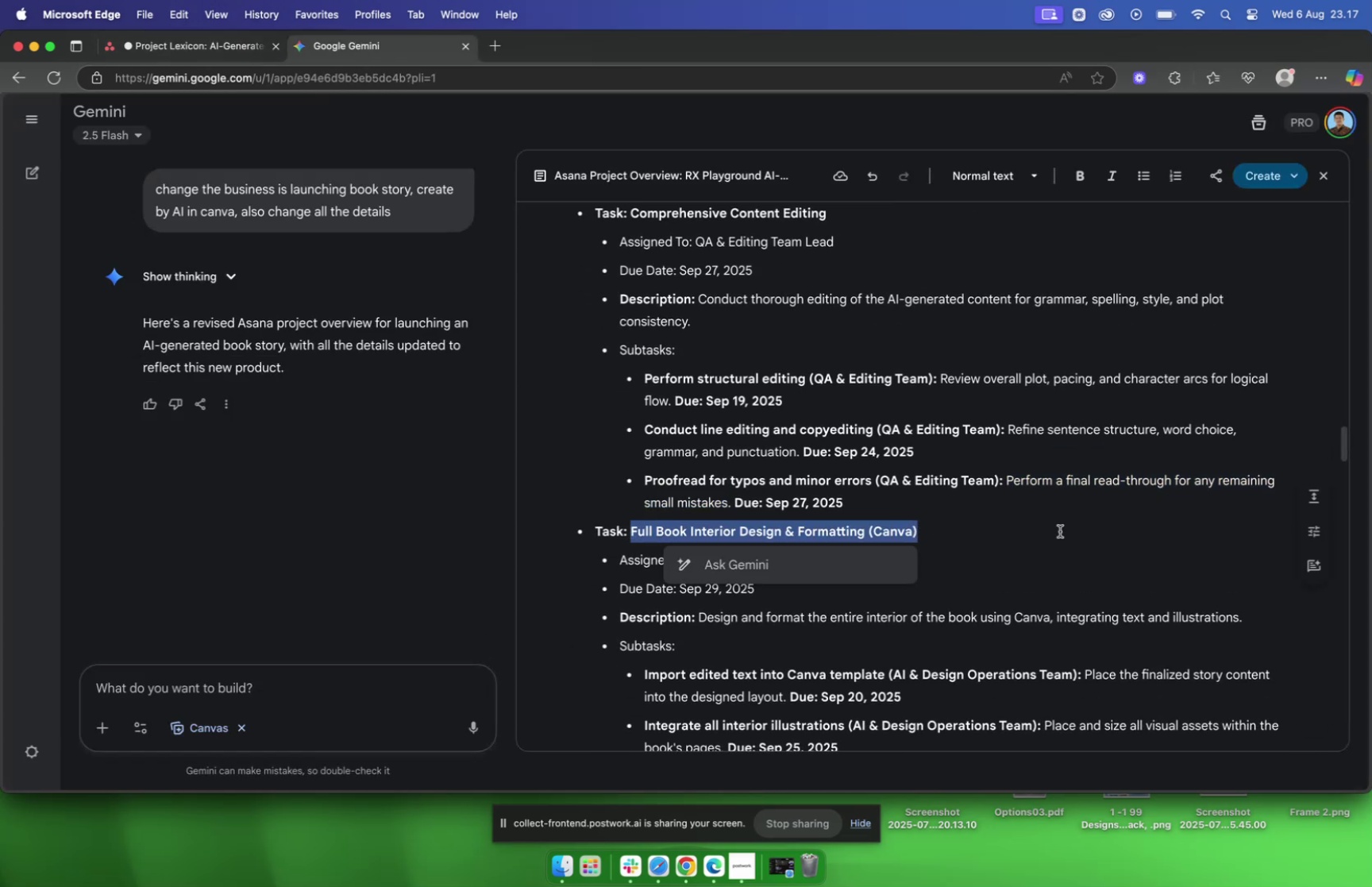 
left_click([1061, 530])
 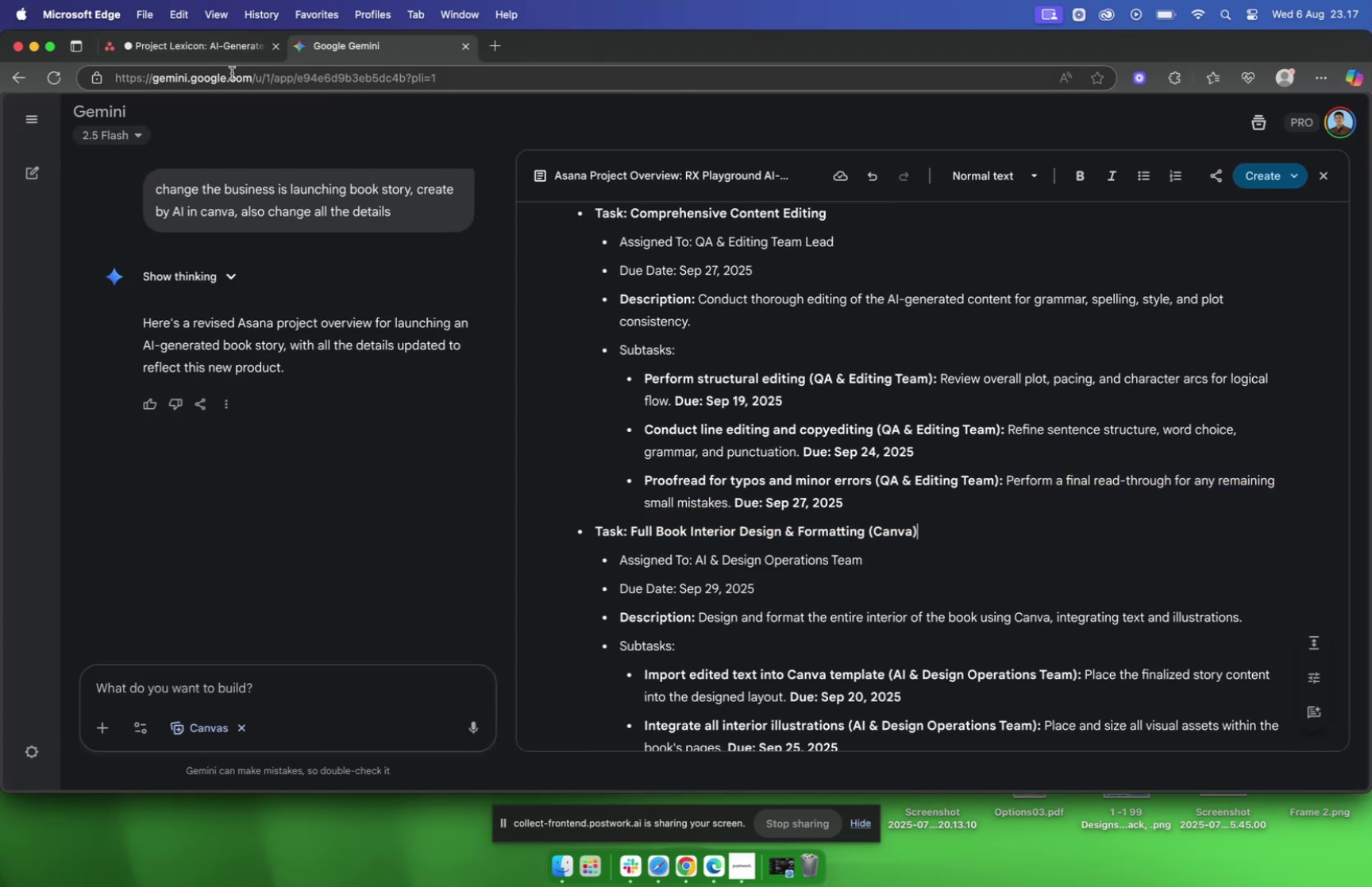 
left_click([214, 53])
 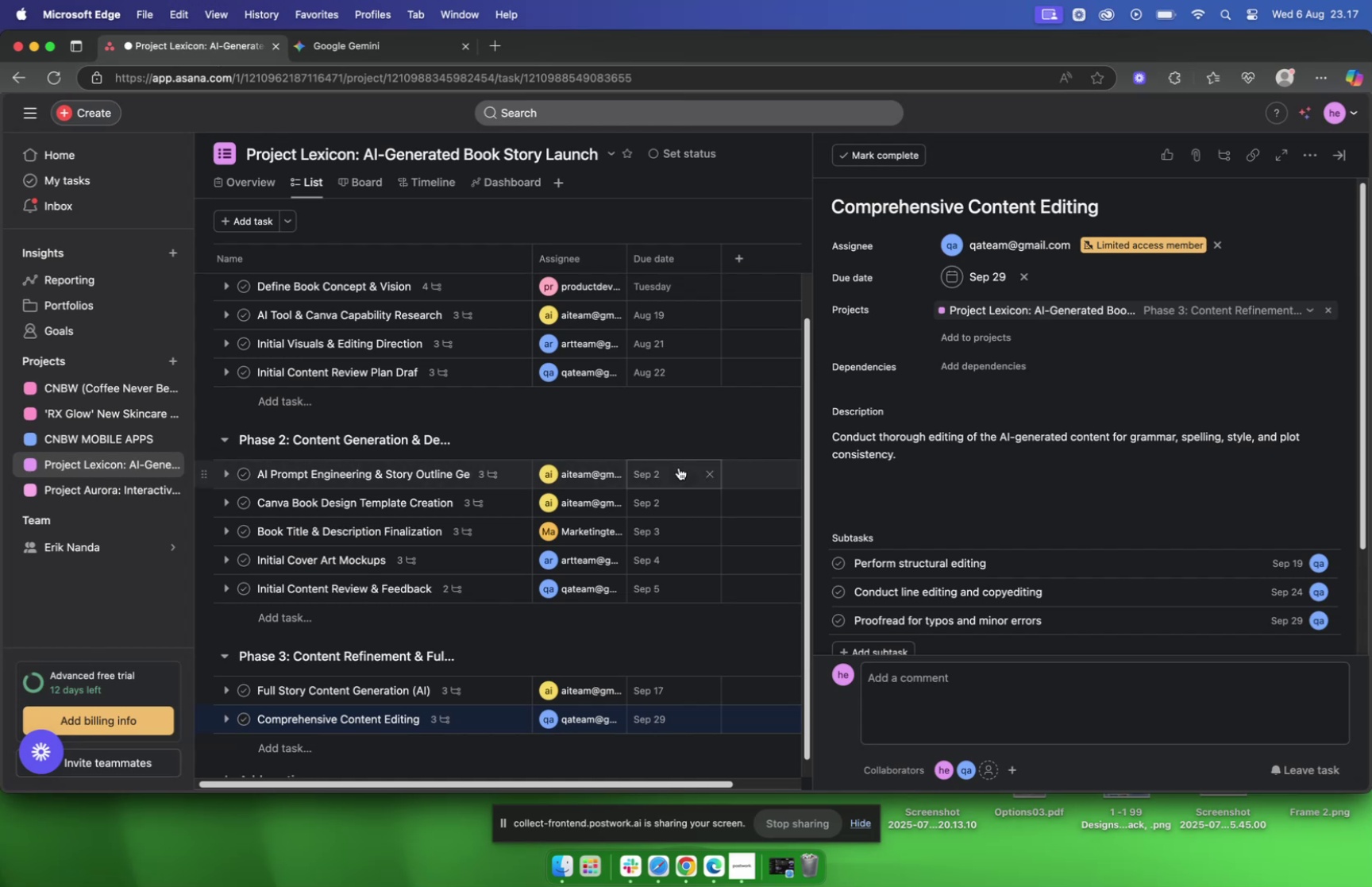 
scroll: coordinate [660, 594], scroll_direction: down, amount: 4.0
 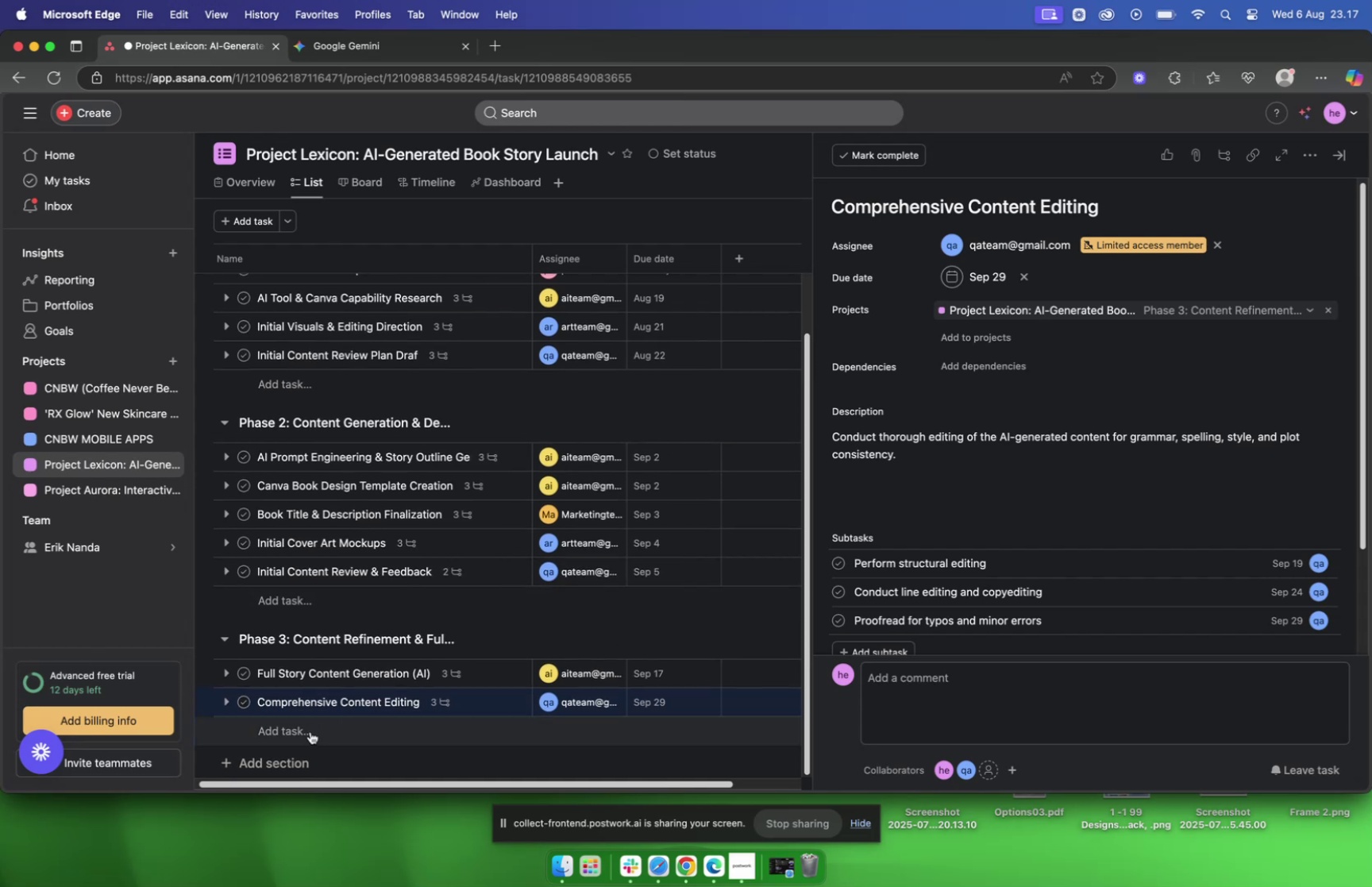 
left_click([310, 731])
 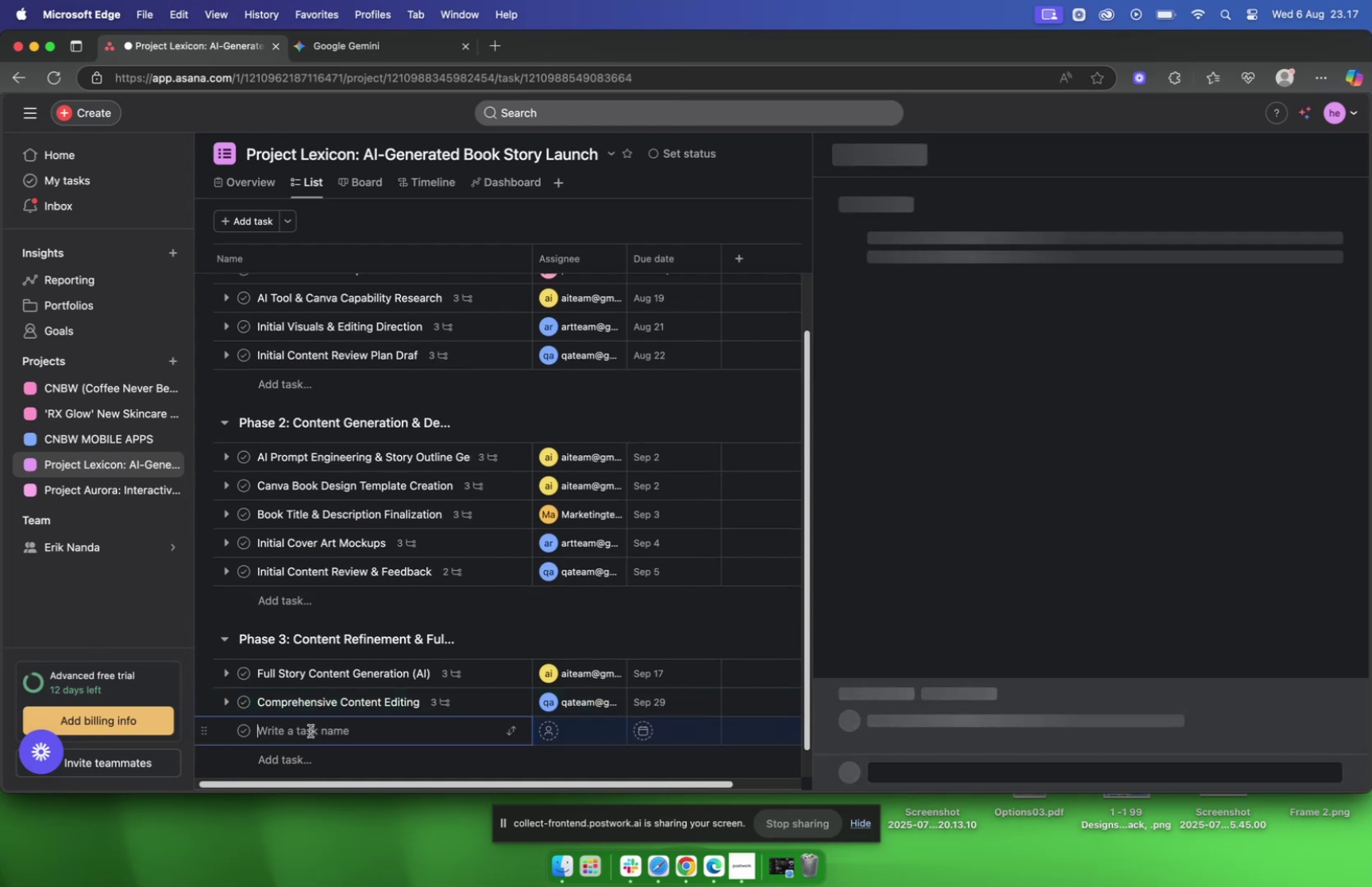 
key(Meta+V)
 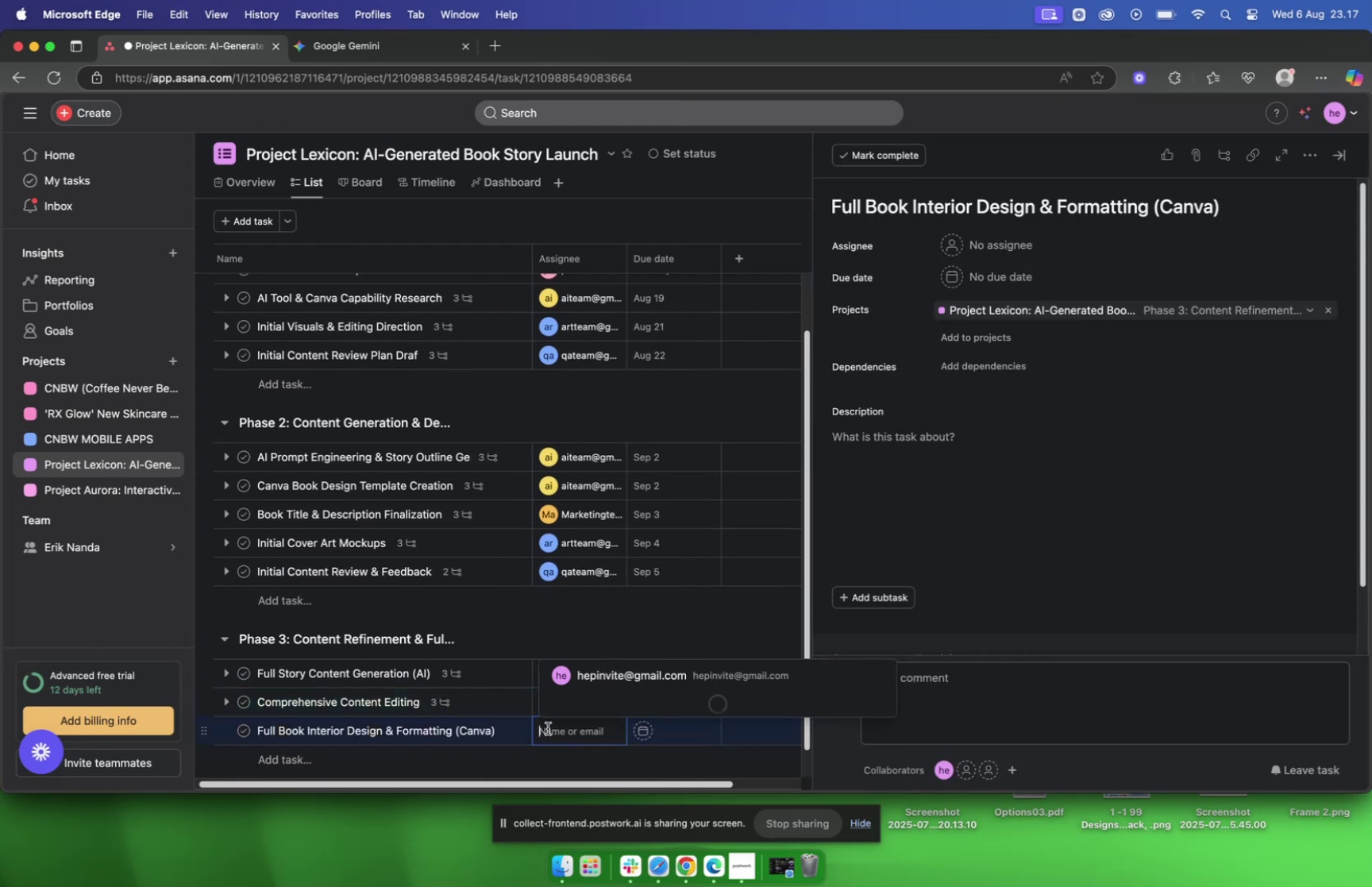 
type(art)
 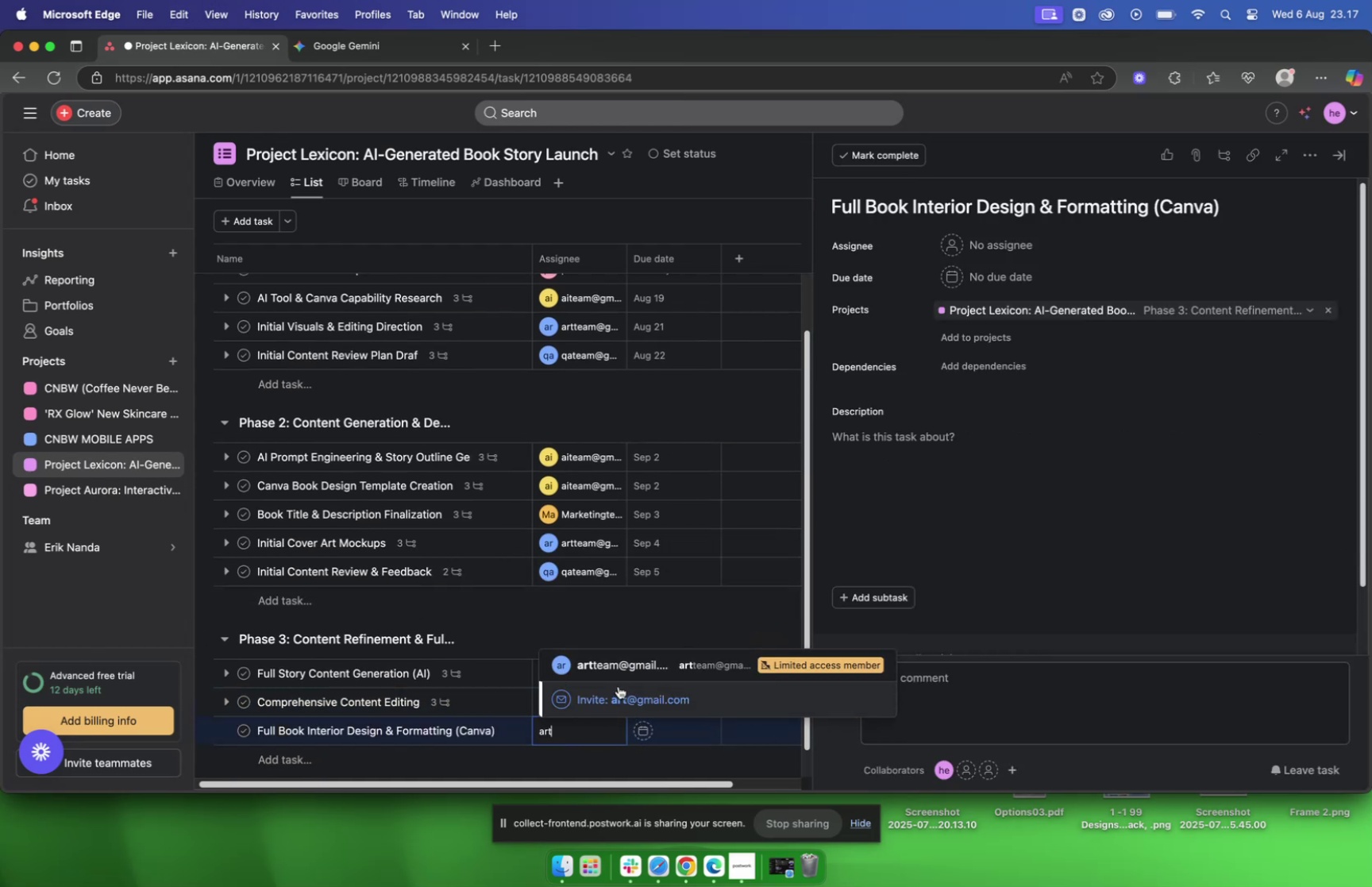 
left_click([615, 667])
 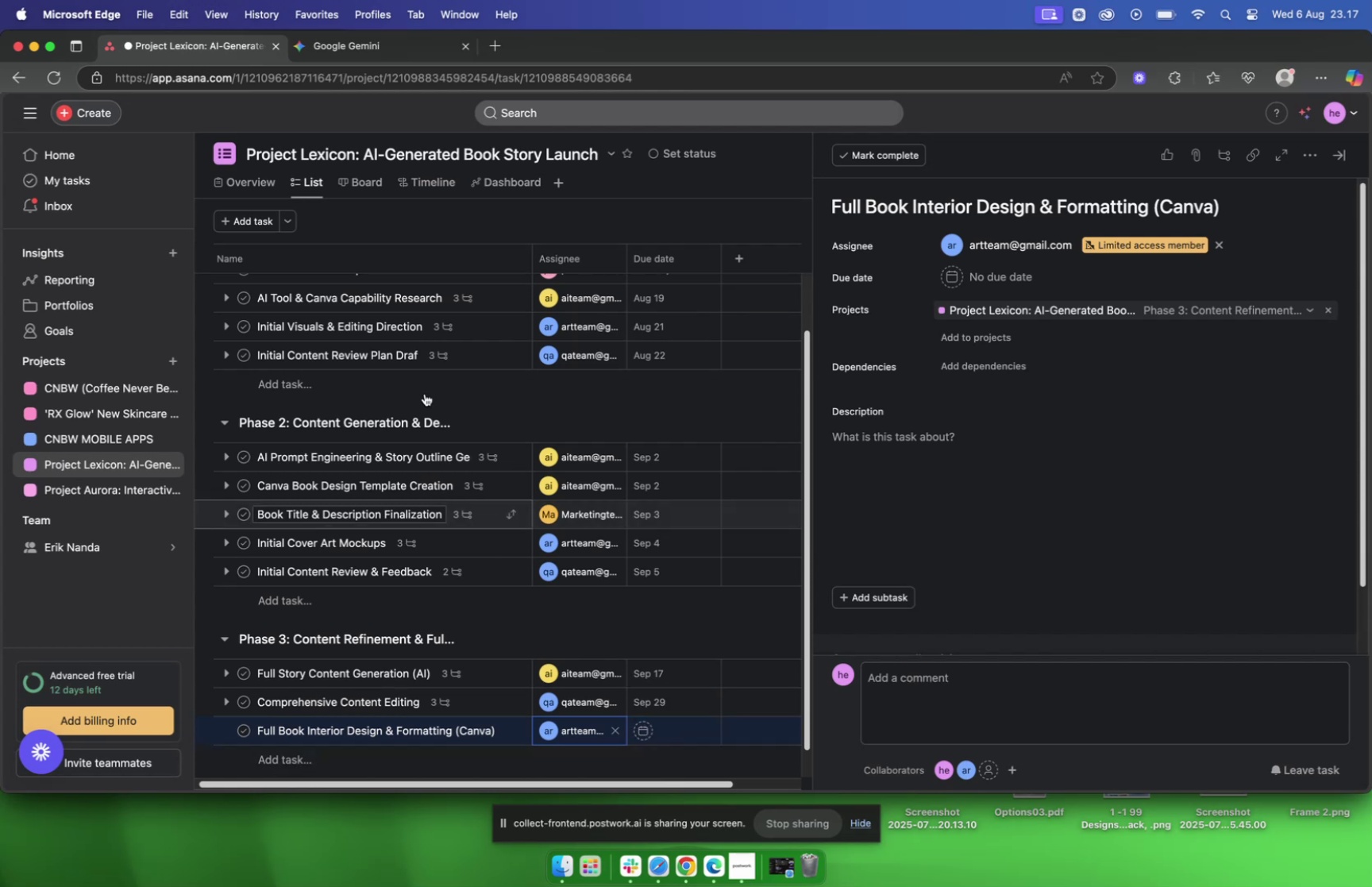 
left_click([354, 53])
 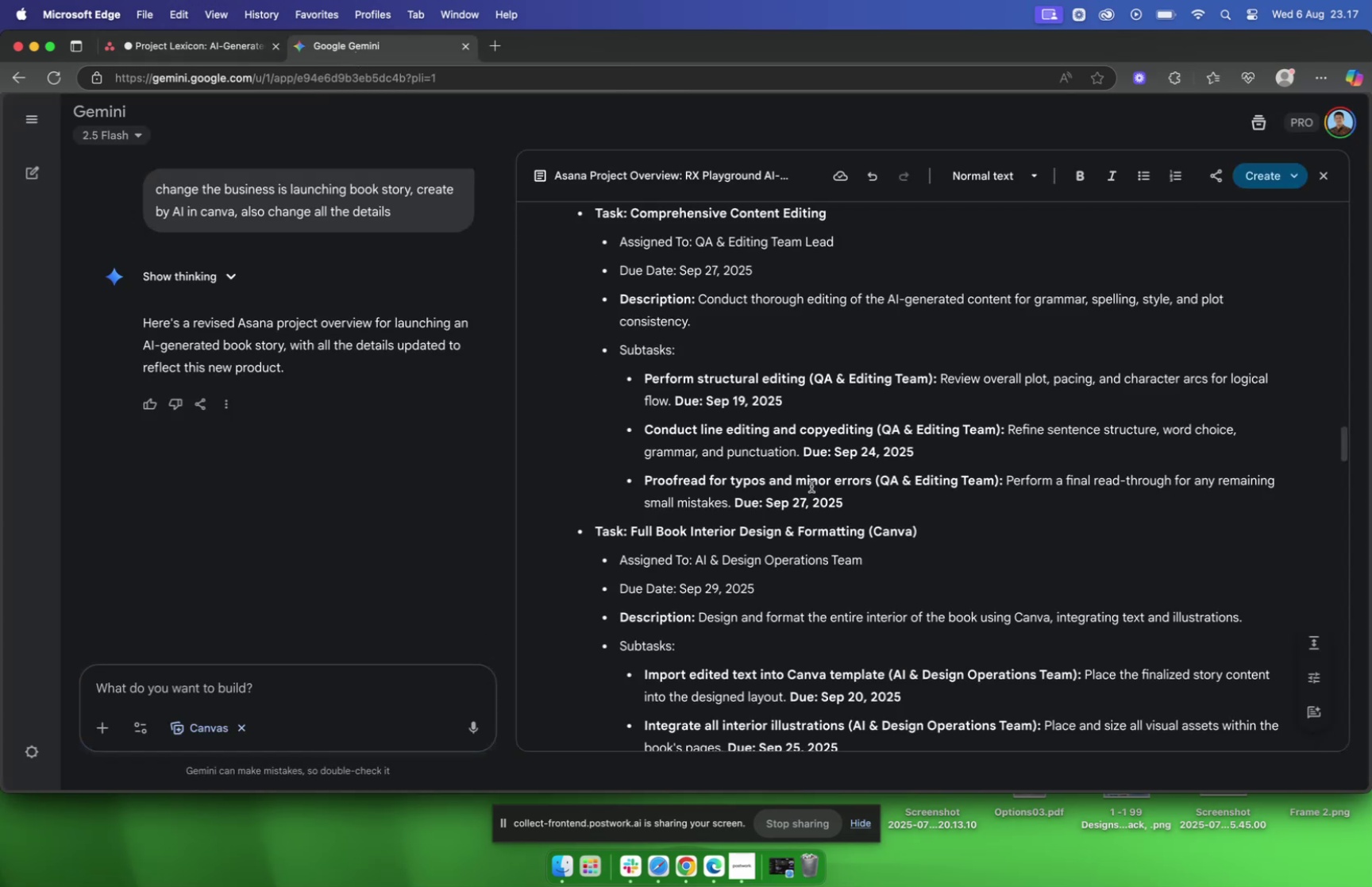 
wait(6.59)
 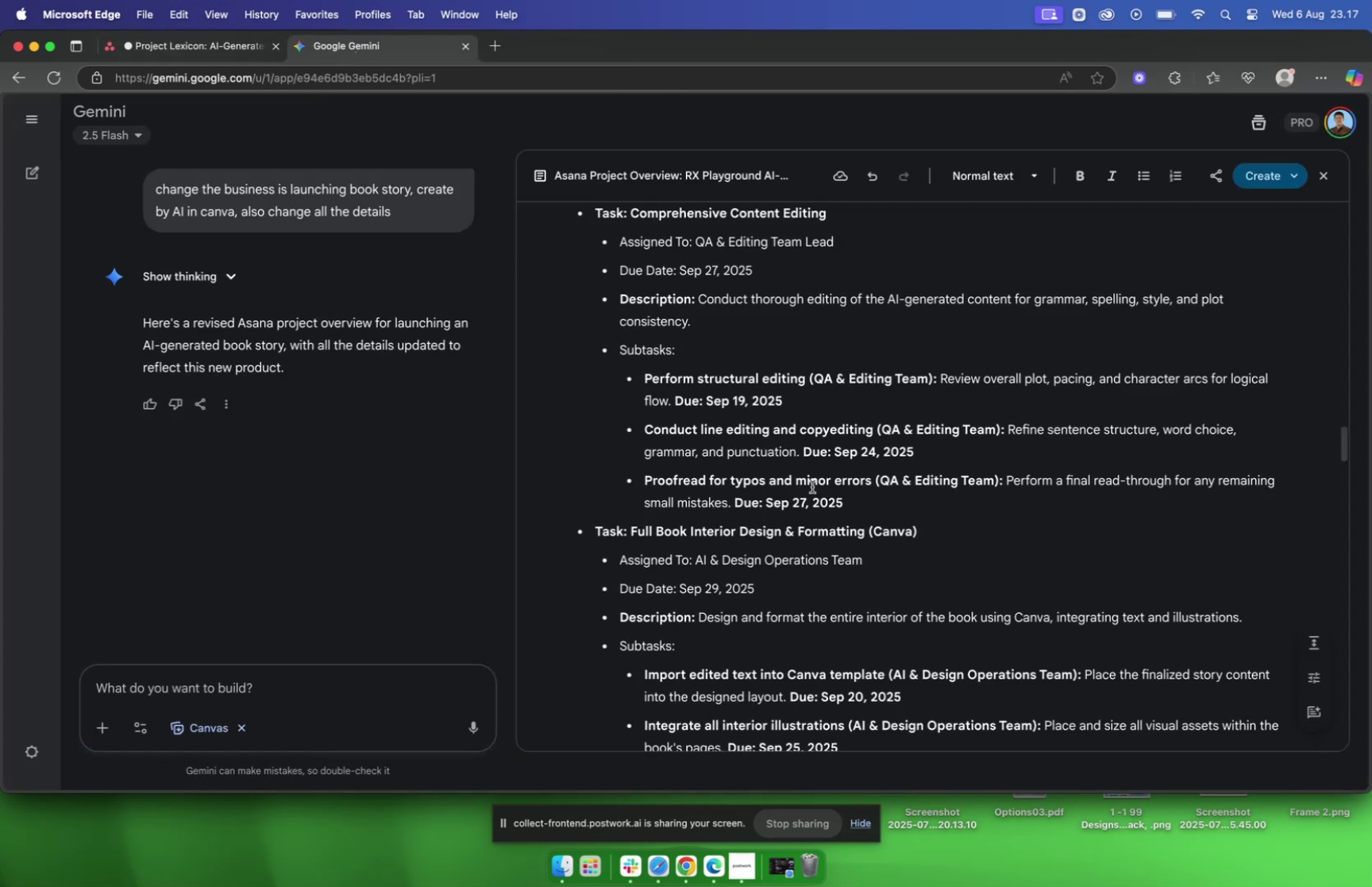 
left_click([209, 57])
 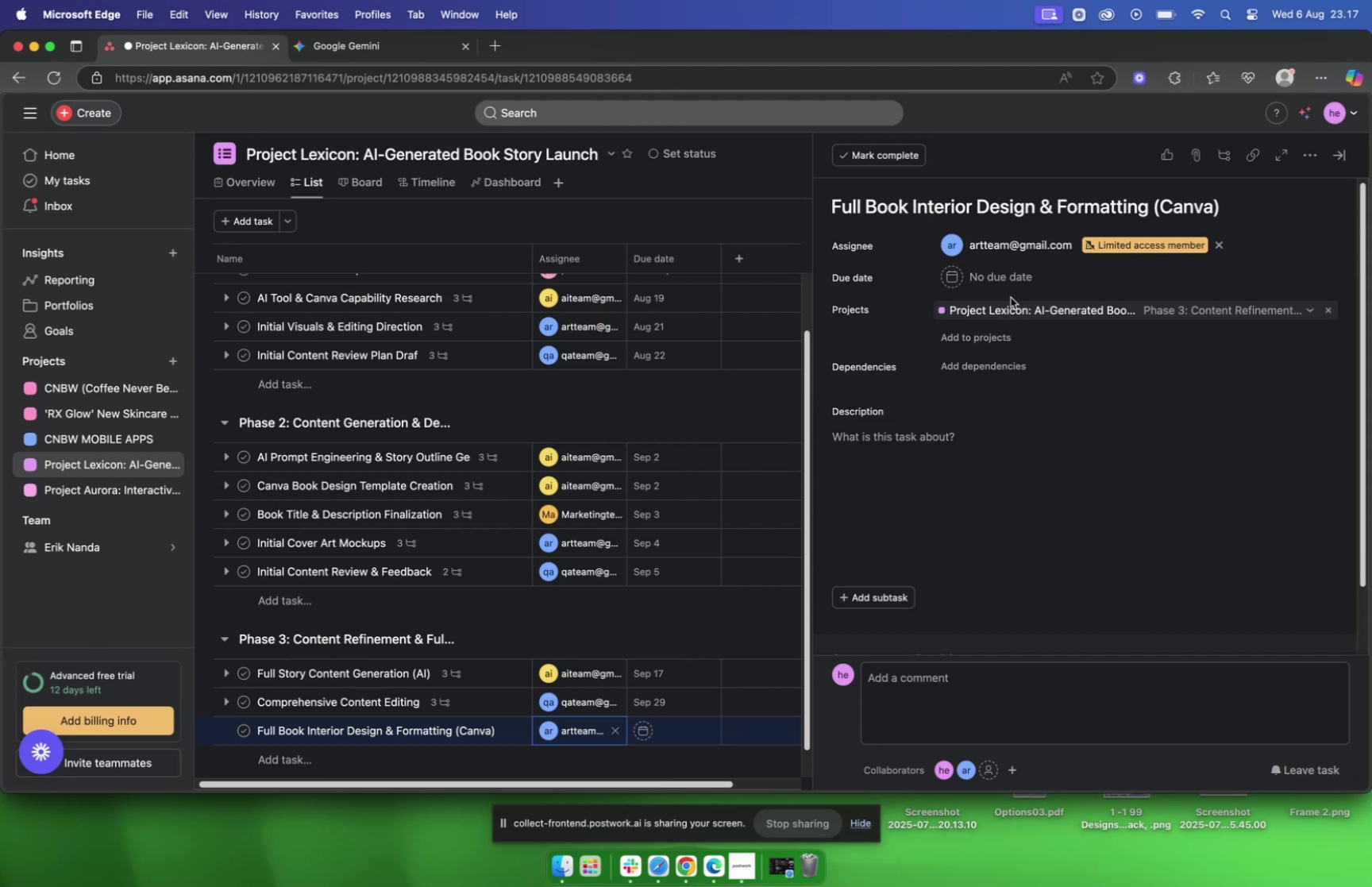 
left_click([1001, 286])
 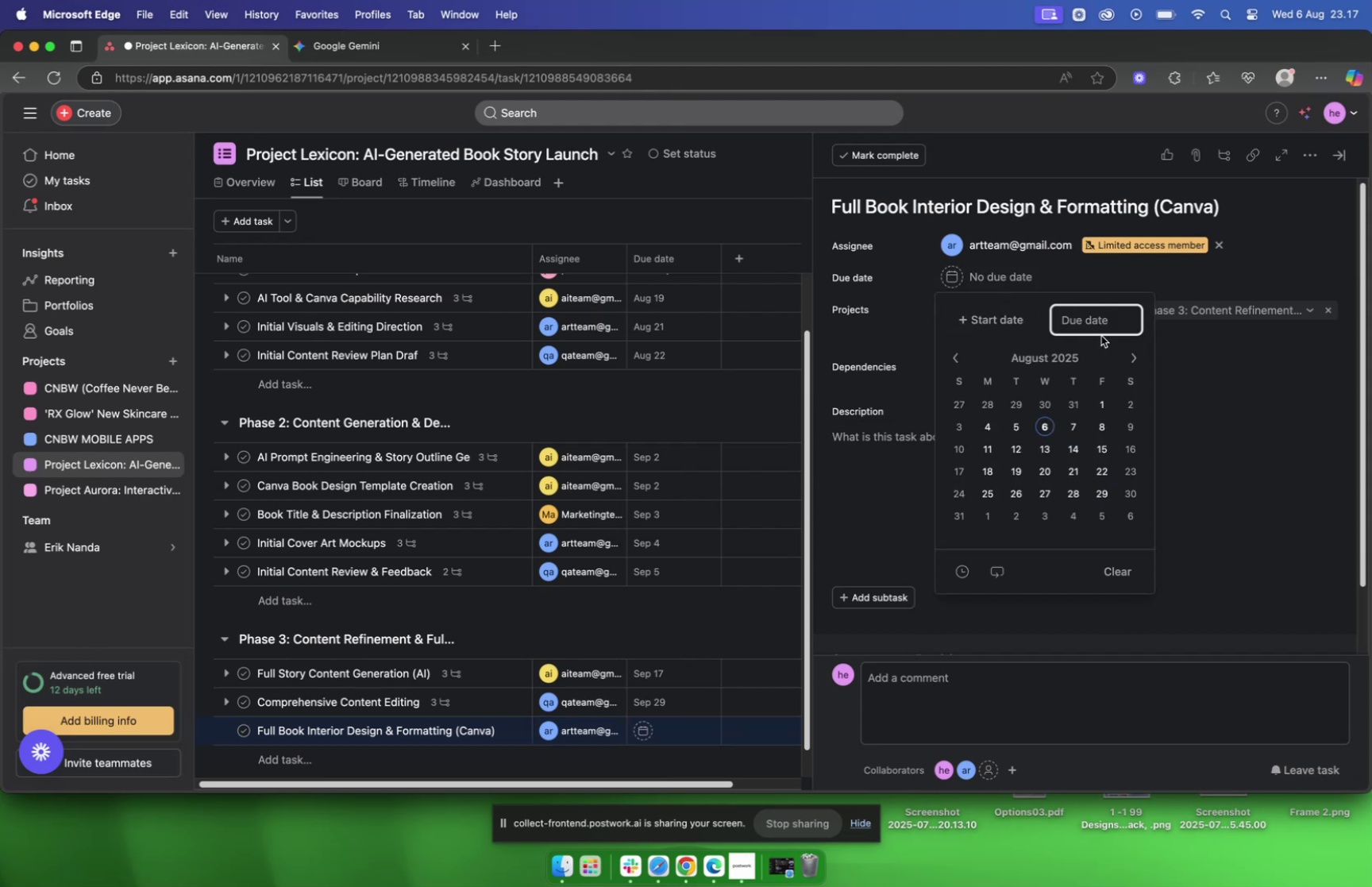 
left_click([1131, 363])
 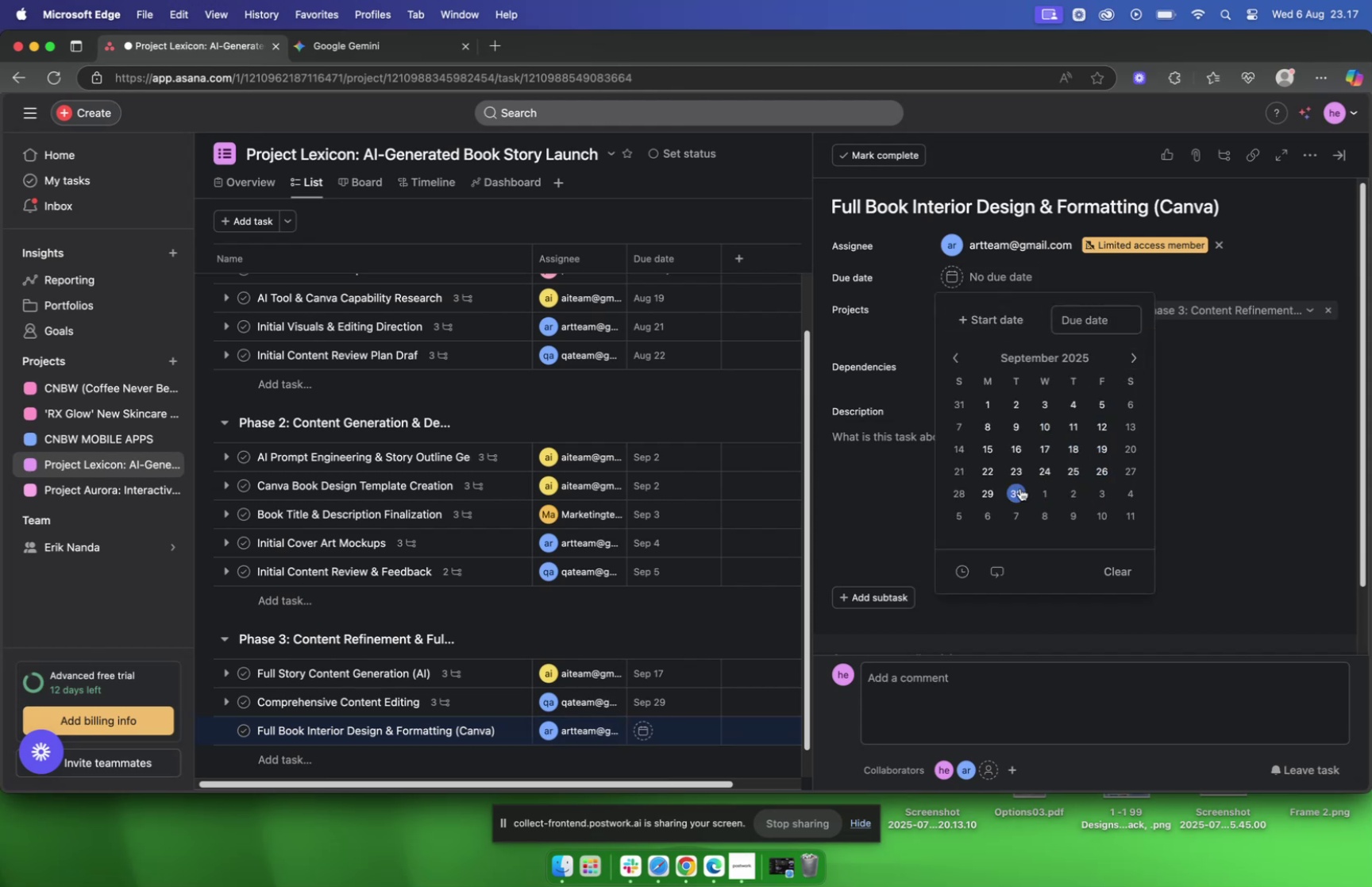 
left_click([993, 492])
 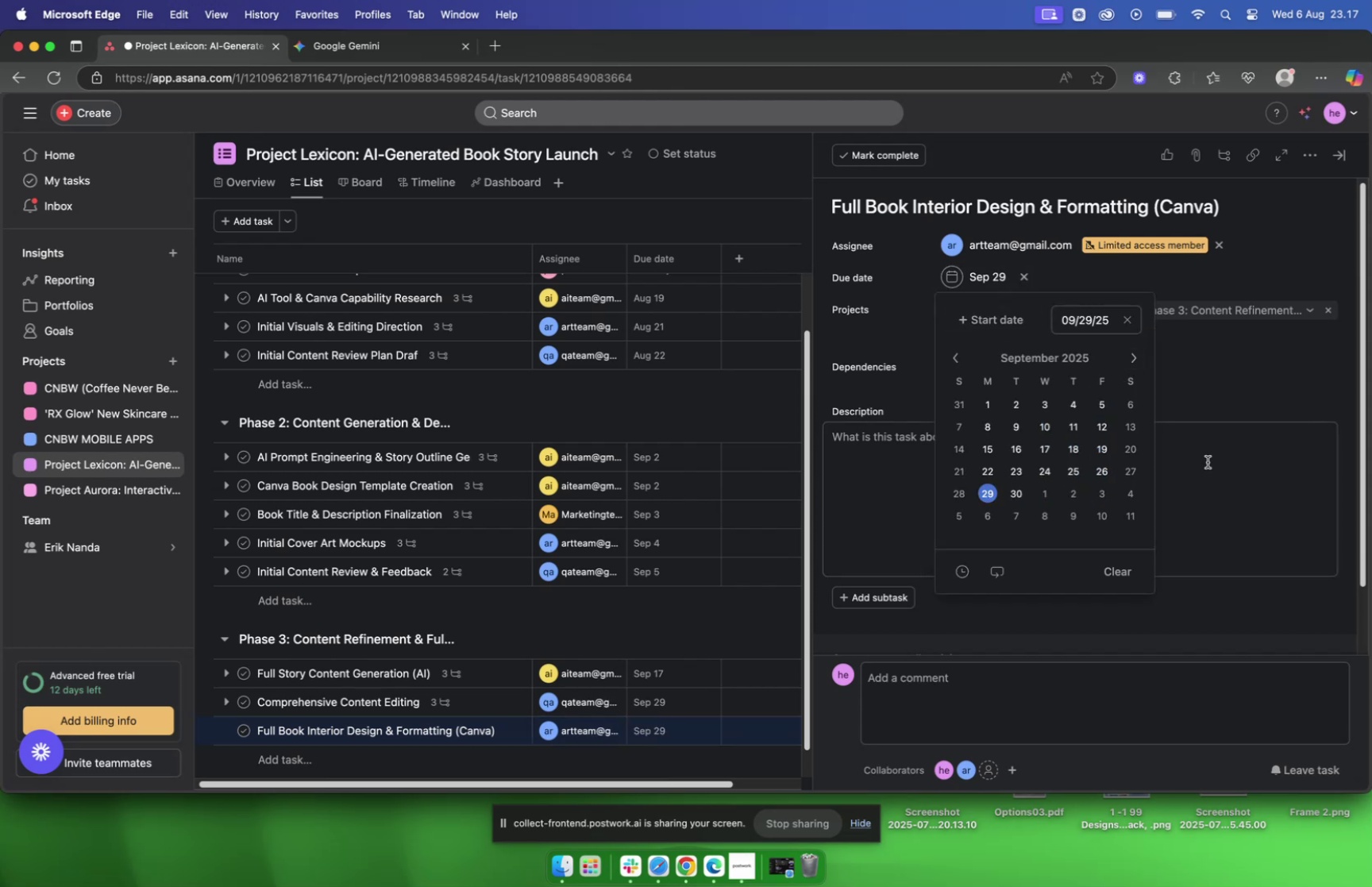 
left_click([1208, 461])
 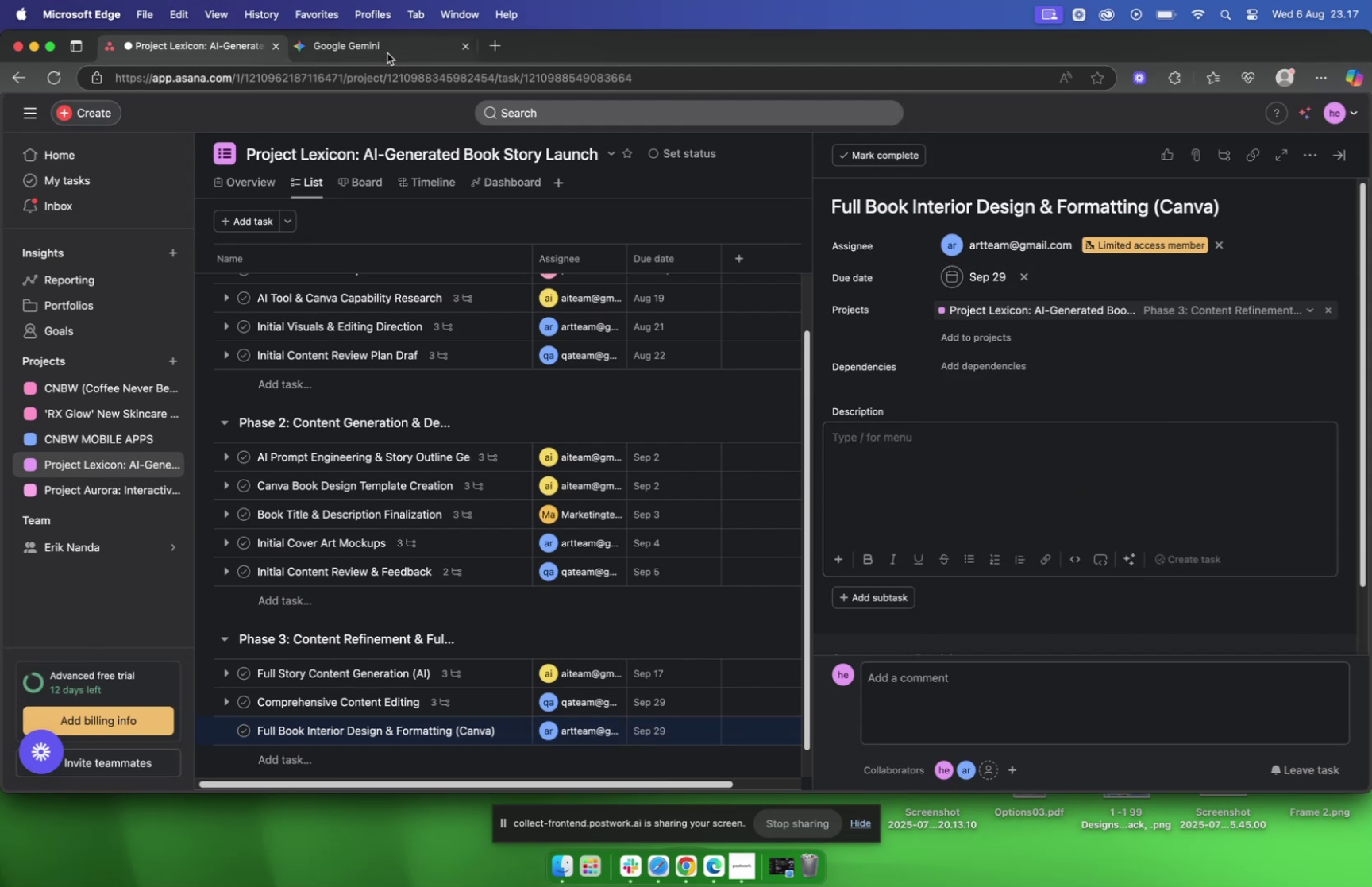 
left_click([376, 45])
 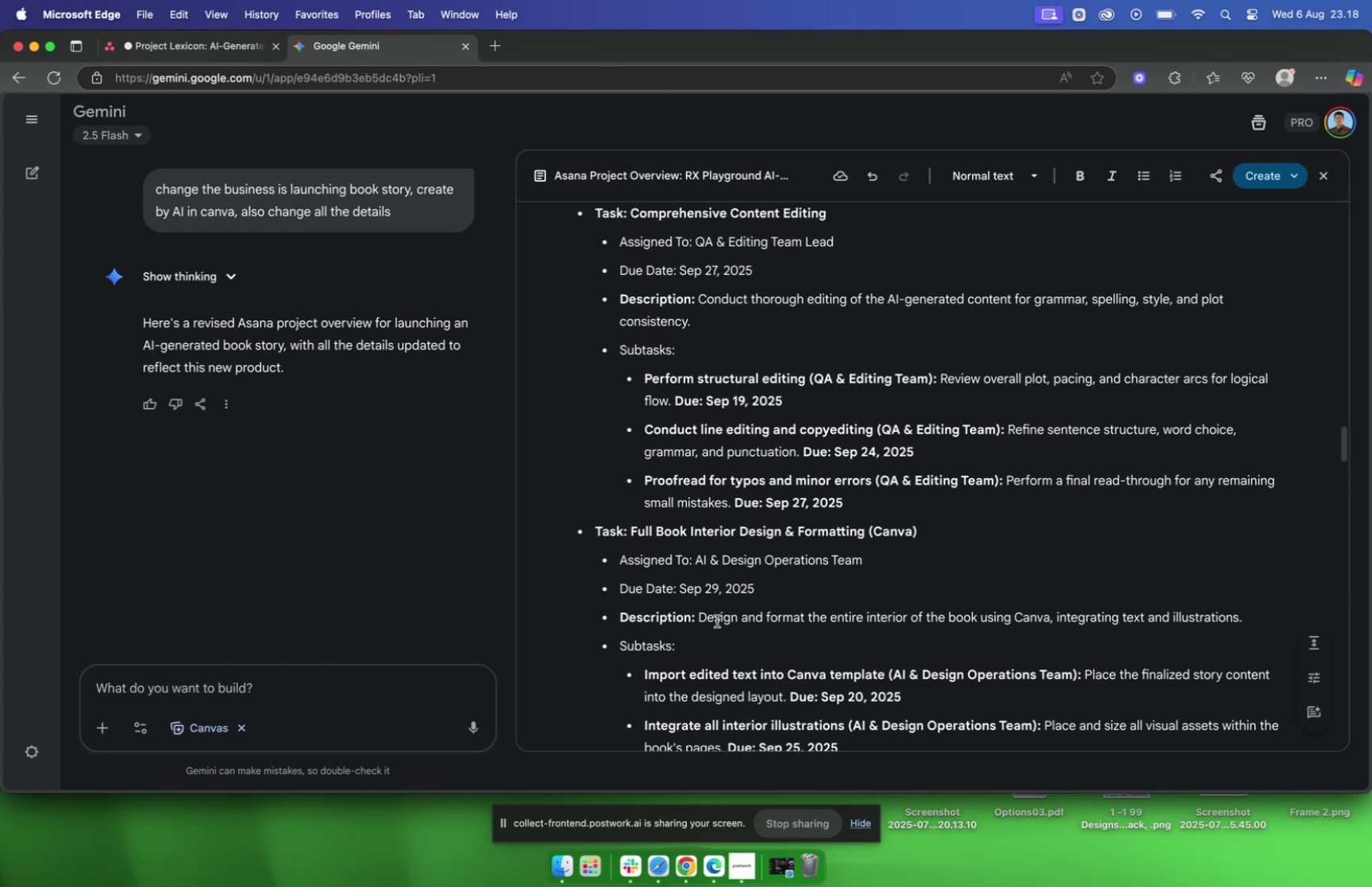 
left_click_drag(start_coordinate=[699, 615], to_coordinate=[1239, 618])
 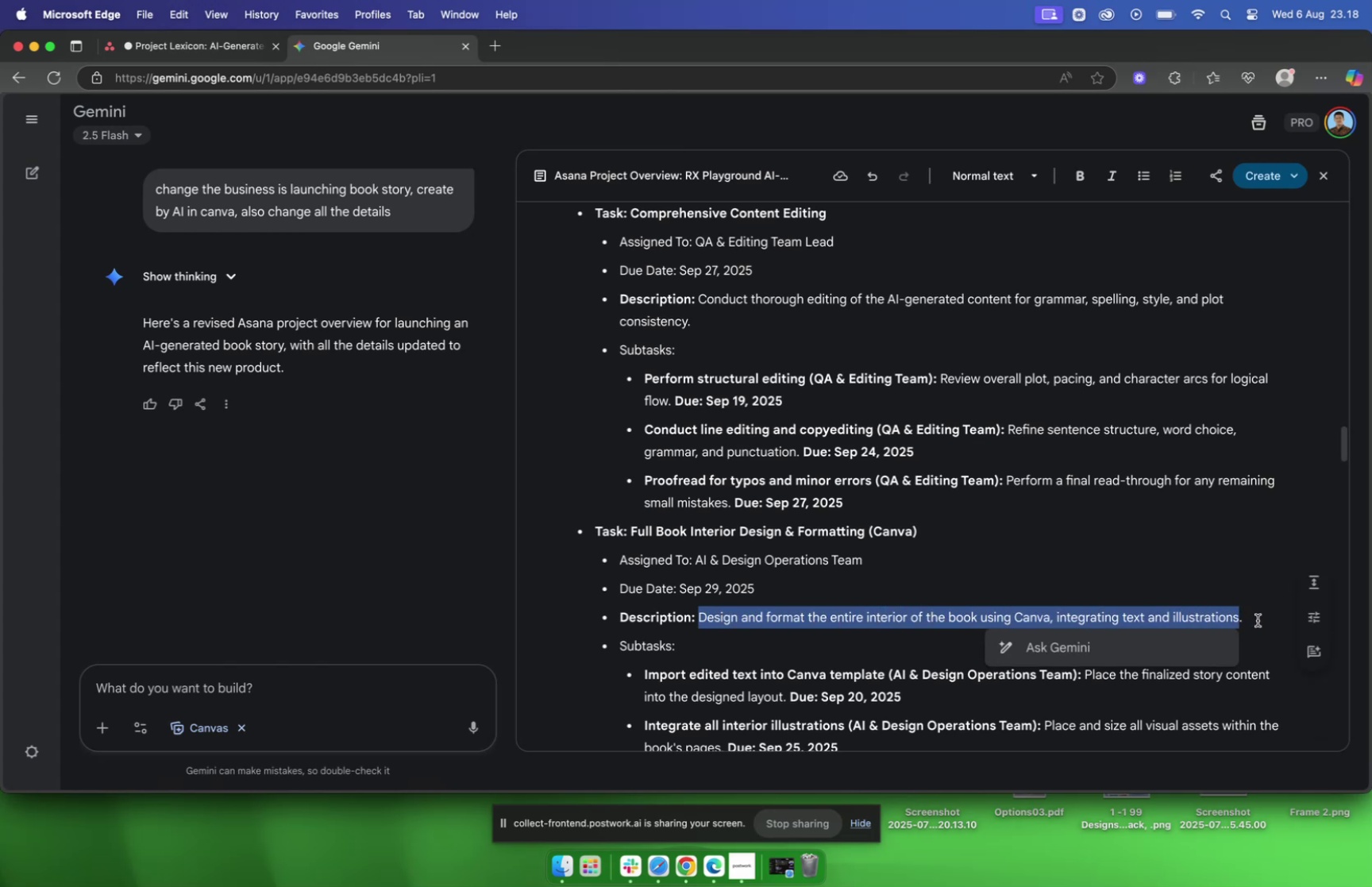 
key(Meta+CommandLeft)
 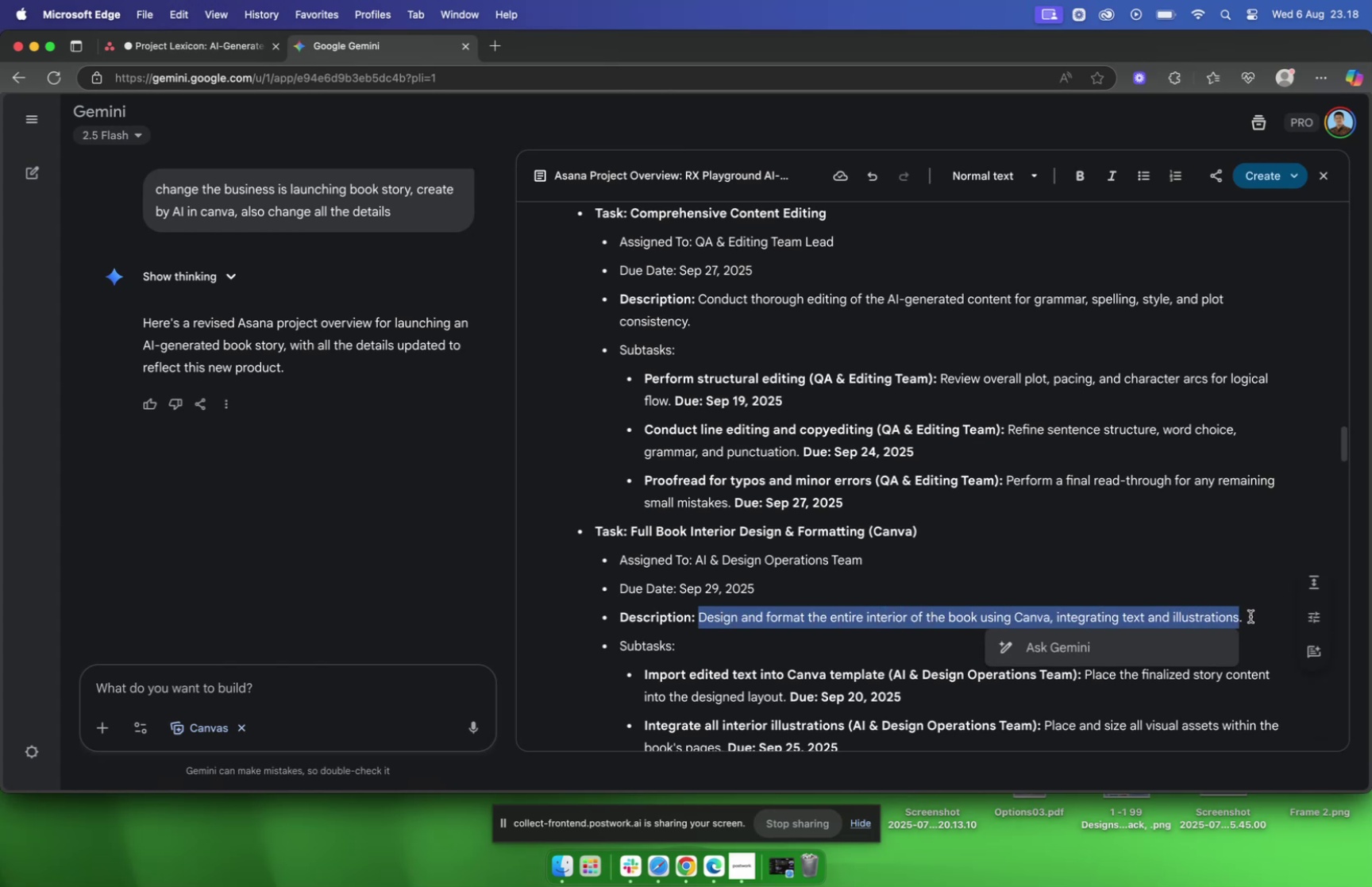 
key(Meta+C)
 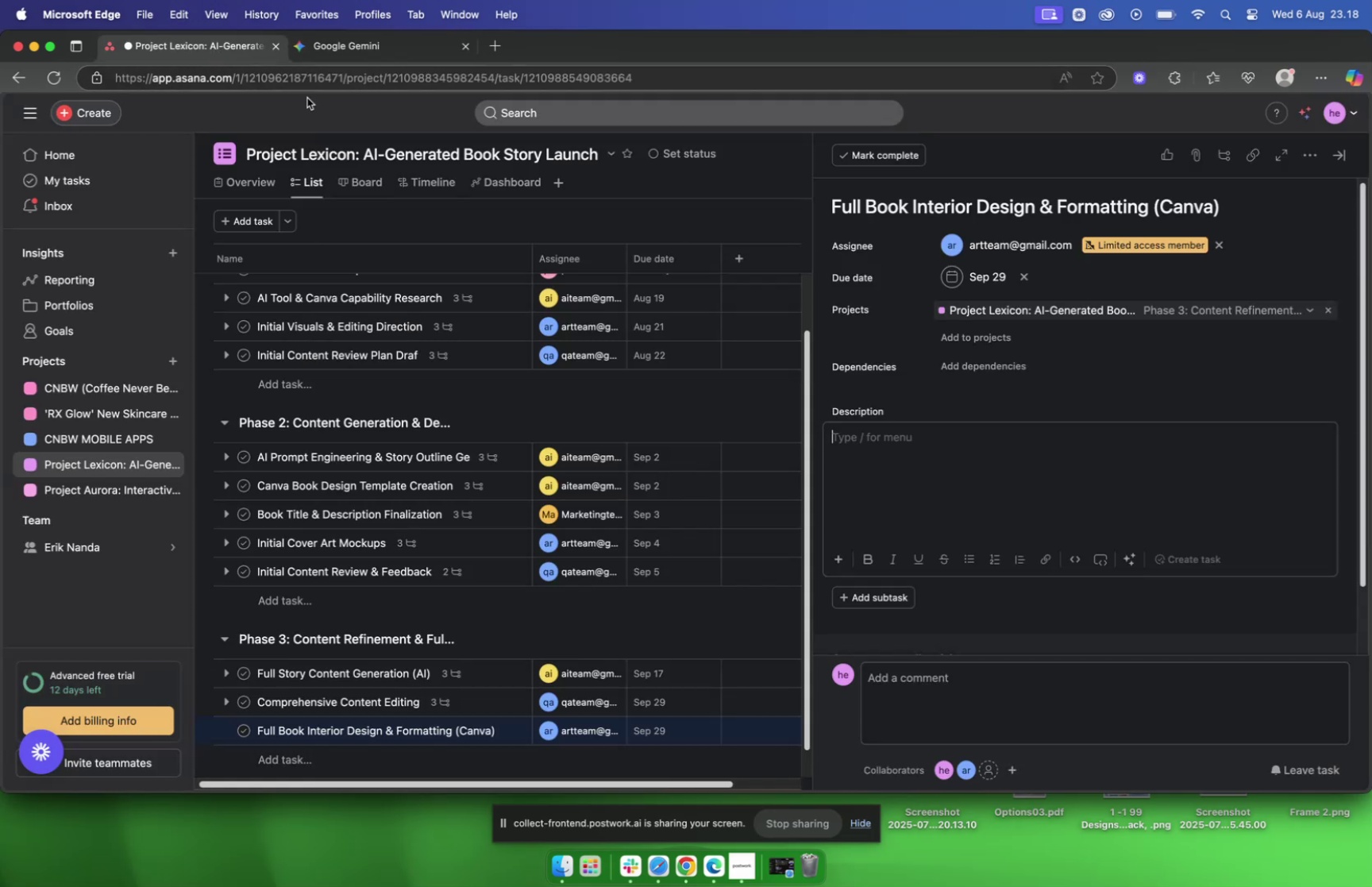 
key(Meta+V)
 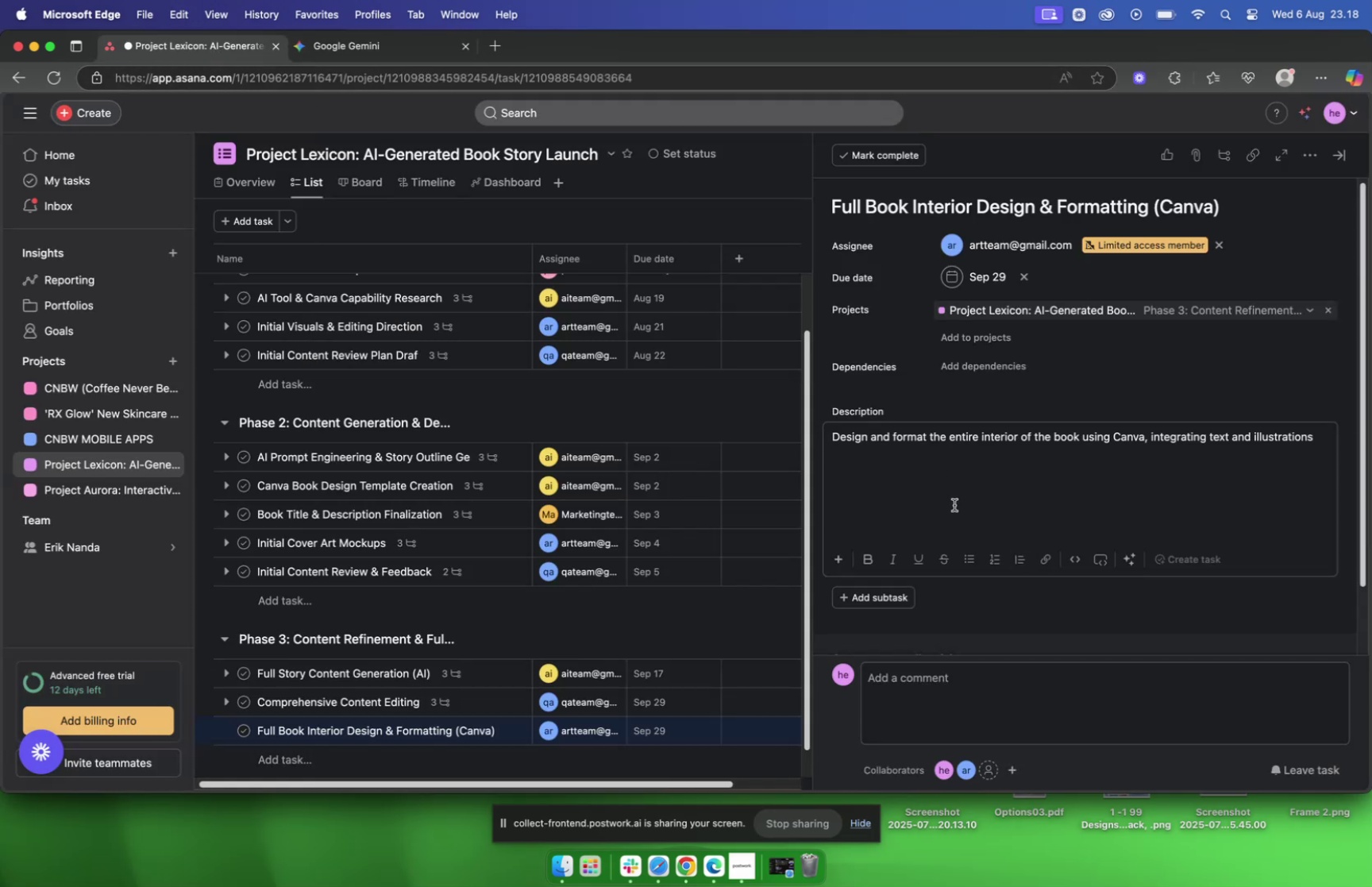 
left_click([954, 504])
 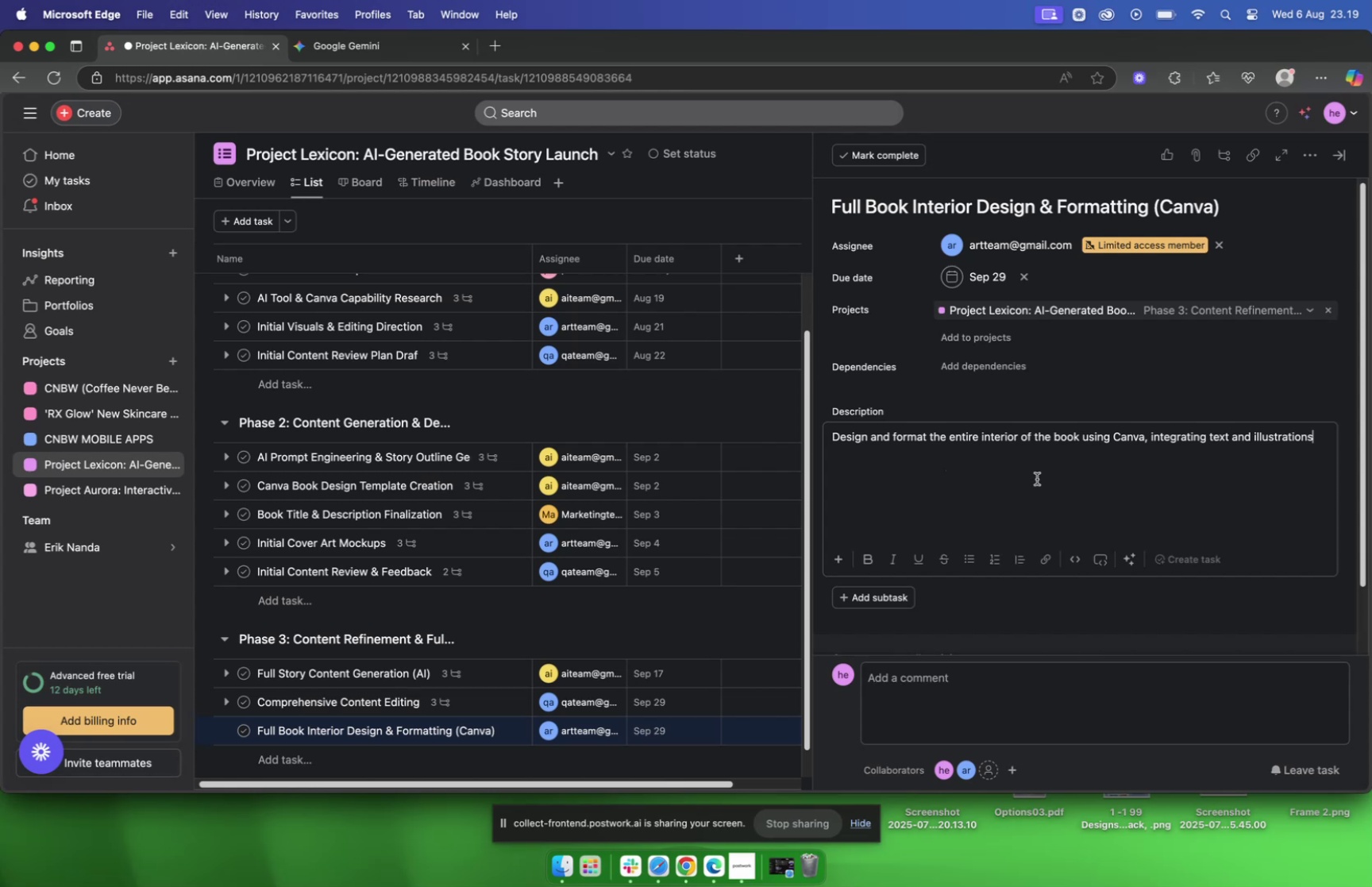 
wait(94.44)
 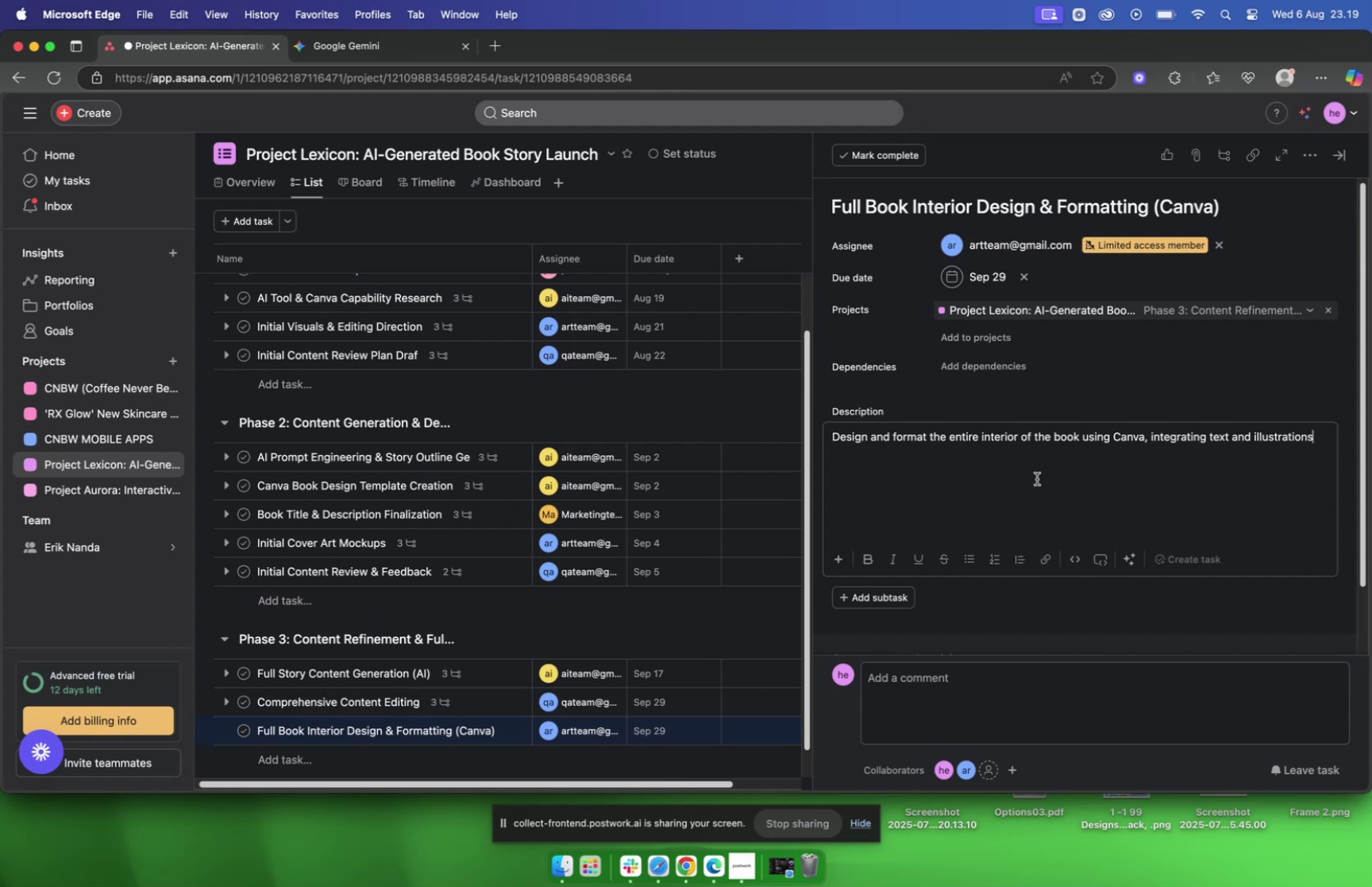 
left_click([869, 600])
 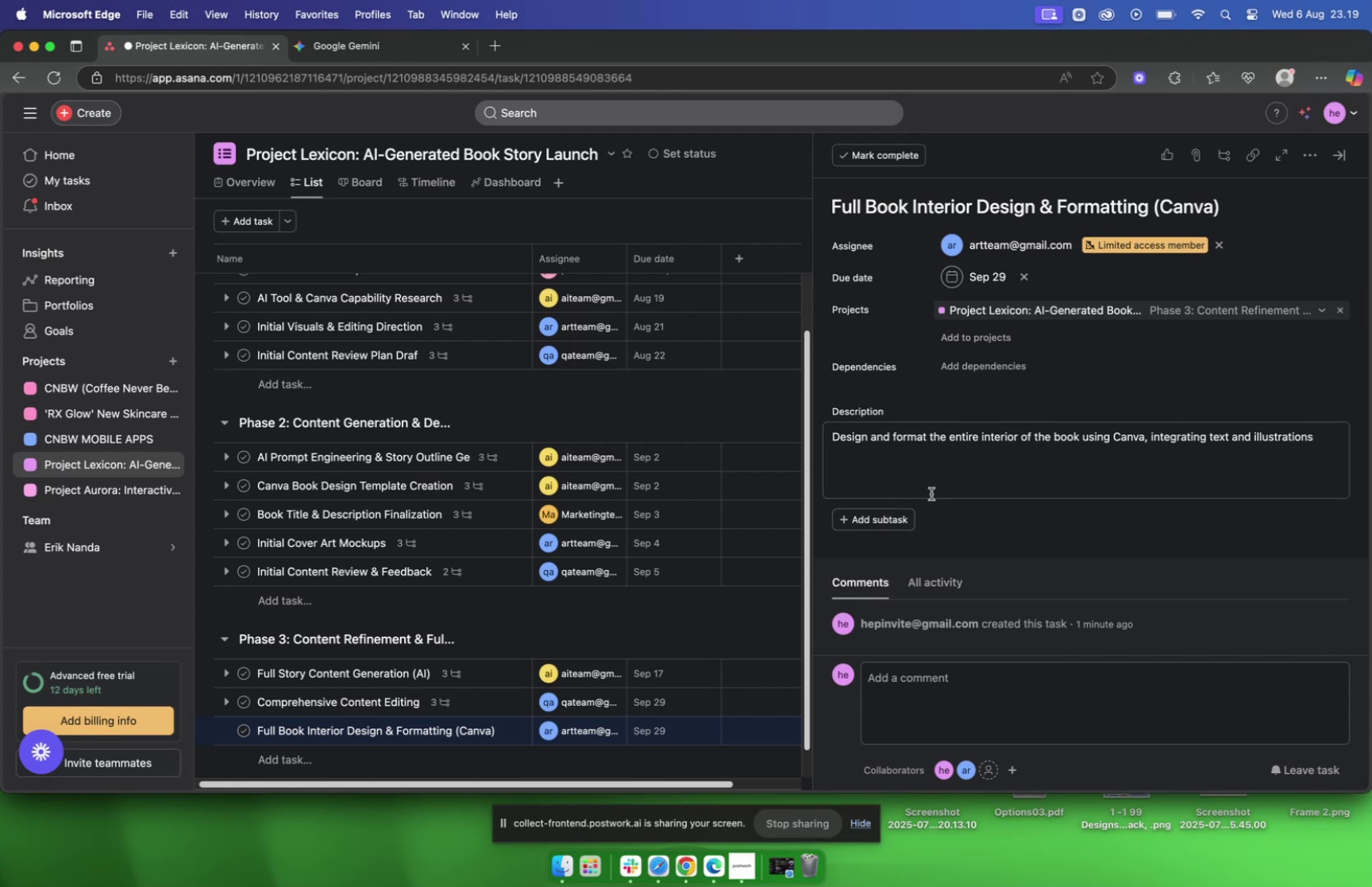 
left_click([369, 48])
 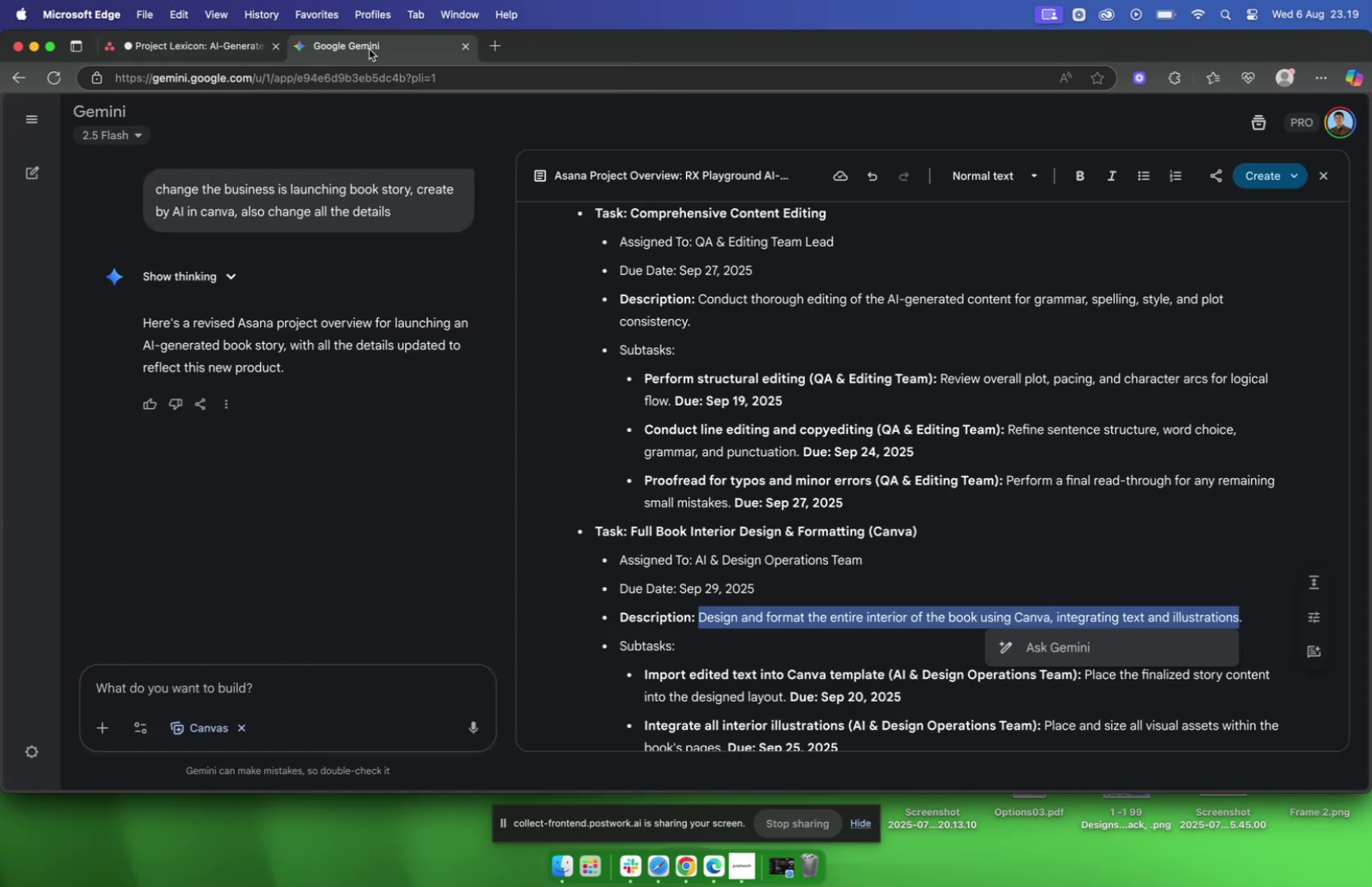 
scroll: coordinate [674, 321], scroll_direction: down, amount: 5.0
 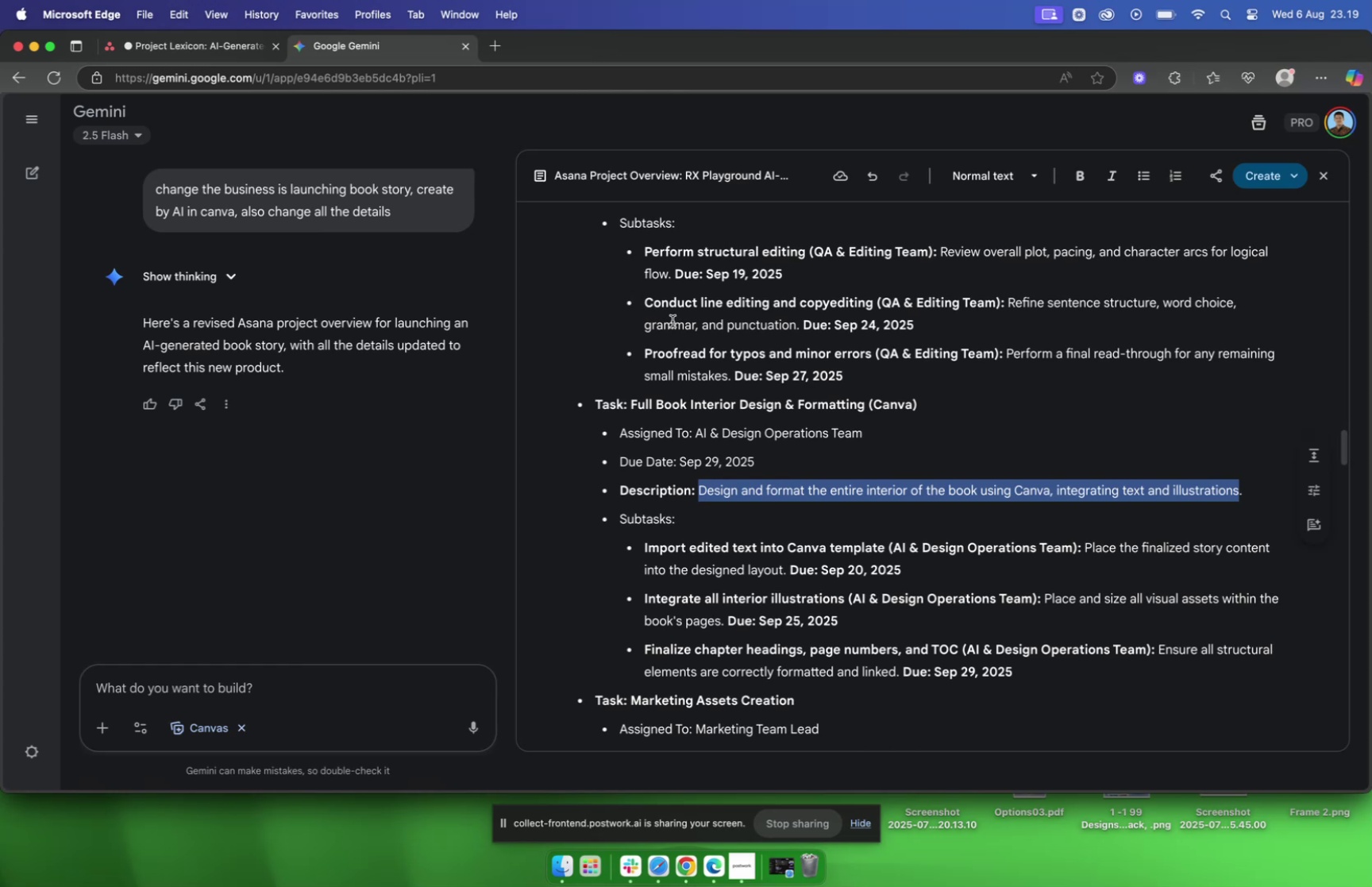 
wait(8.3)
 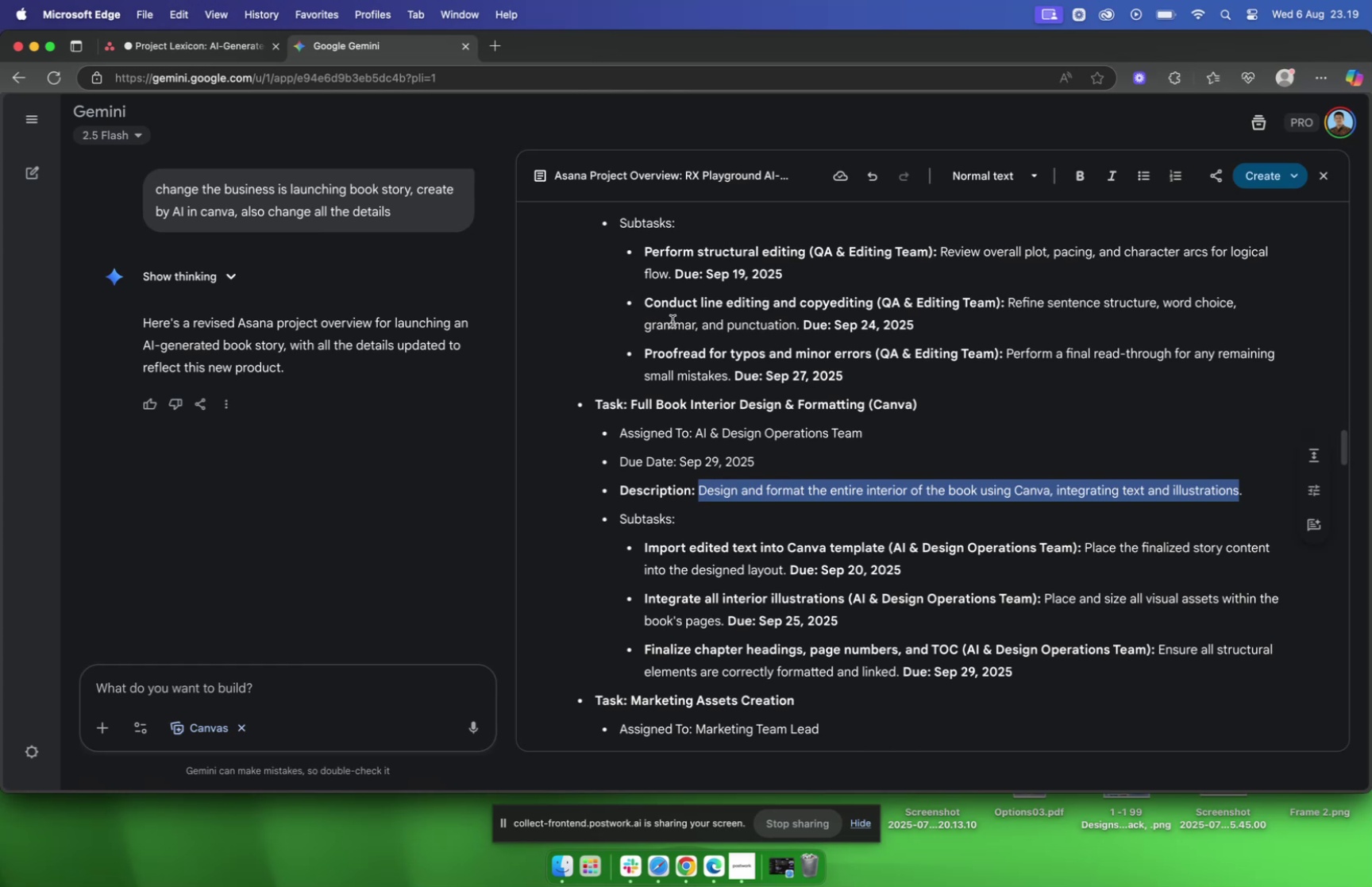 
left_click_drag(start_coordinate=[643, 544], to_coordinate=[1077, 551])
 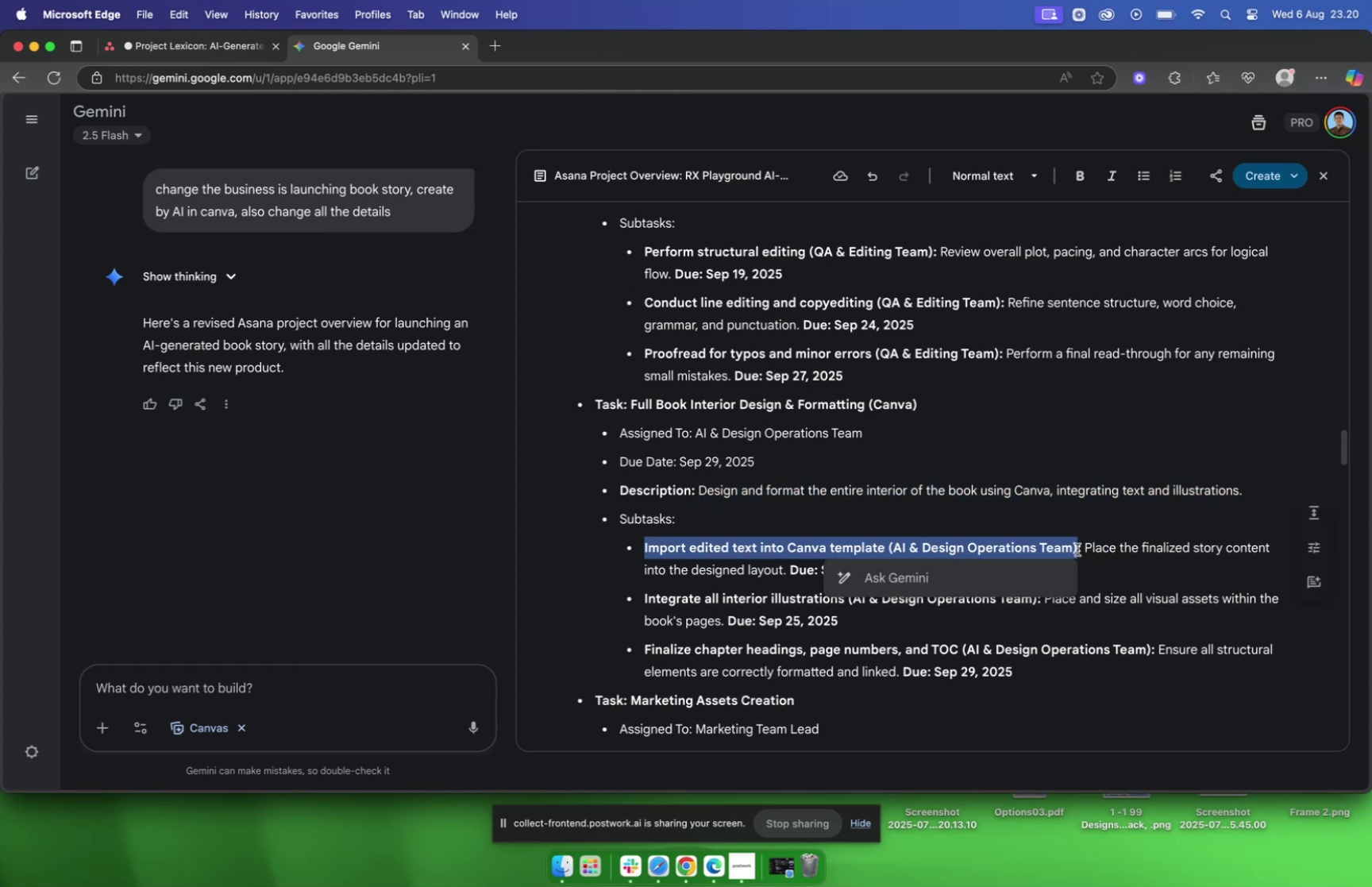 
key(Meta+C)
 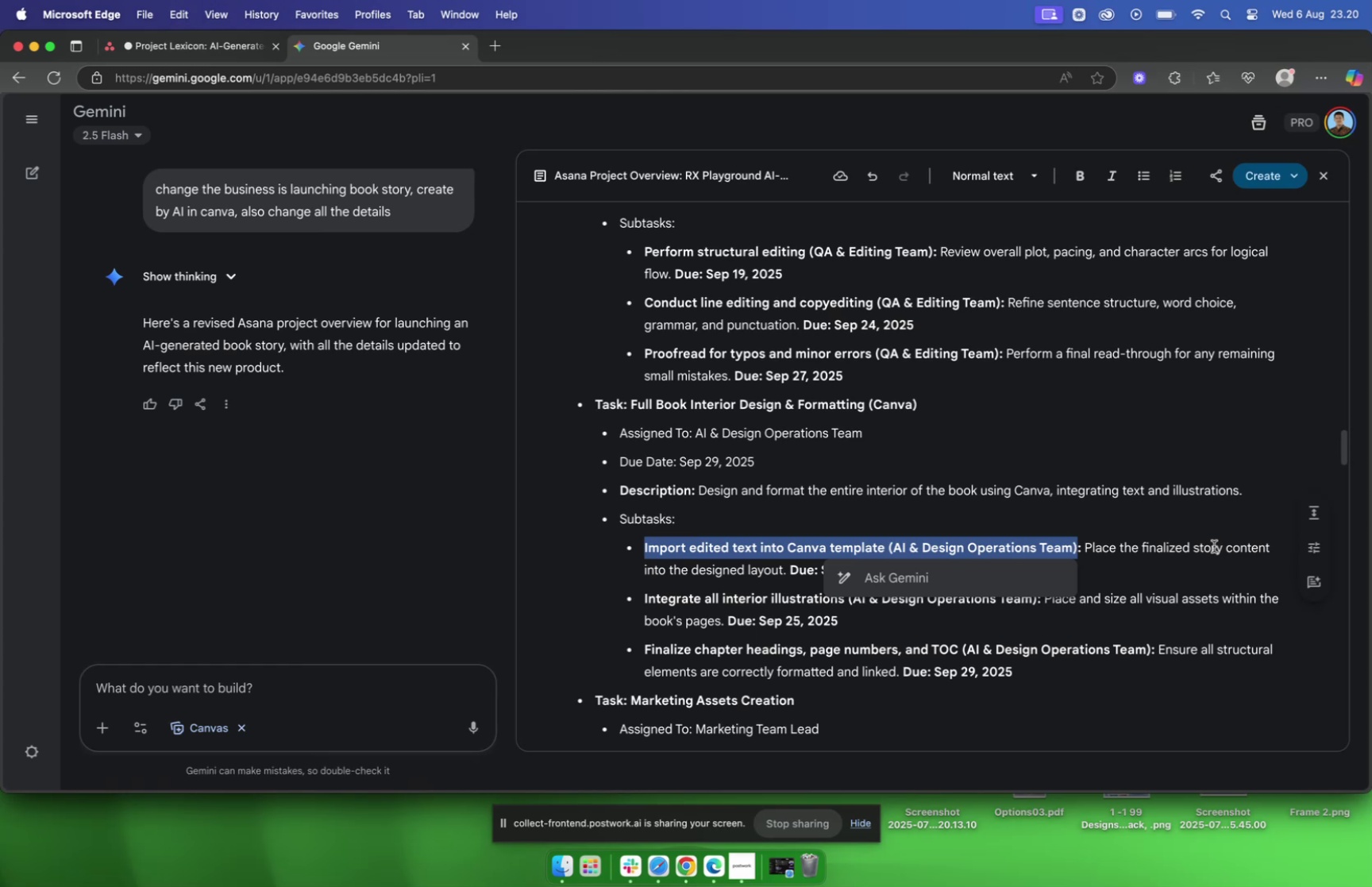 
wait(9.03)
 